 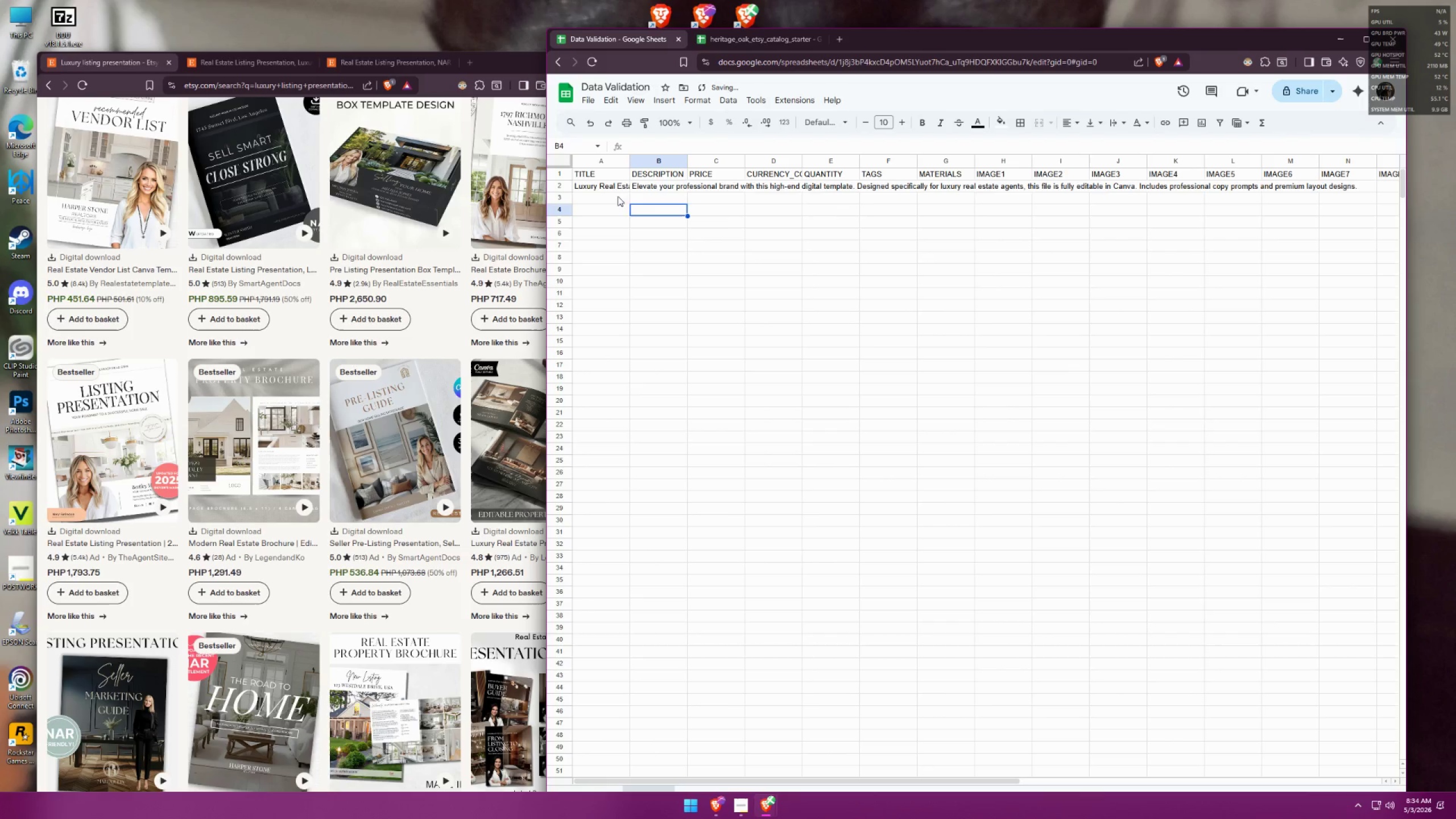 
left_click([613, 194])
 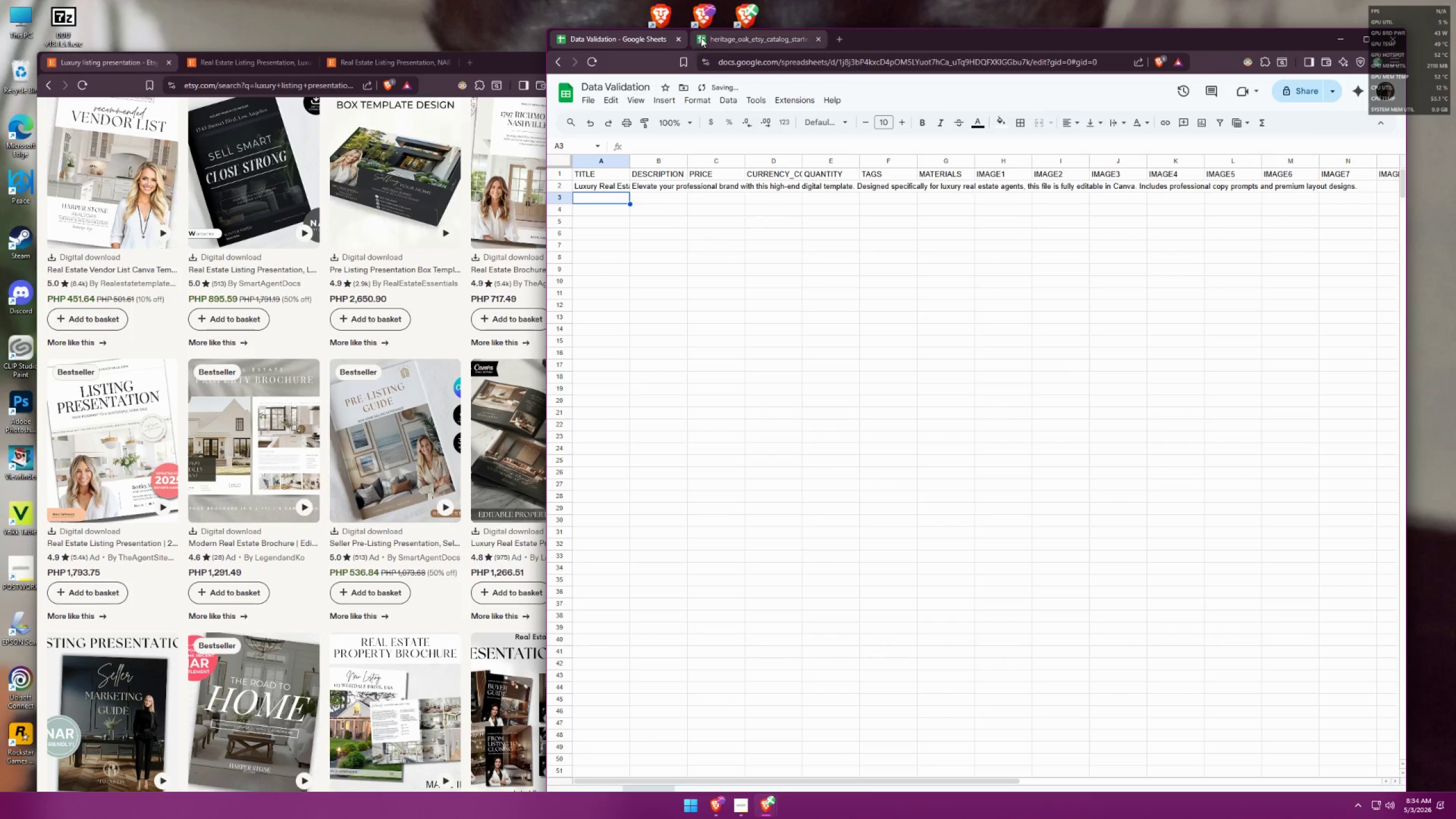 
left_click([709, 35])
 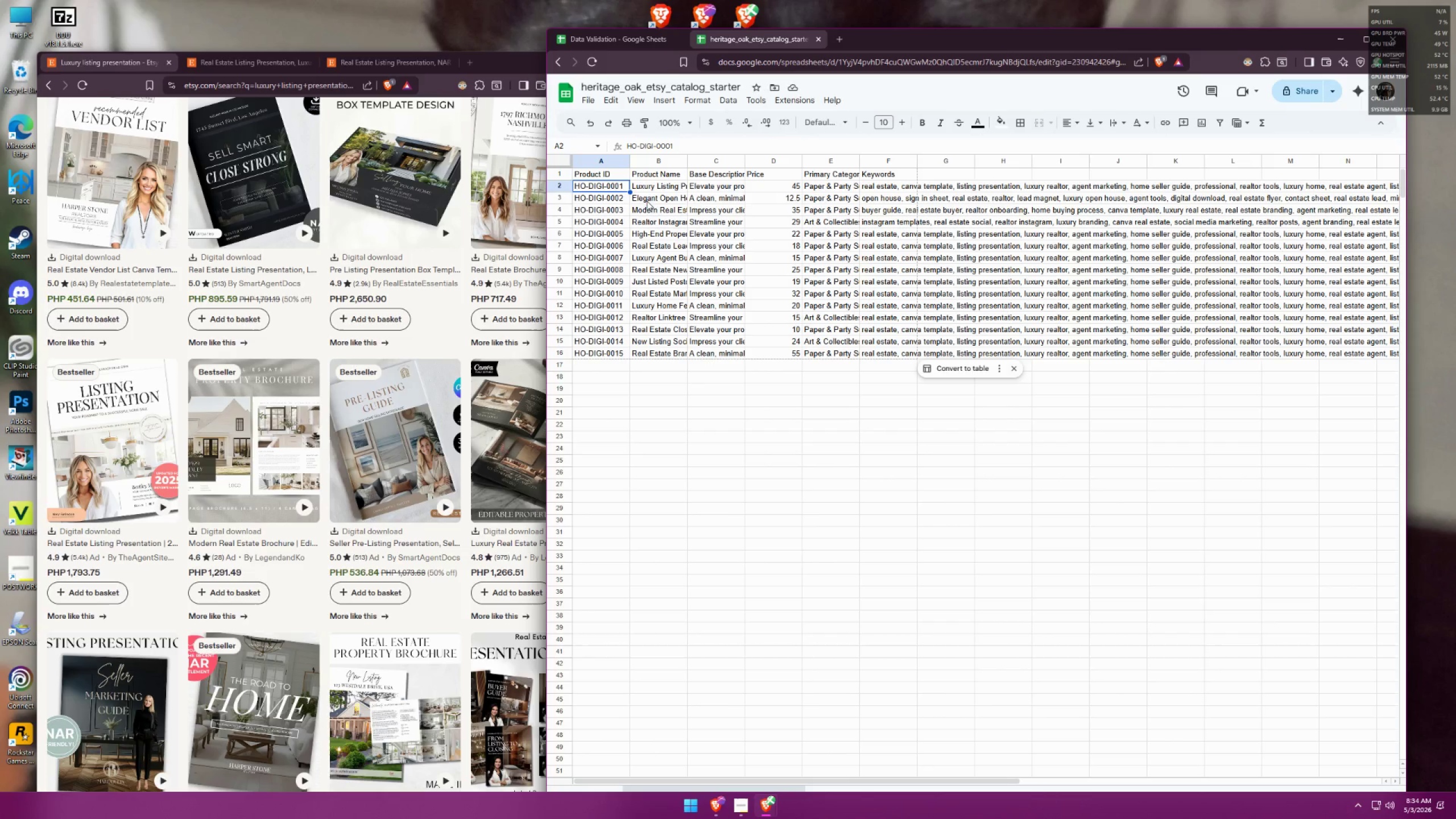 
double_click([662, 198])
 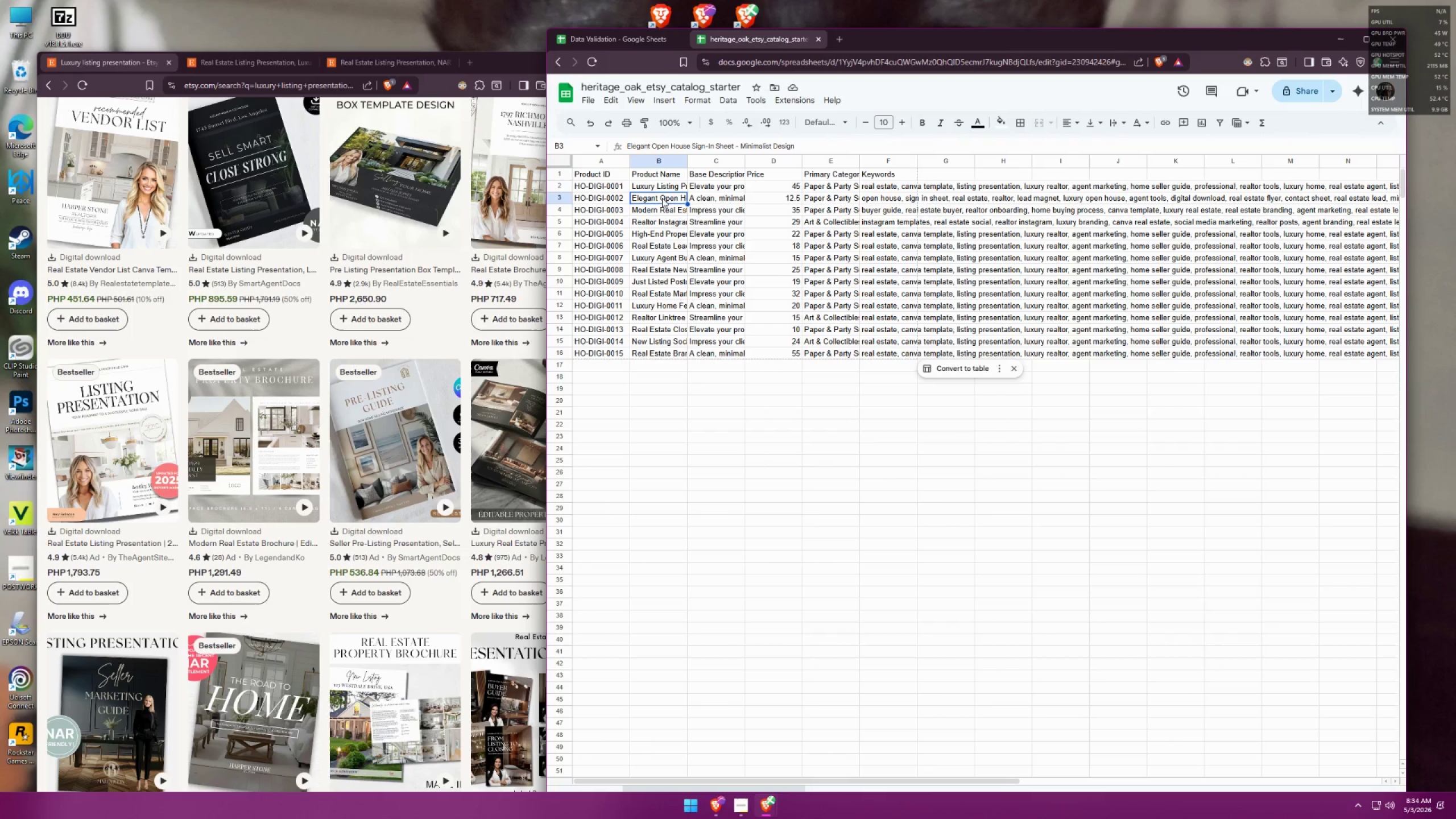 
triple_click([662, 198])
 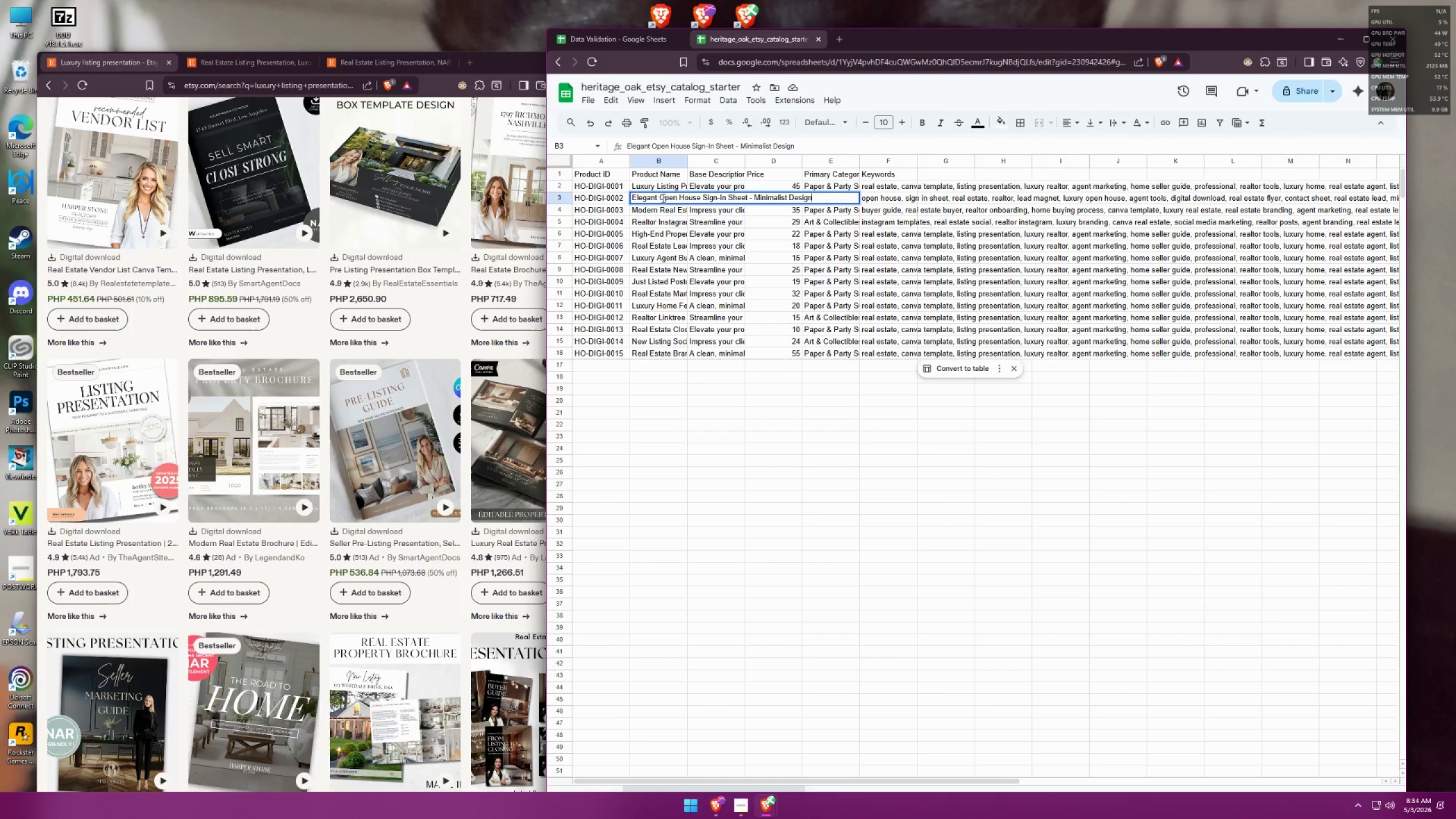 
triple_click([662, 198])
 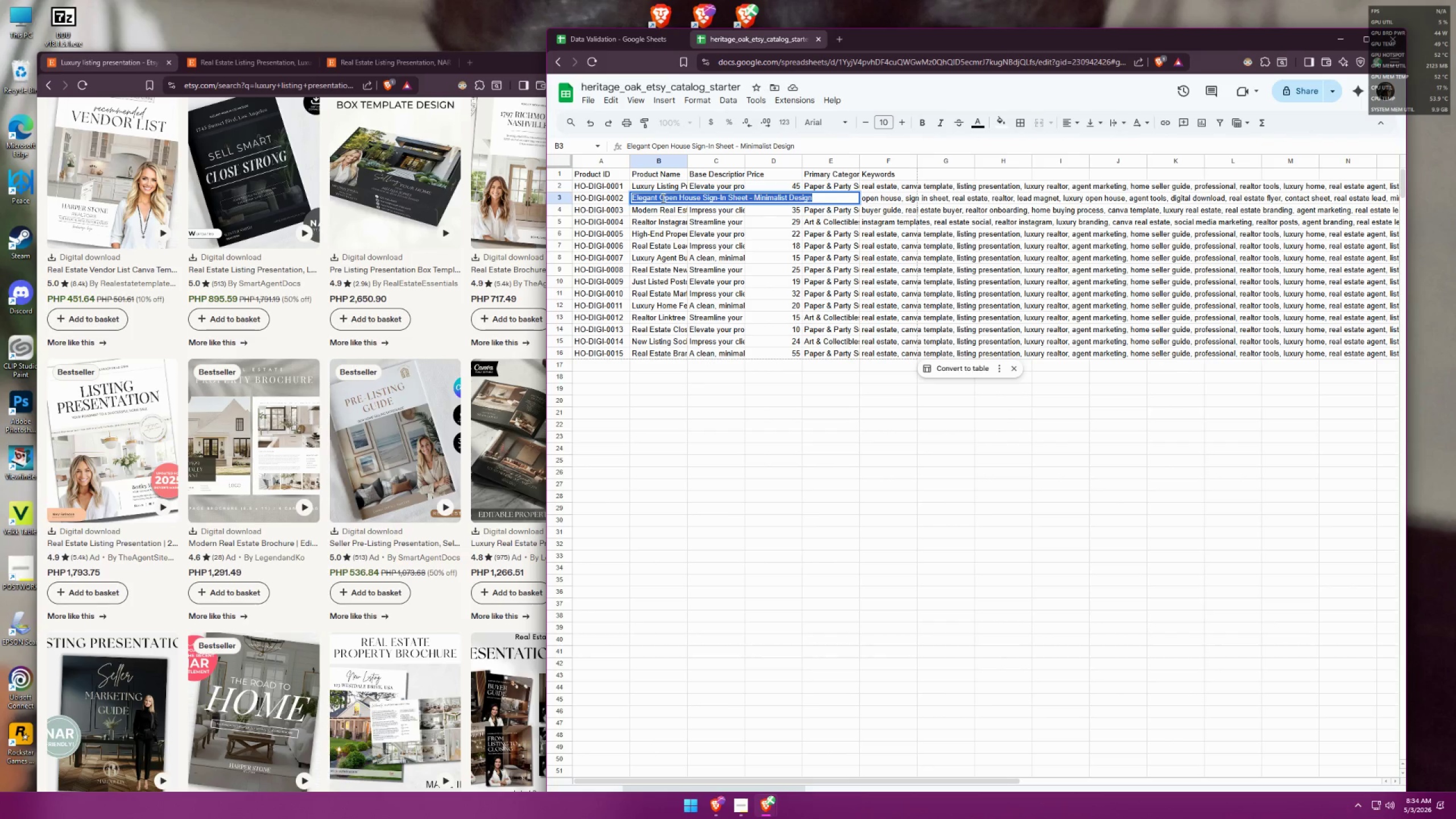 
key(Control+ControlLeft)
 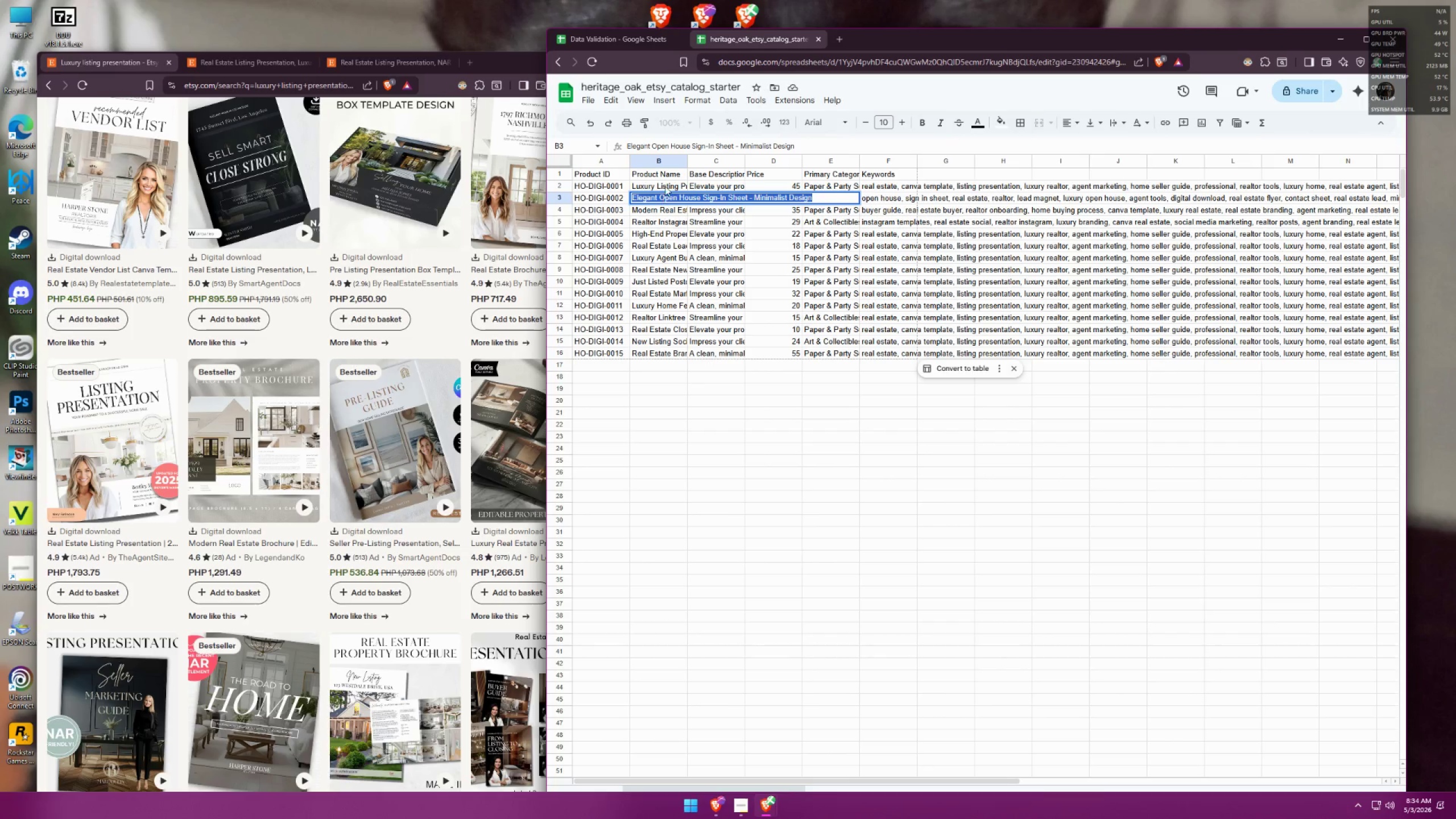 
key(Control+C)
 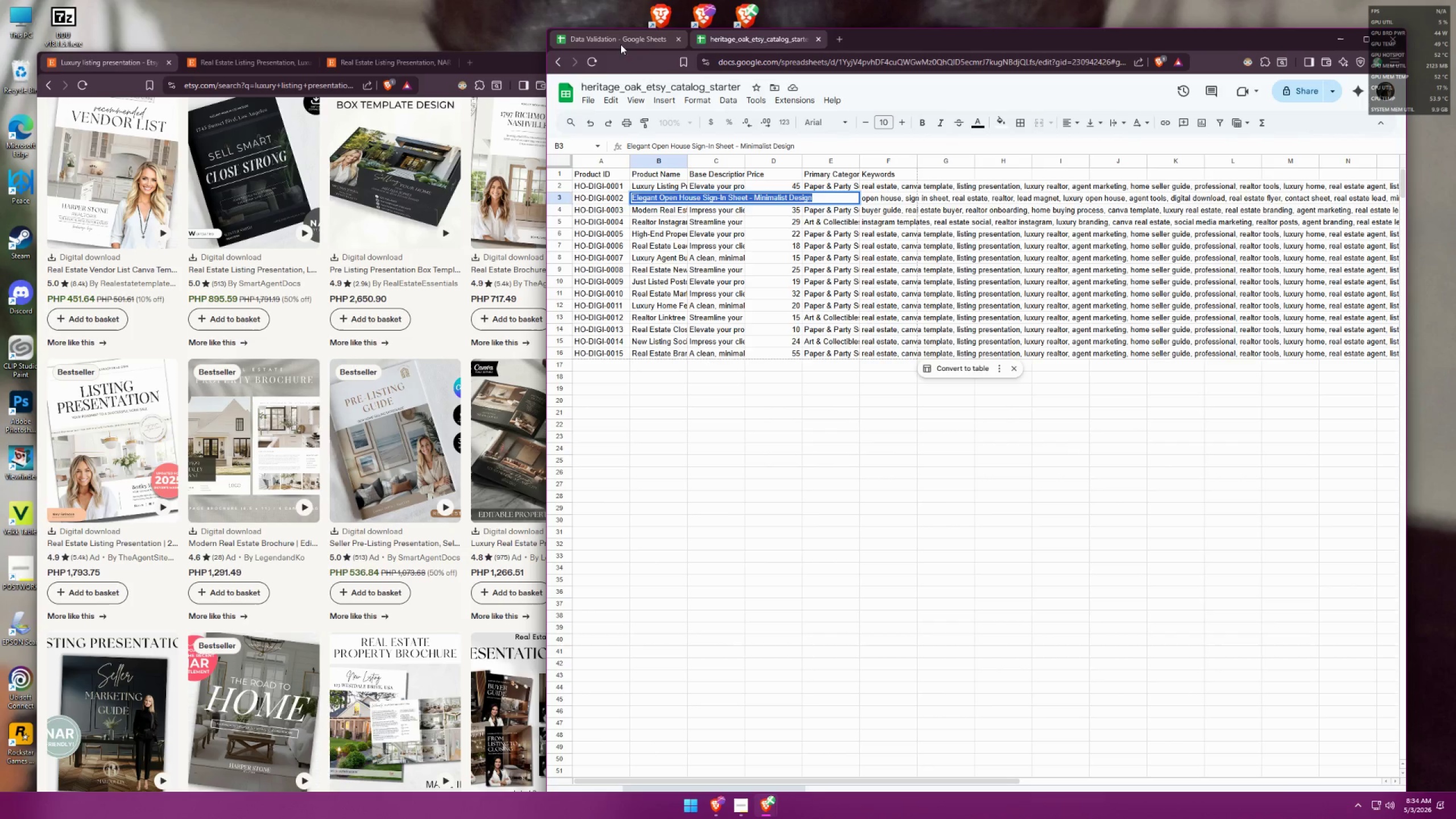 
left_click([621, 44])
 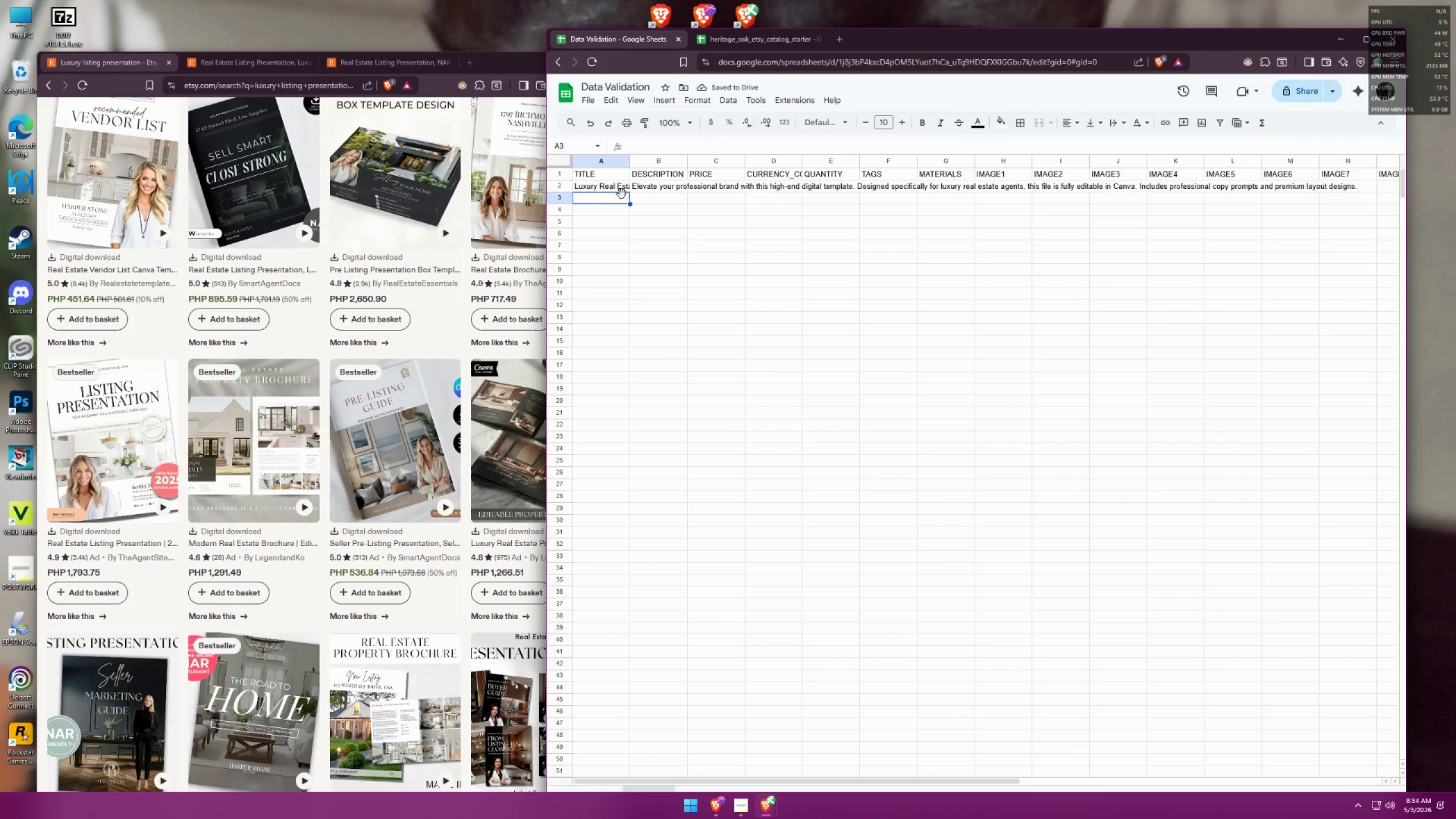 
left_click([614, 198])
 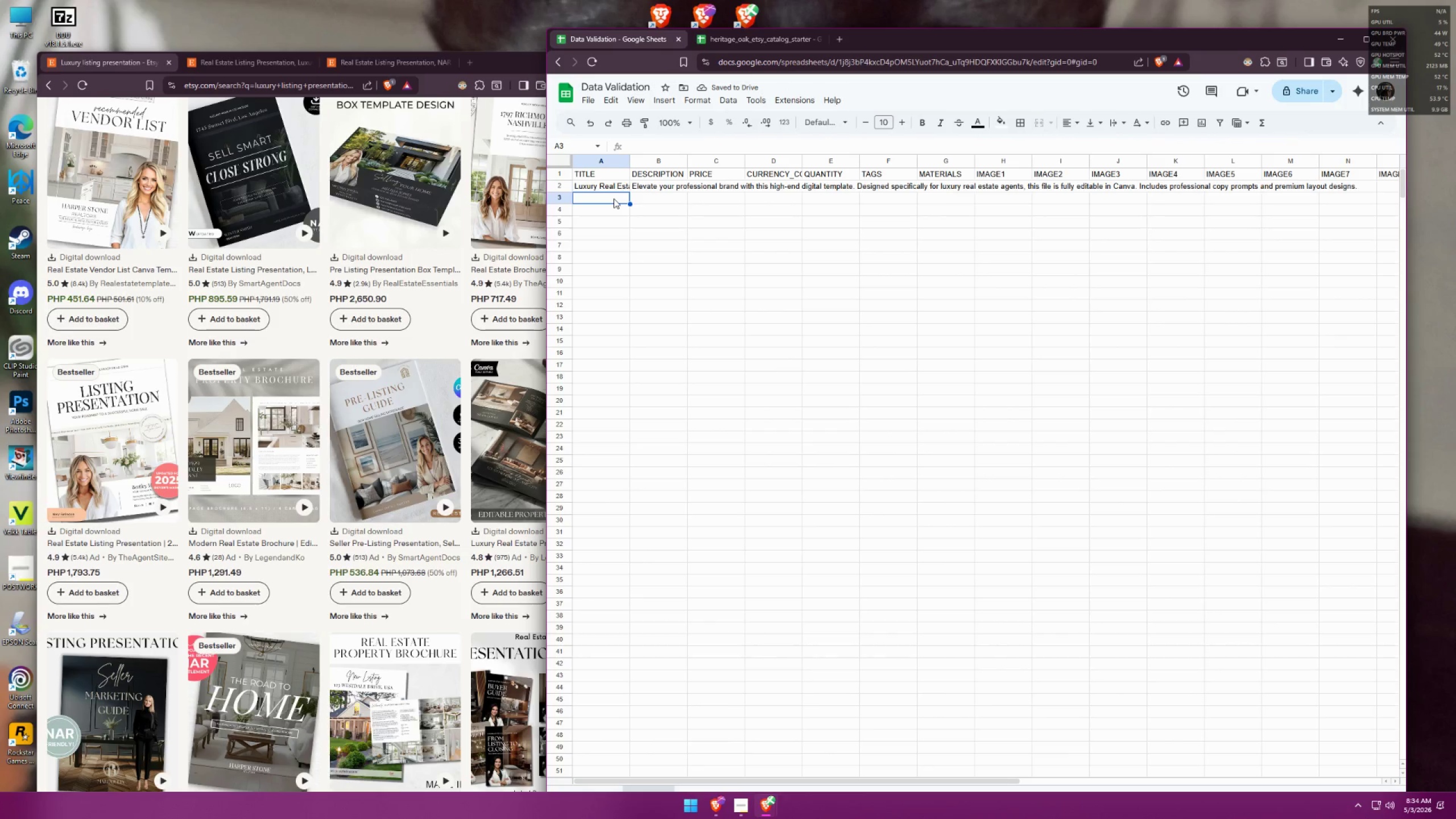 
key(Control+ControlLeft)
 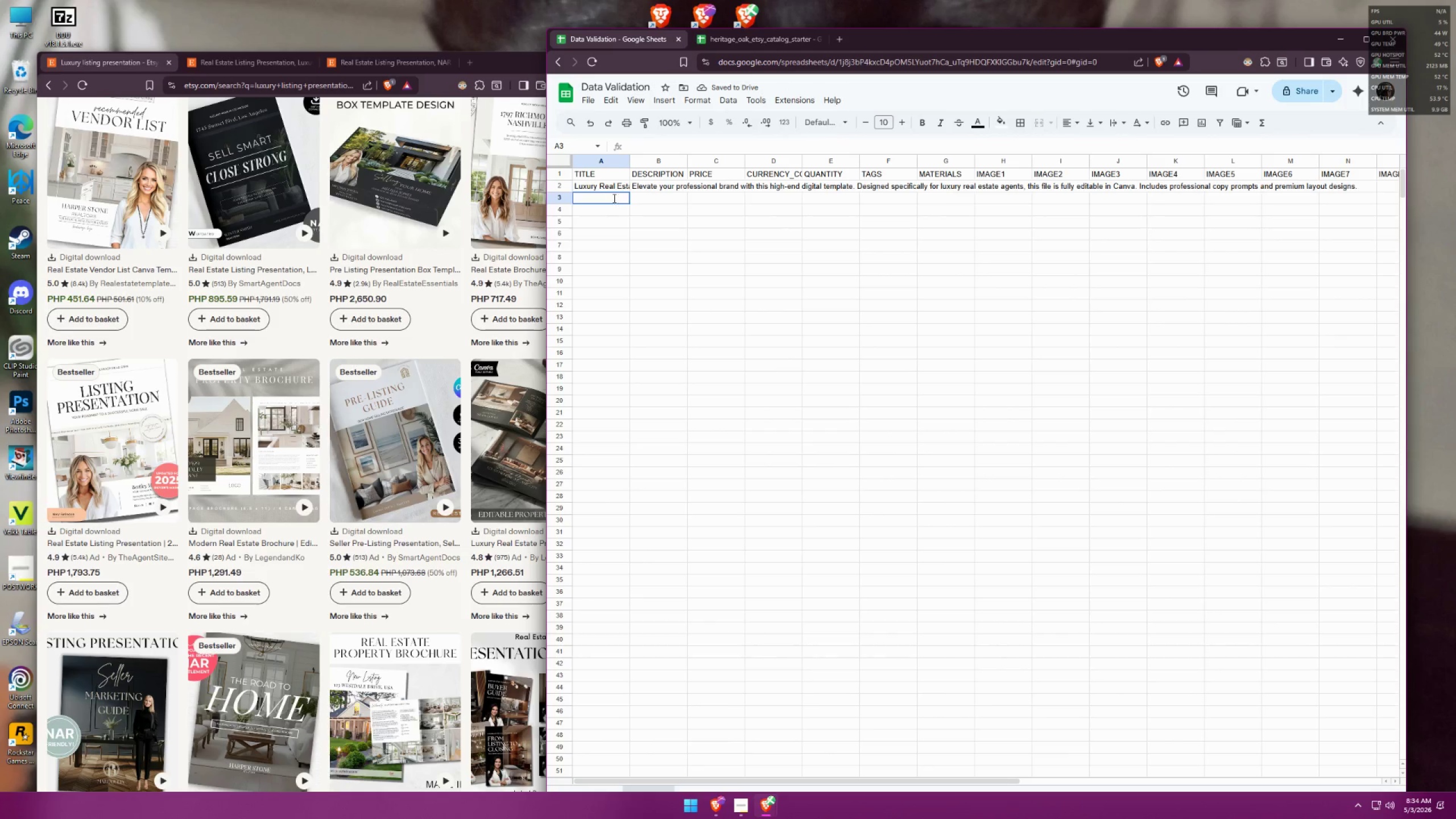 
key(Control+V)
 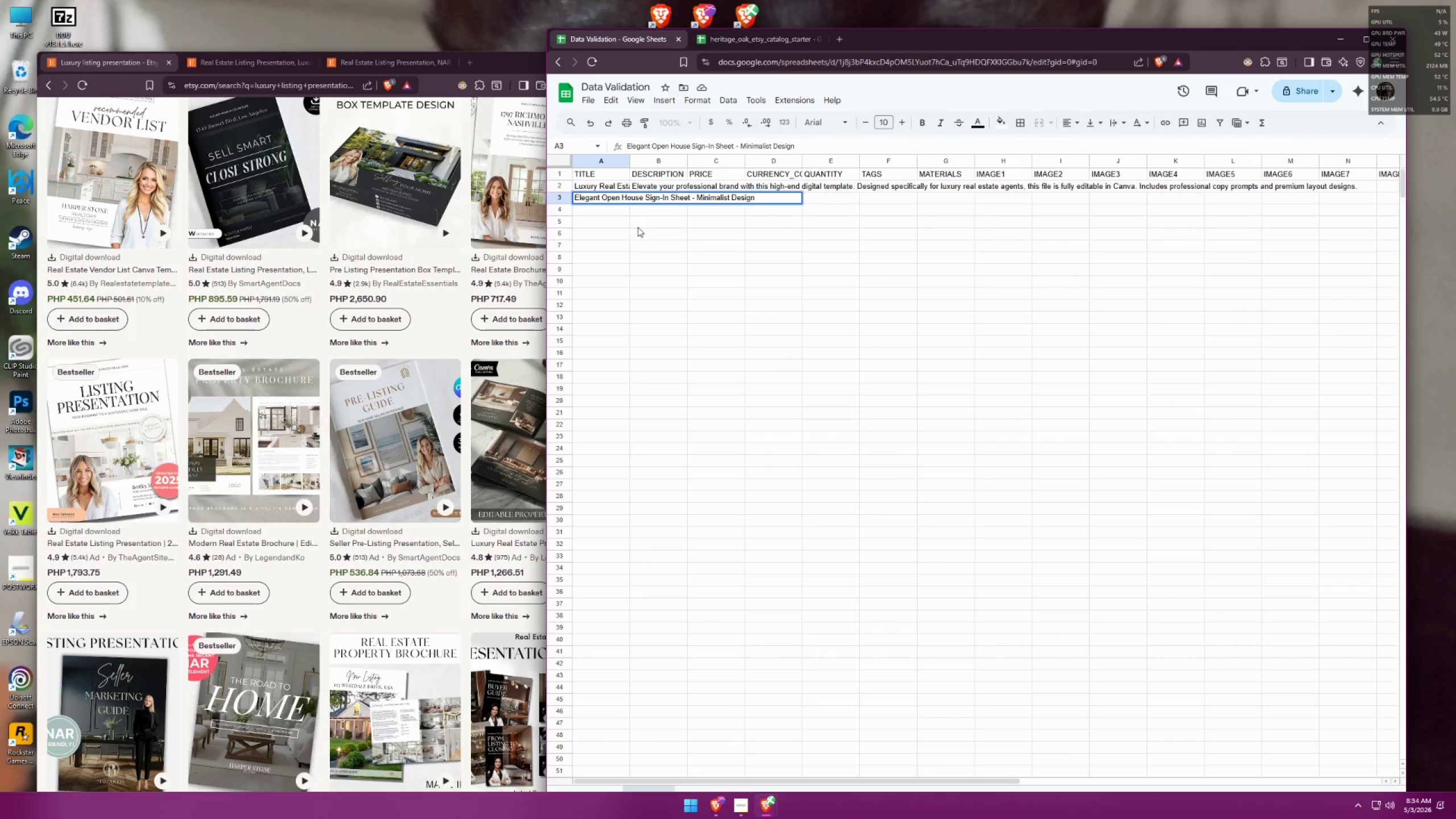 
left_click([638, 227])
 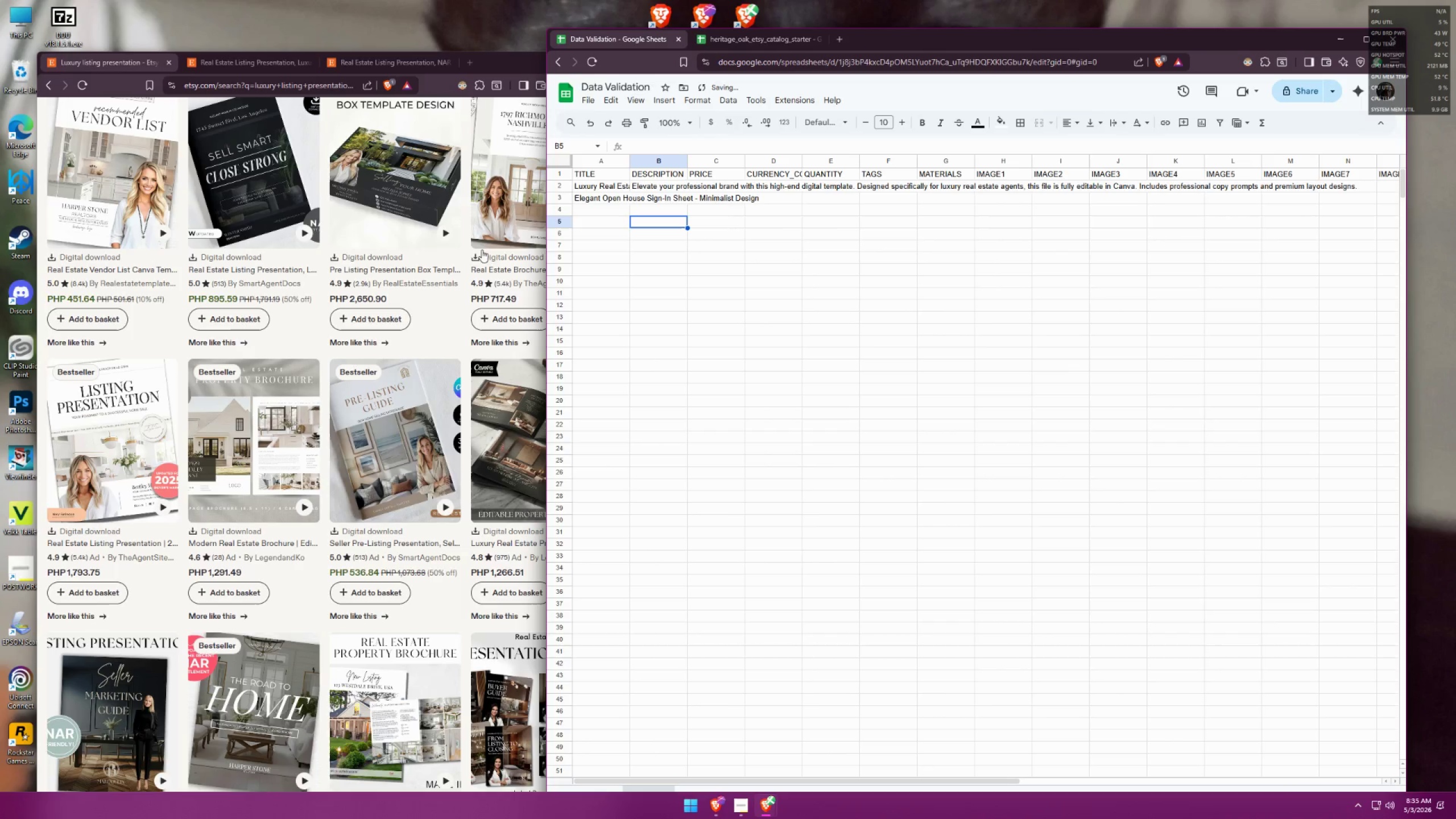 
scroll: coordinate [409, 260], scroll_direction: up, amount: 21.0
 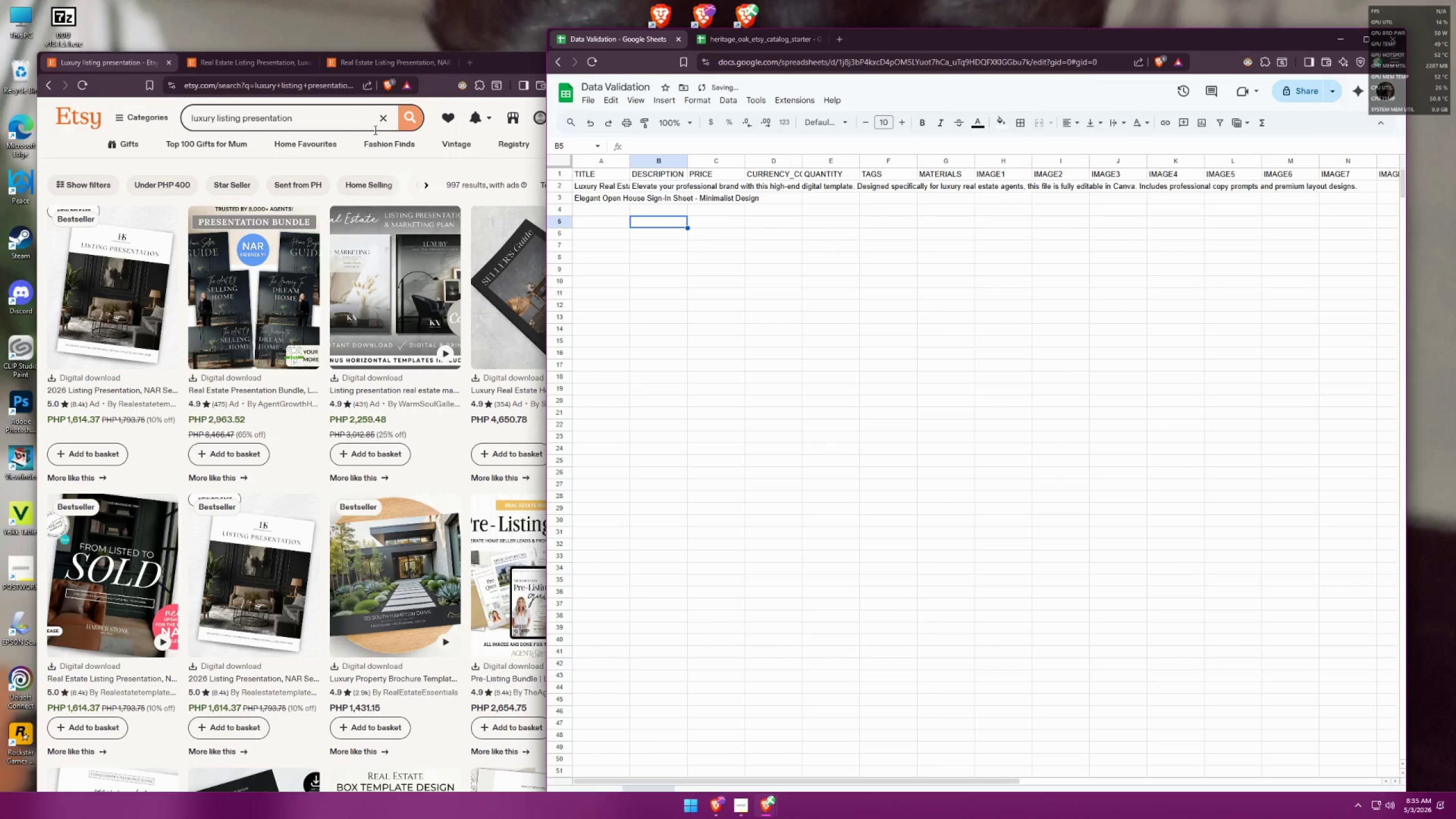 
left_click([387, 120])
 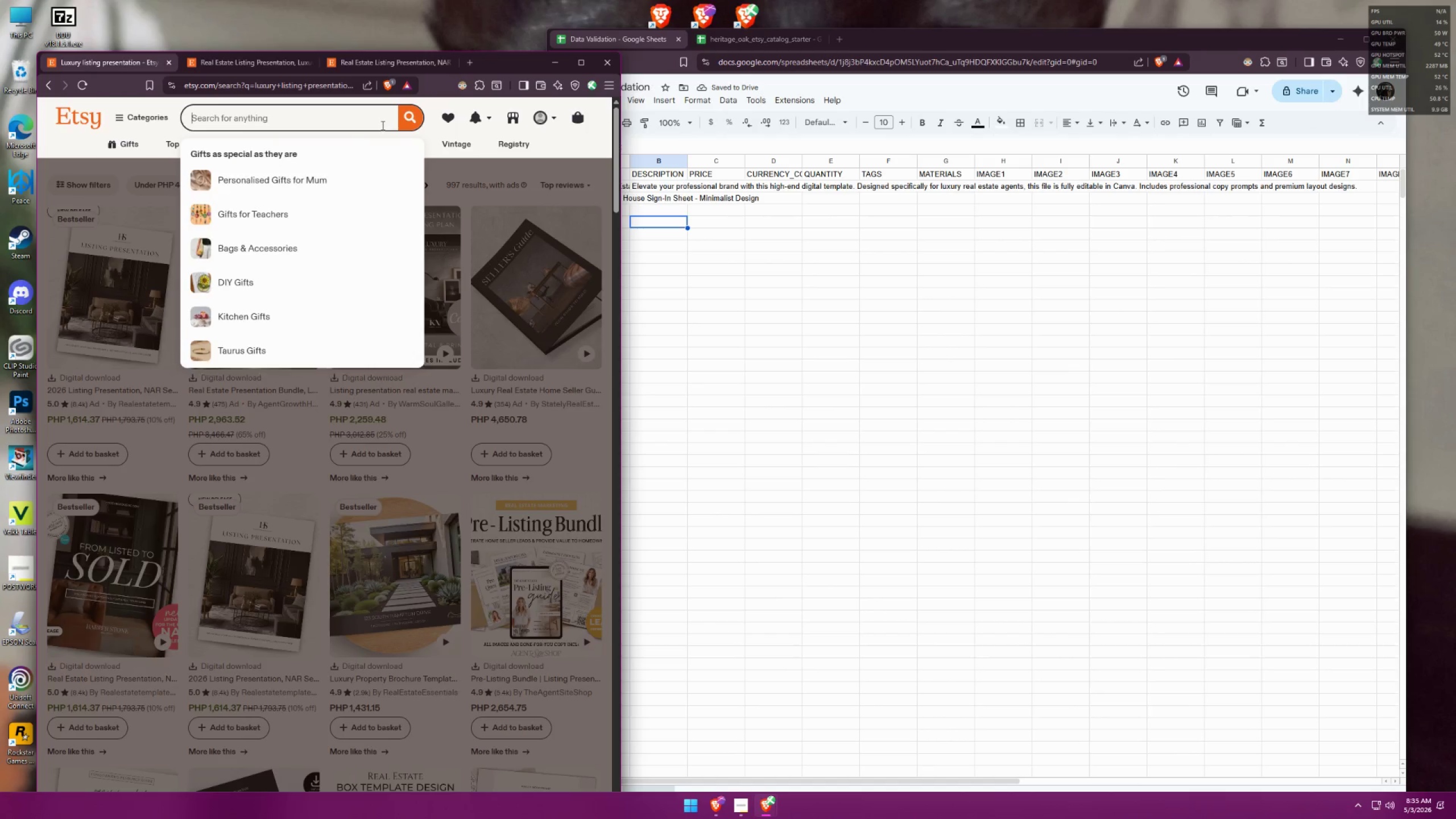 
type(elege)
key(Backspace)
type(ant open house)
 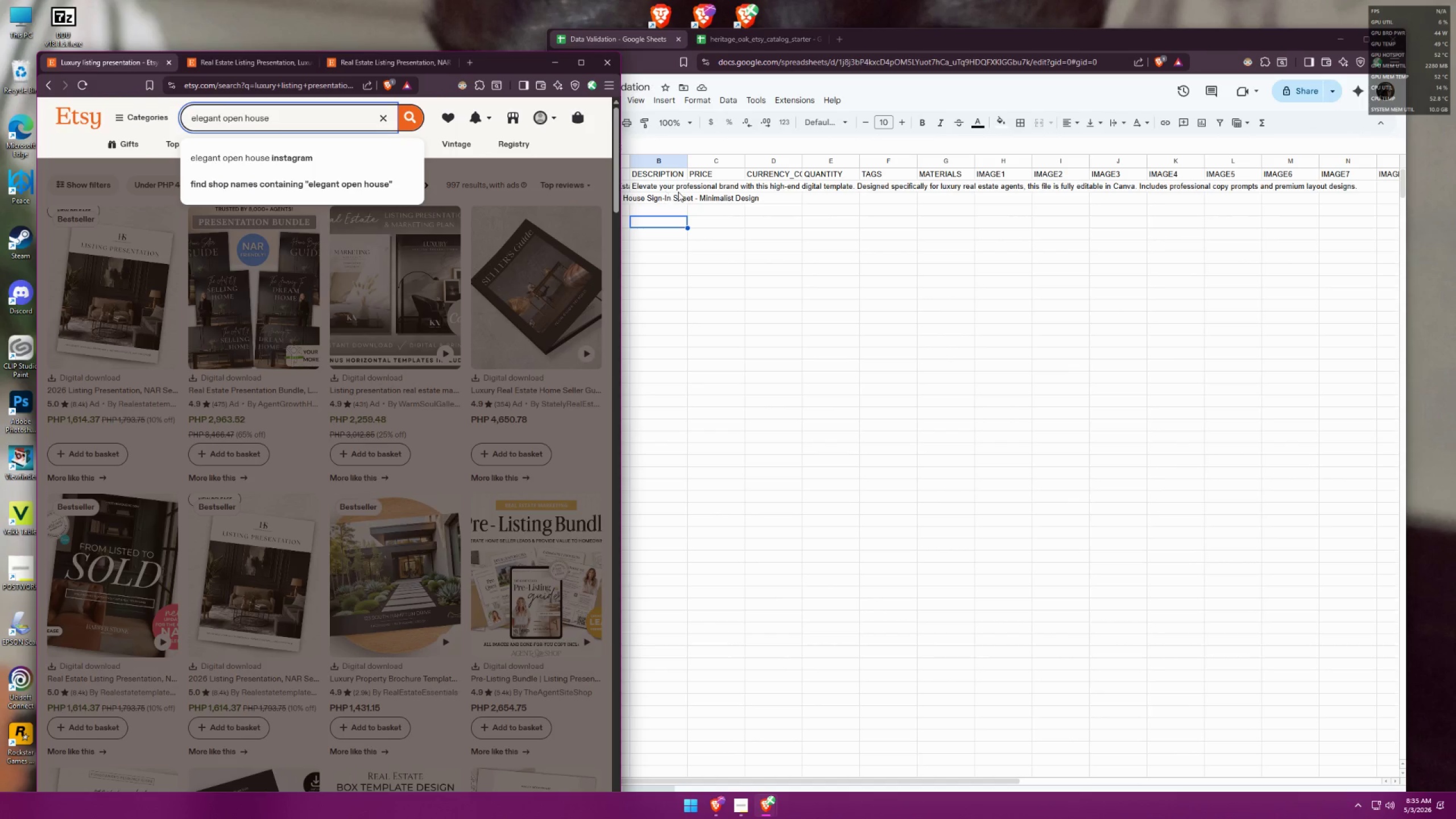 
left_click([711, 192])
 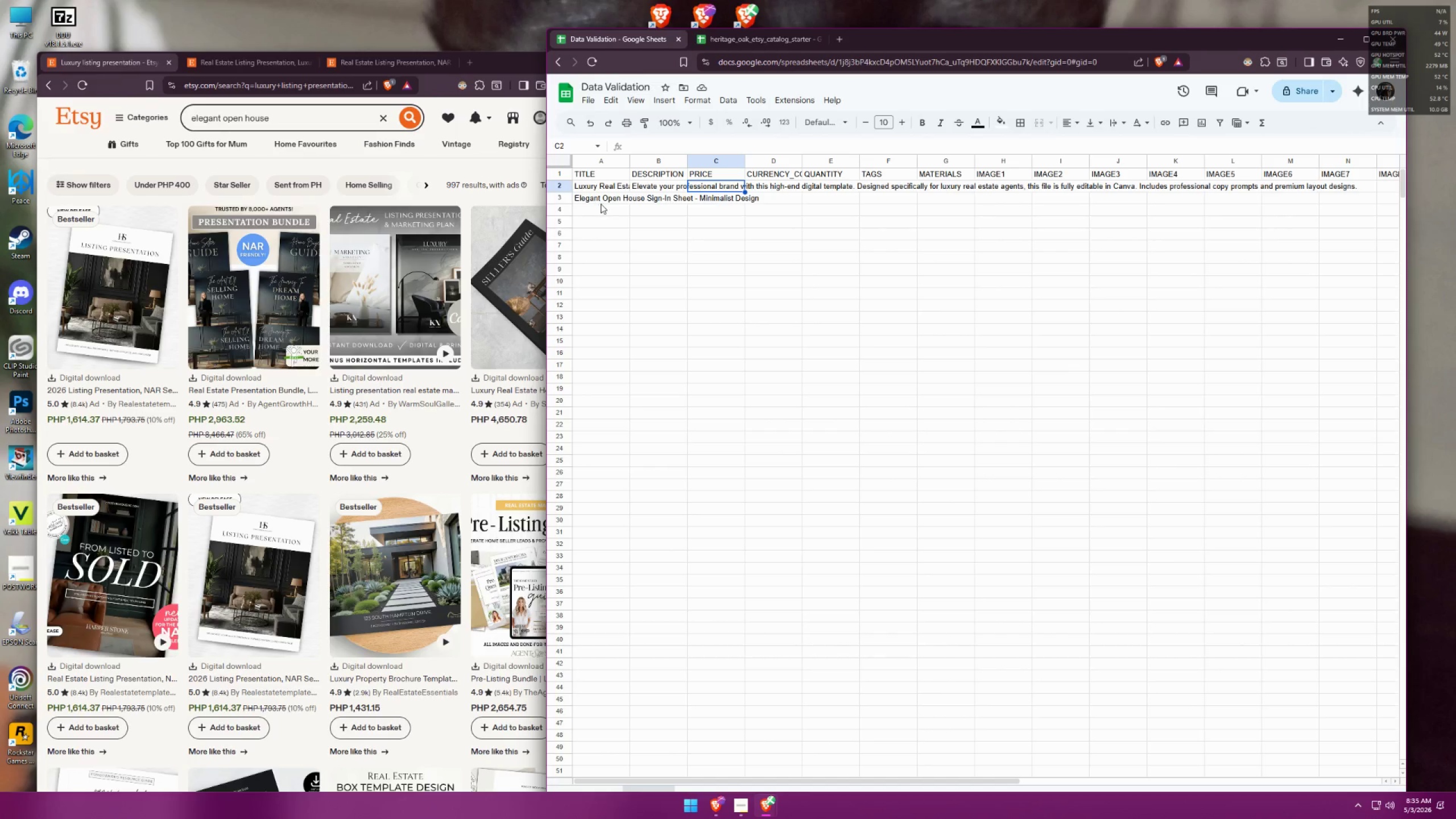 
double_click([605, 201])
 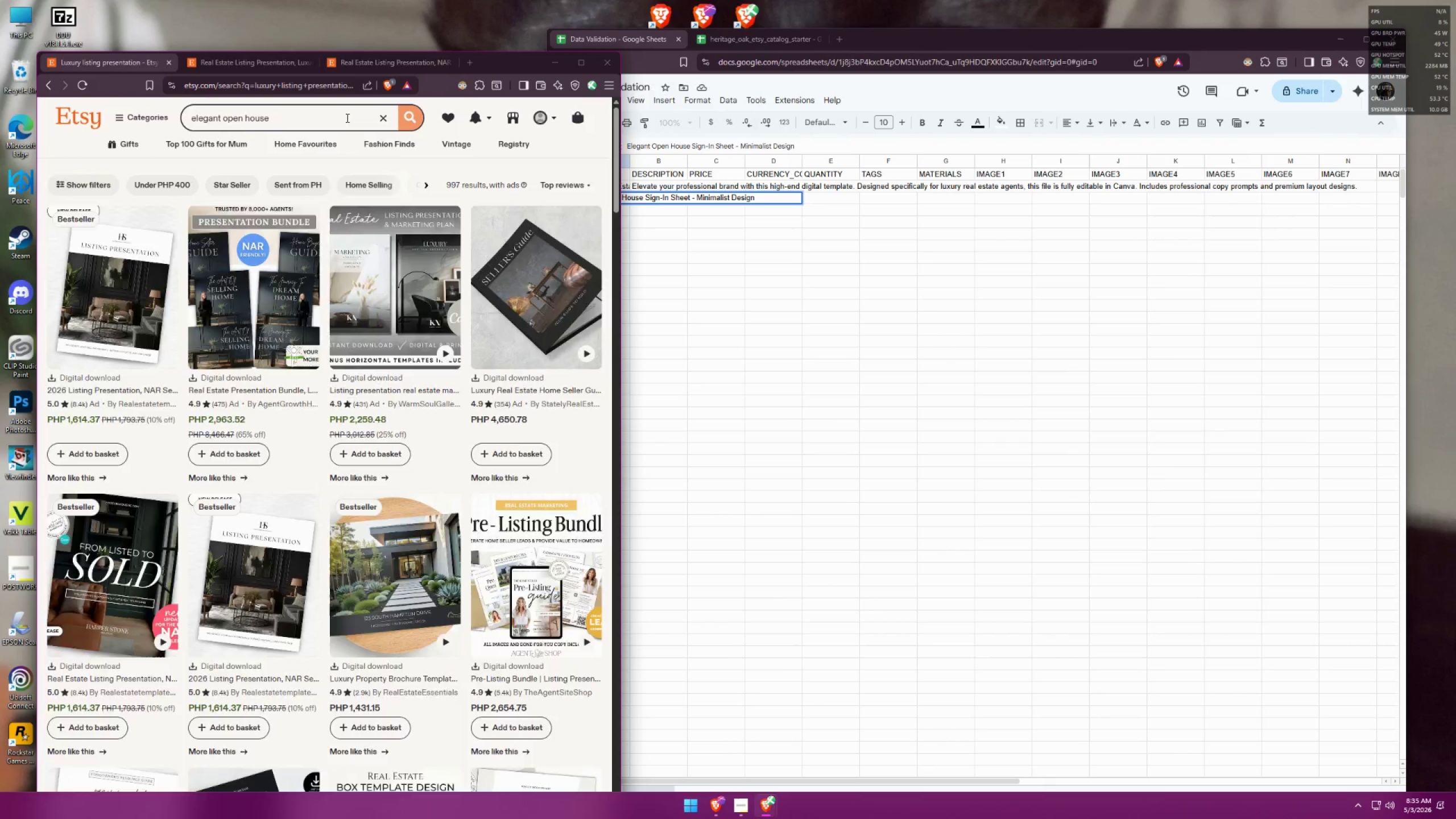 
type( sign in sheet\)
key(Backspace)
 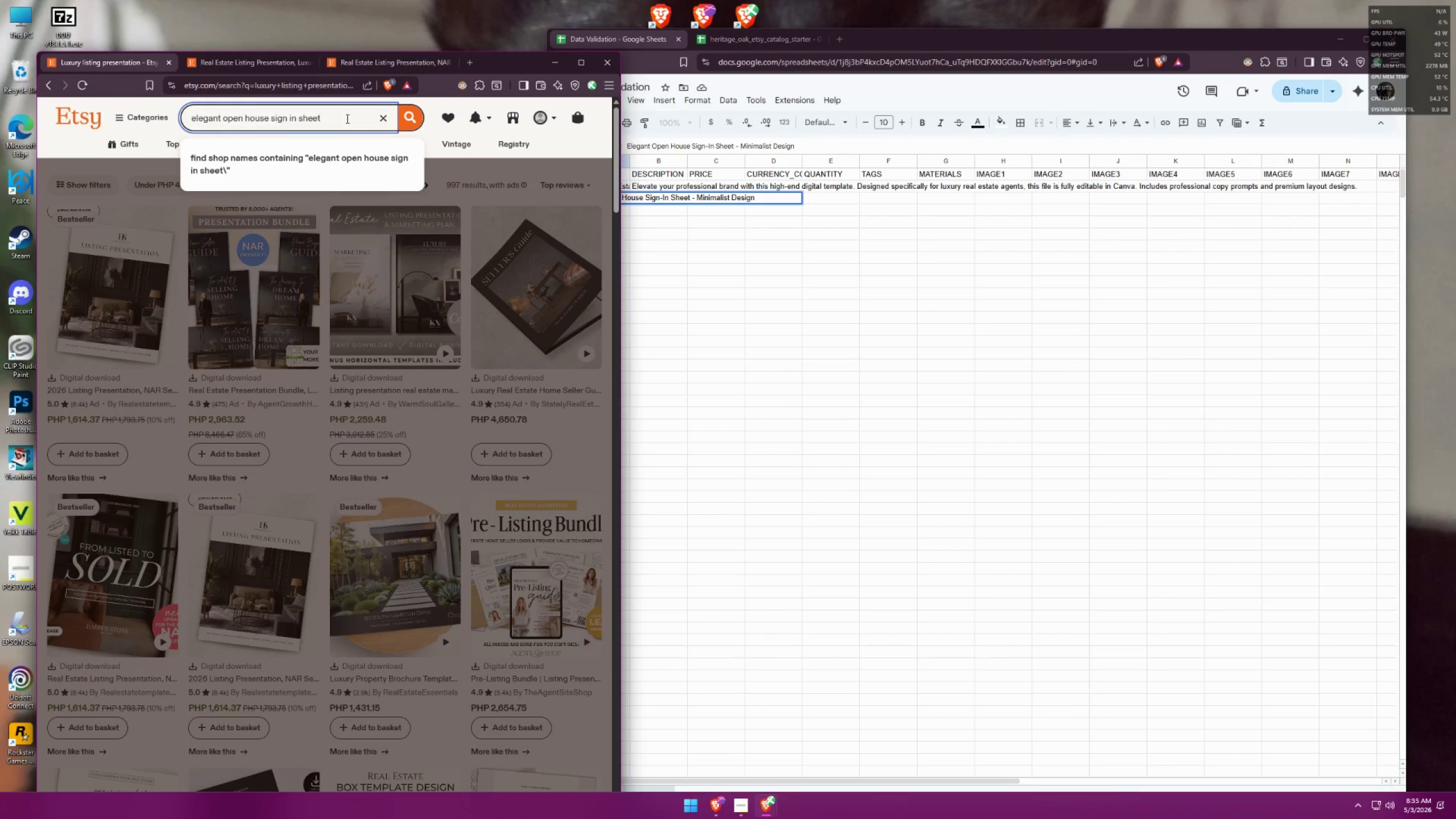 
key(Enter)
 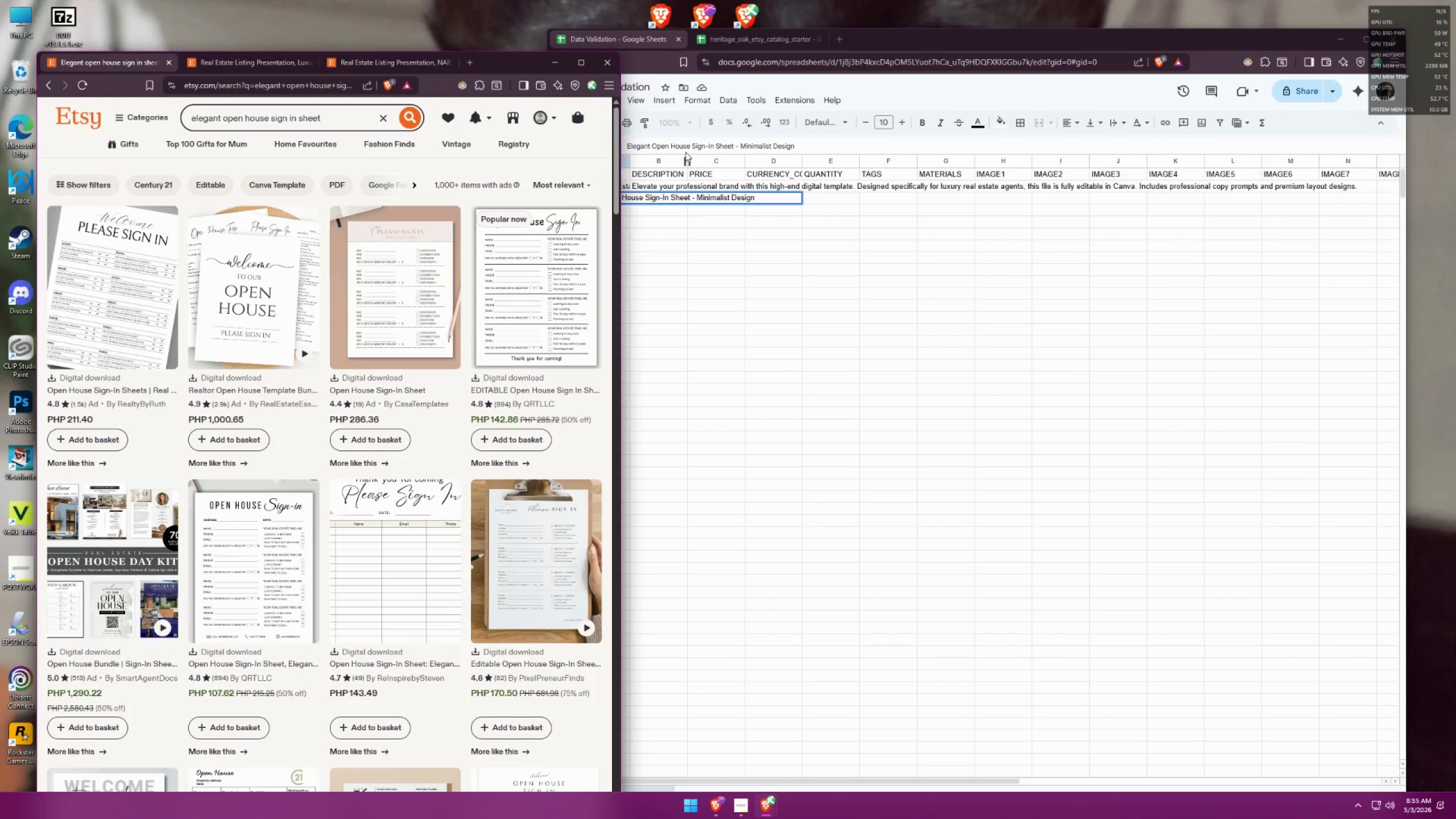 
left_click([689, 221])
 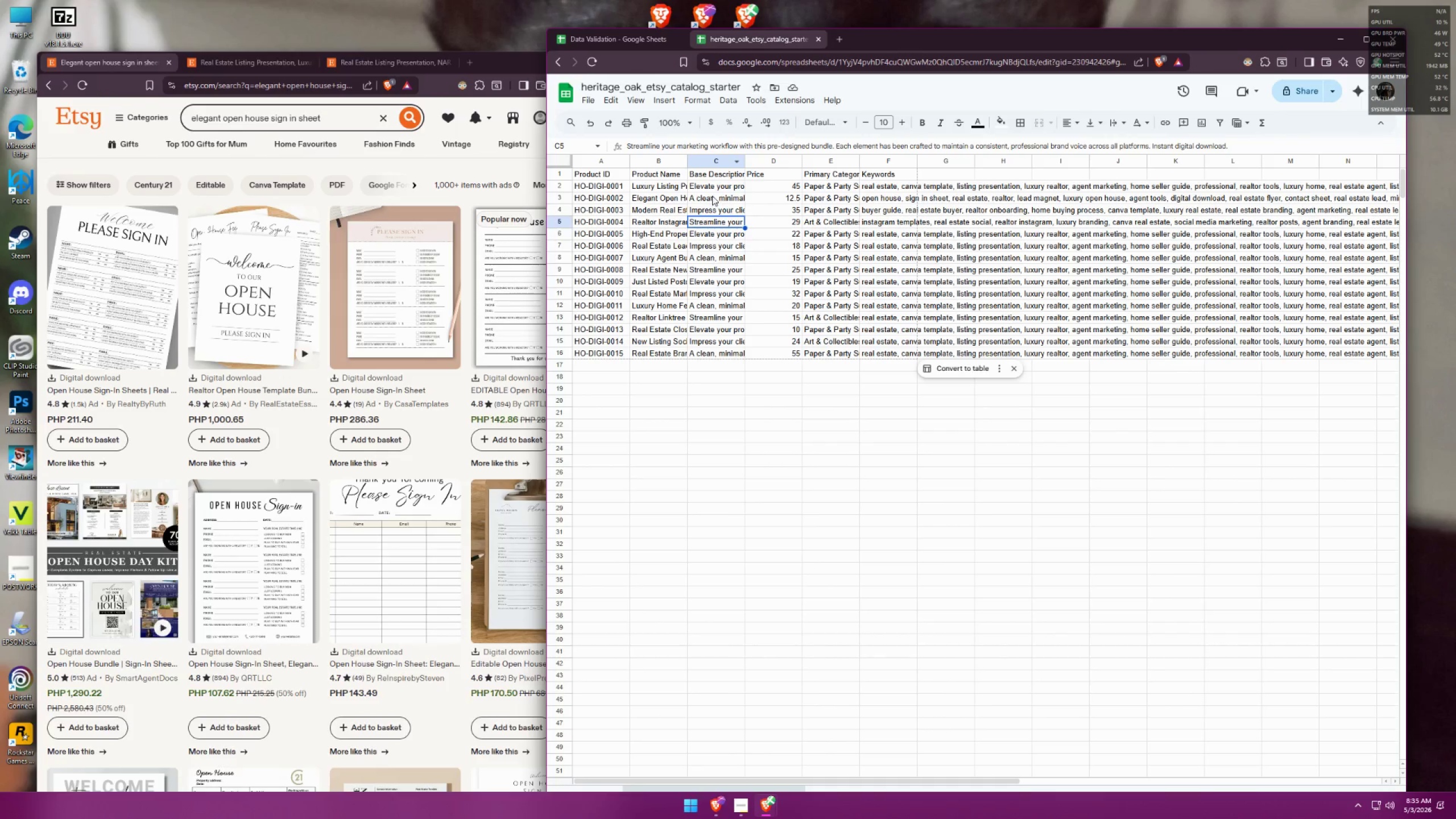 
double_click([712, 196])
 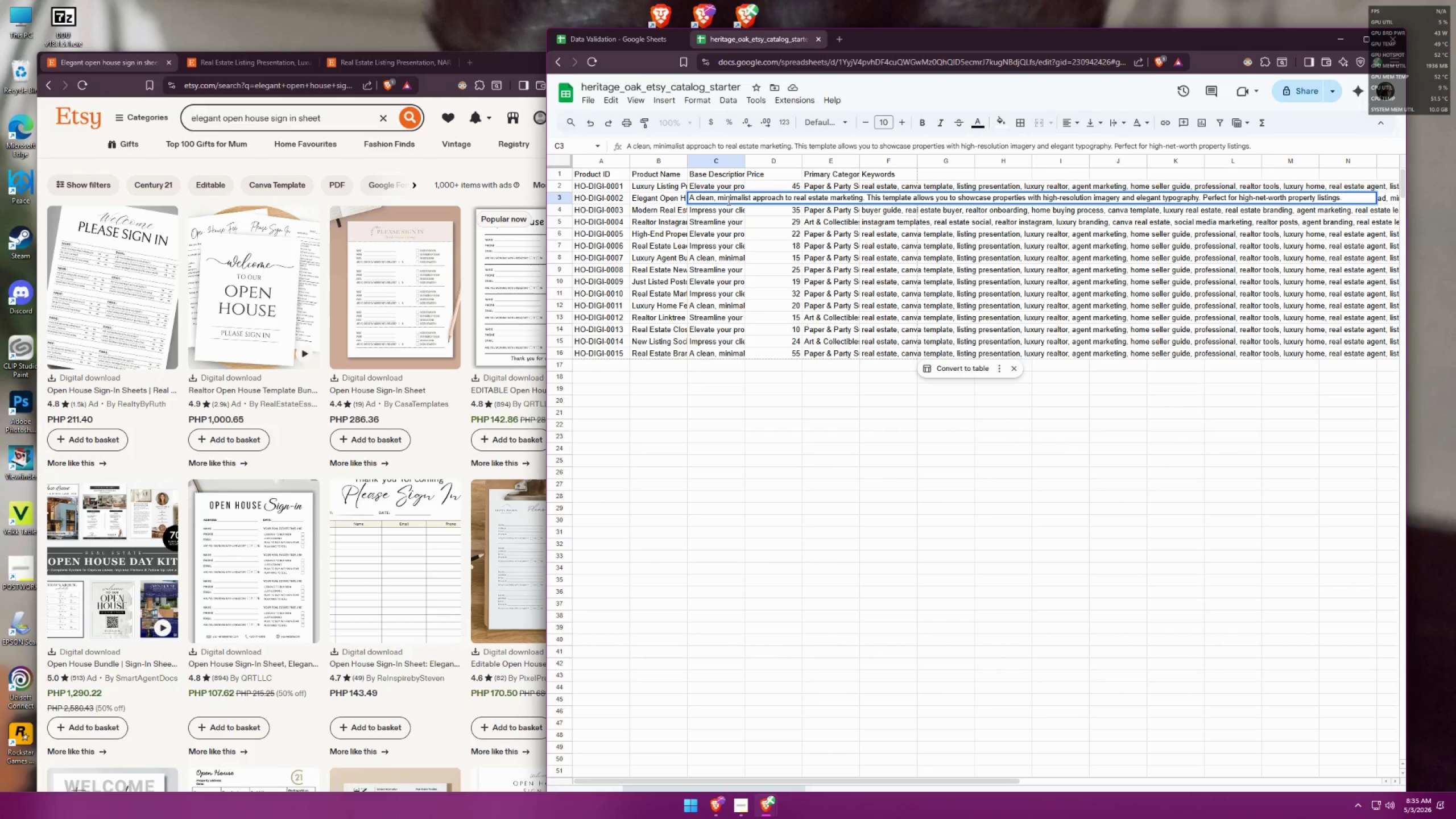 
wait(7.91)
 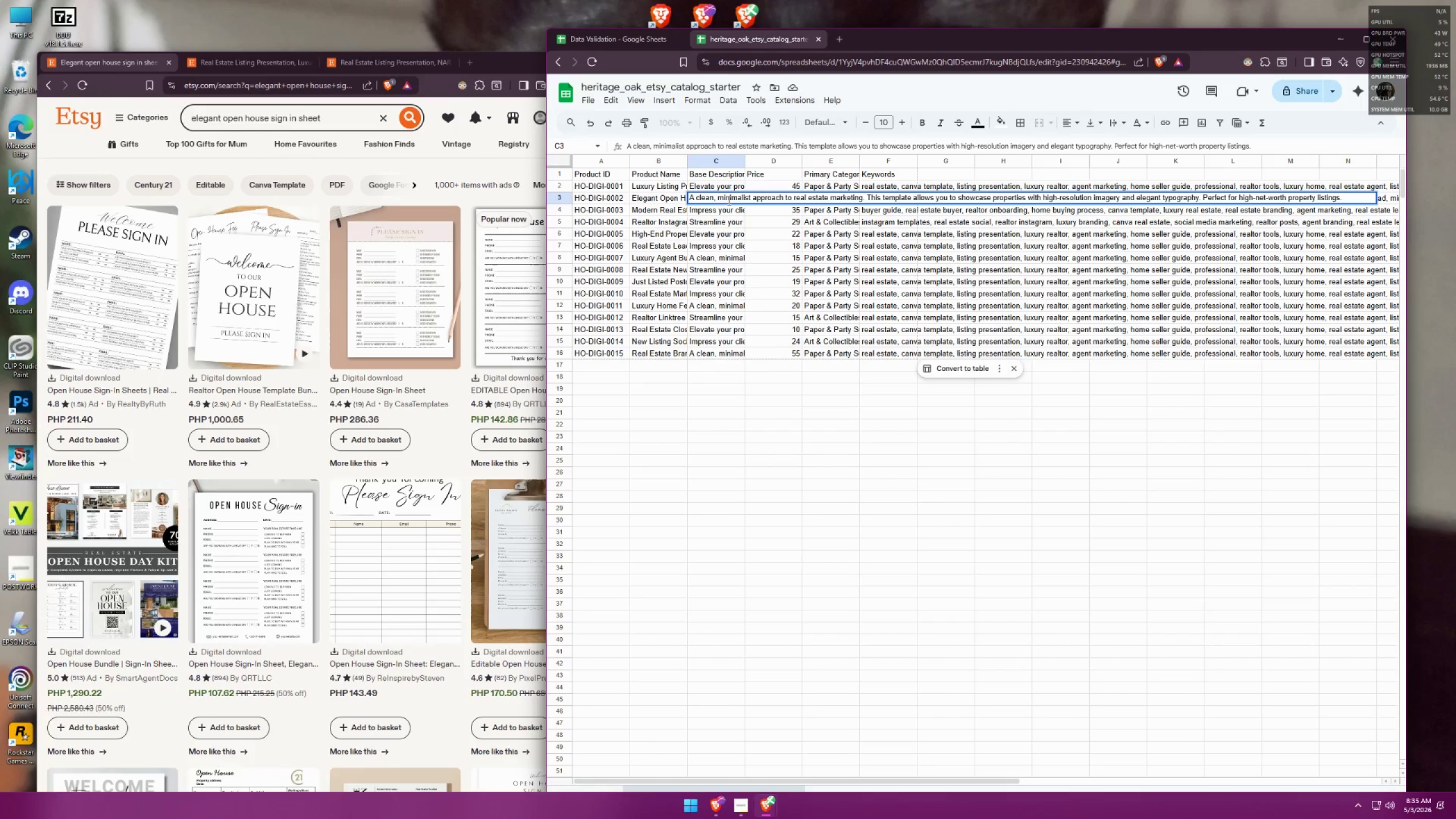 
left_click([611, 43])
 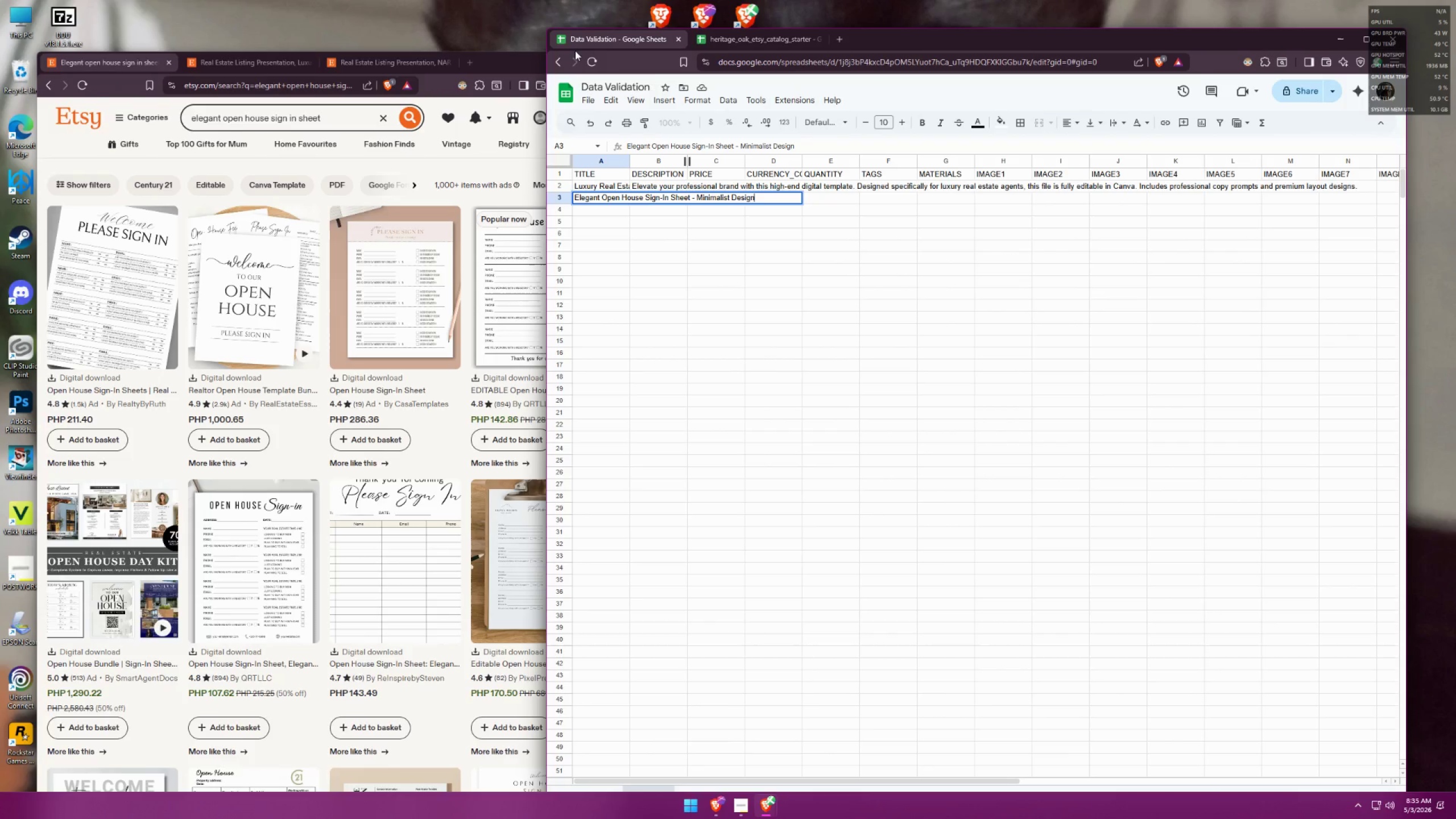 
mouse_move([585, 53])
 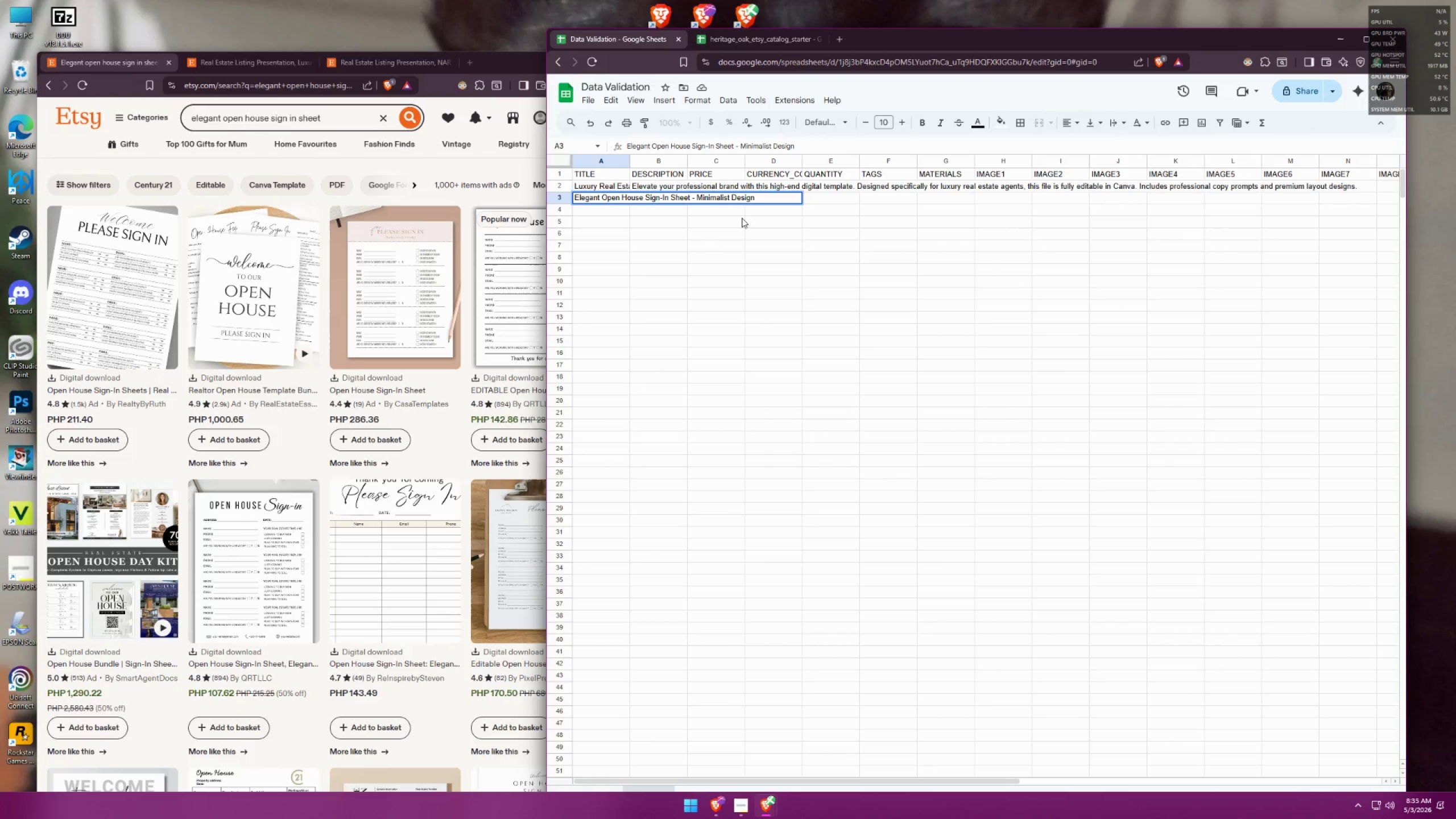 
wait(11.66)
 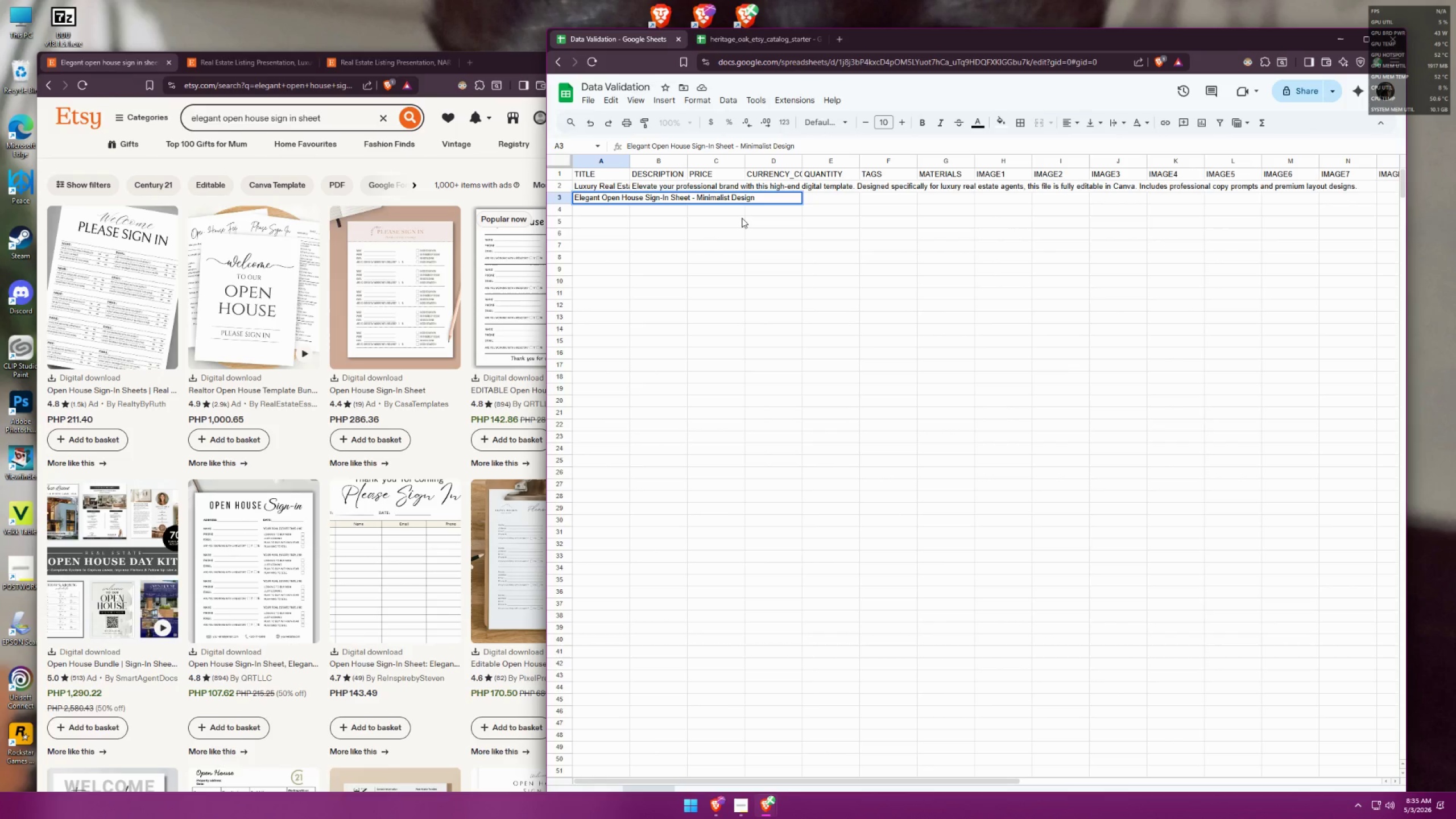 
double_click([584, 189])
 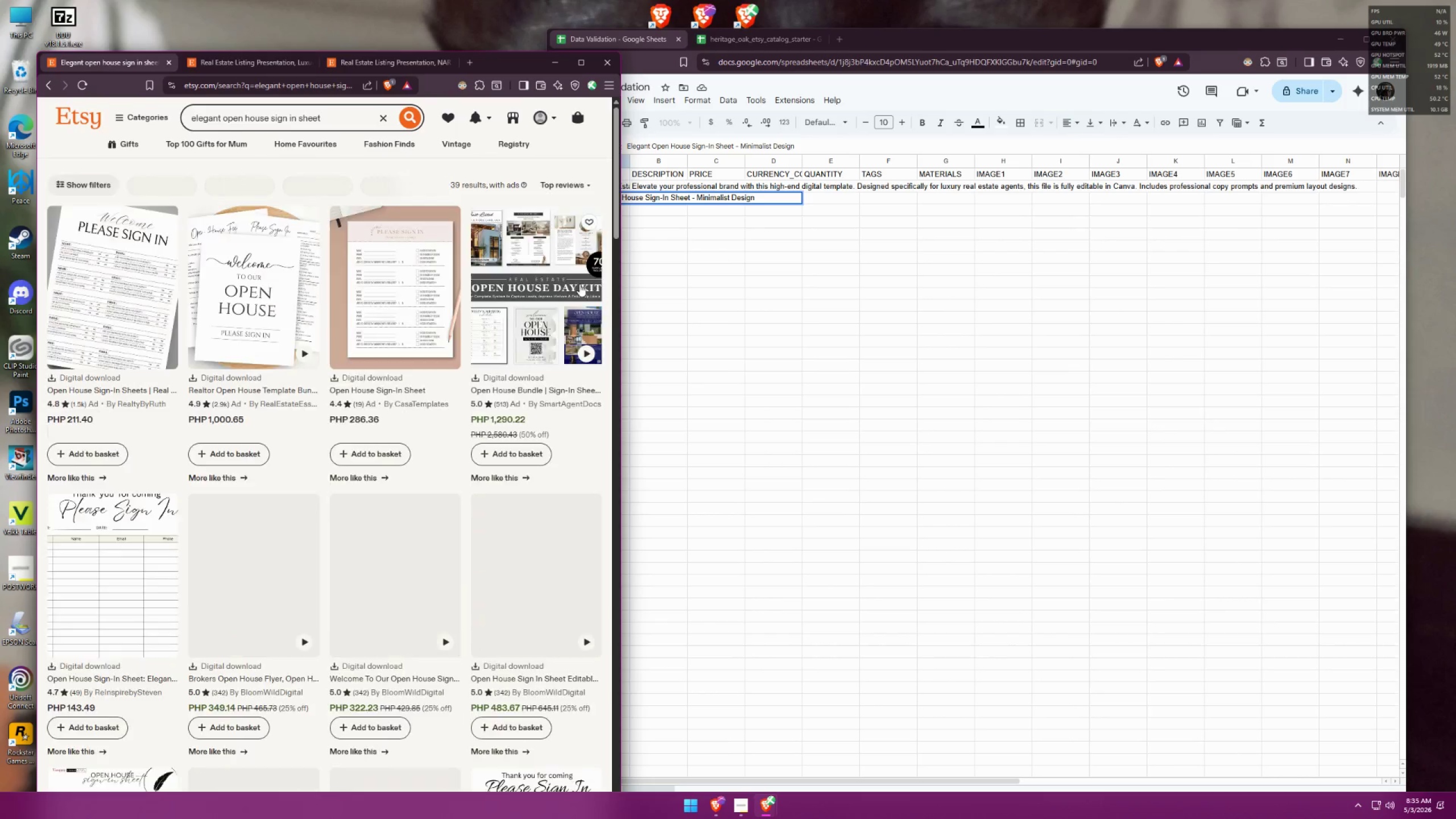 
mouse_move([581, 248])
 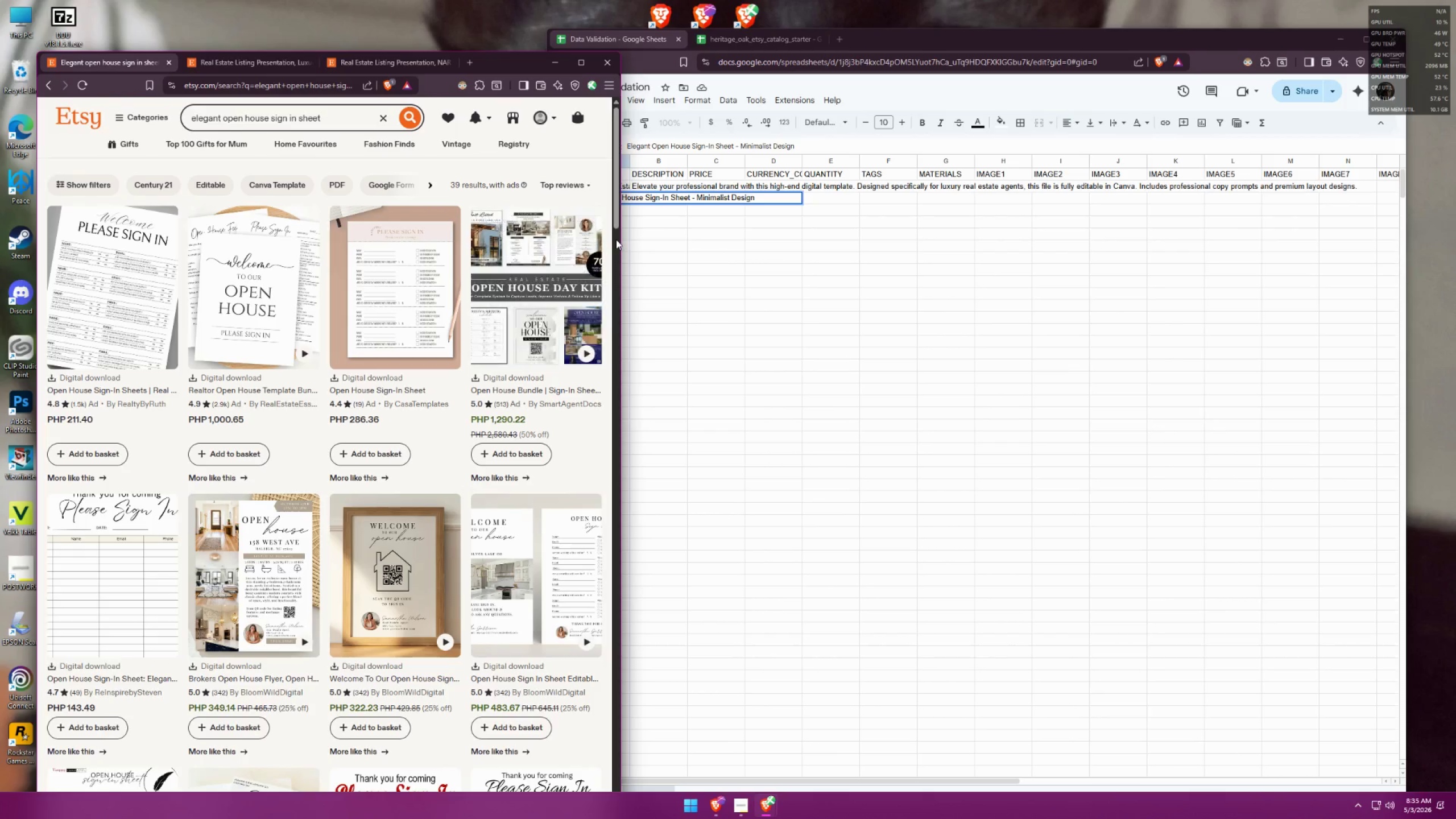 
left_click([637, 230])
 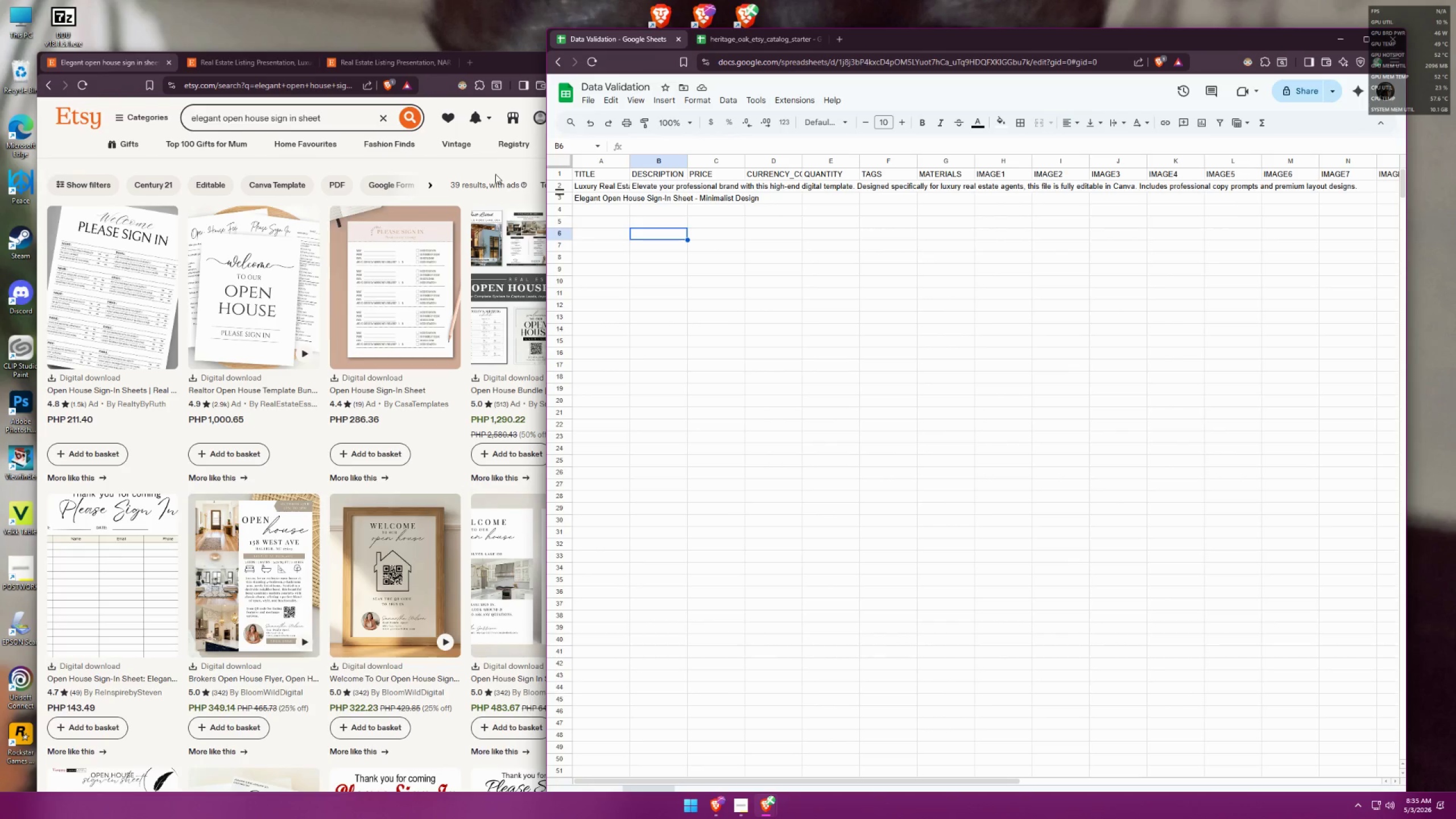 
left_click([495, 173])
 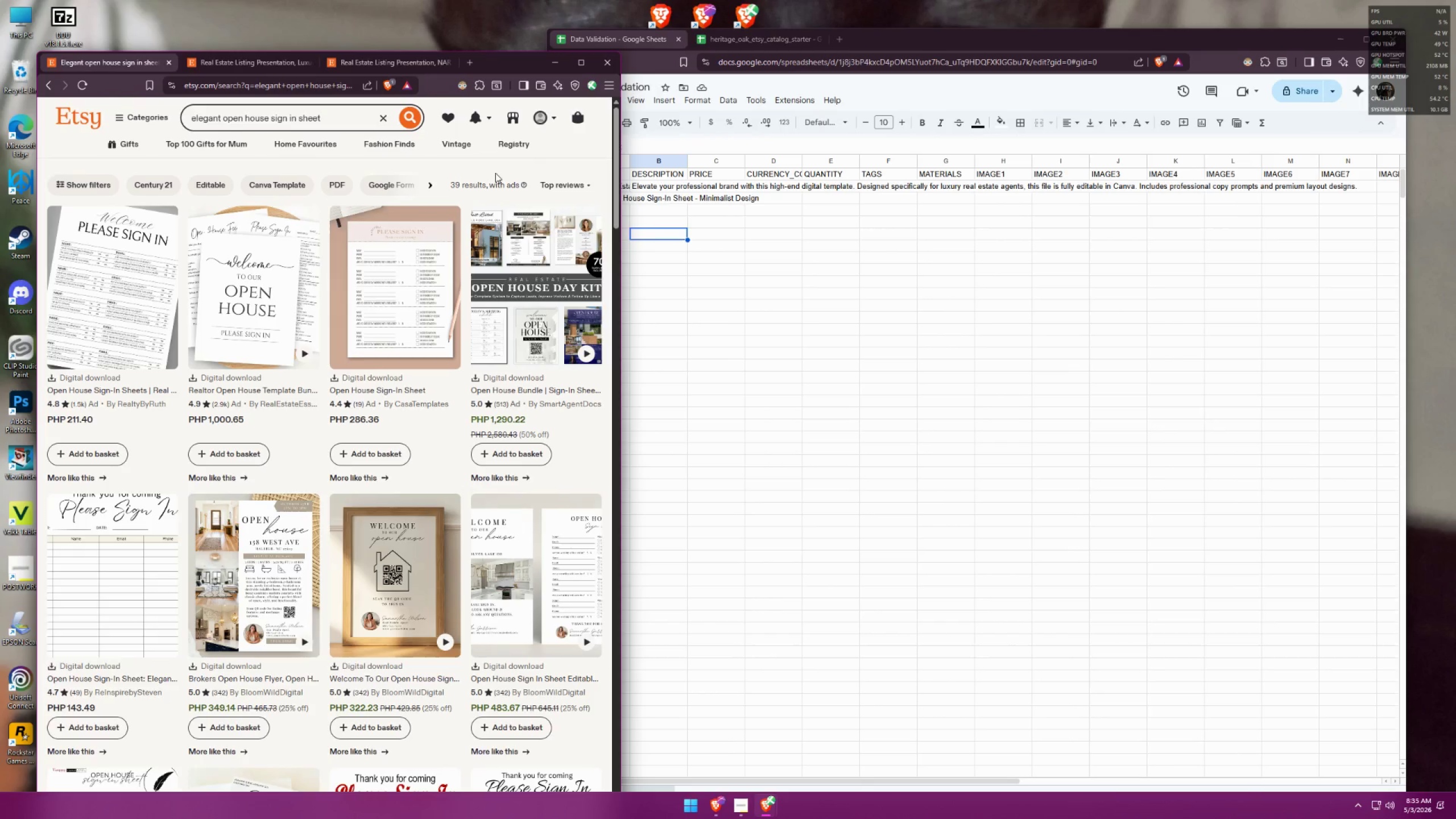 
scroll: coordinate [491, 209], scroll_direction: down, amount: 1.0
 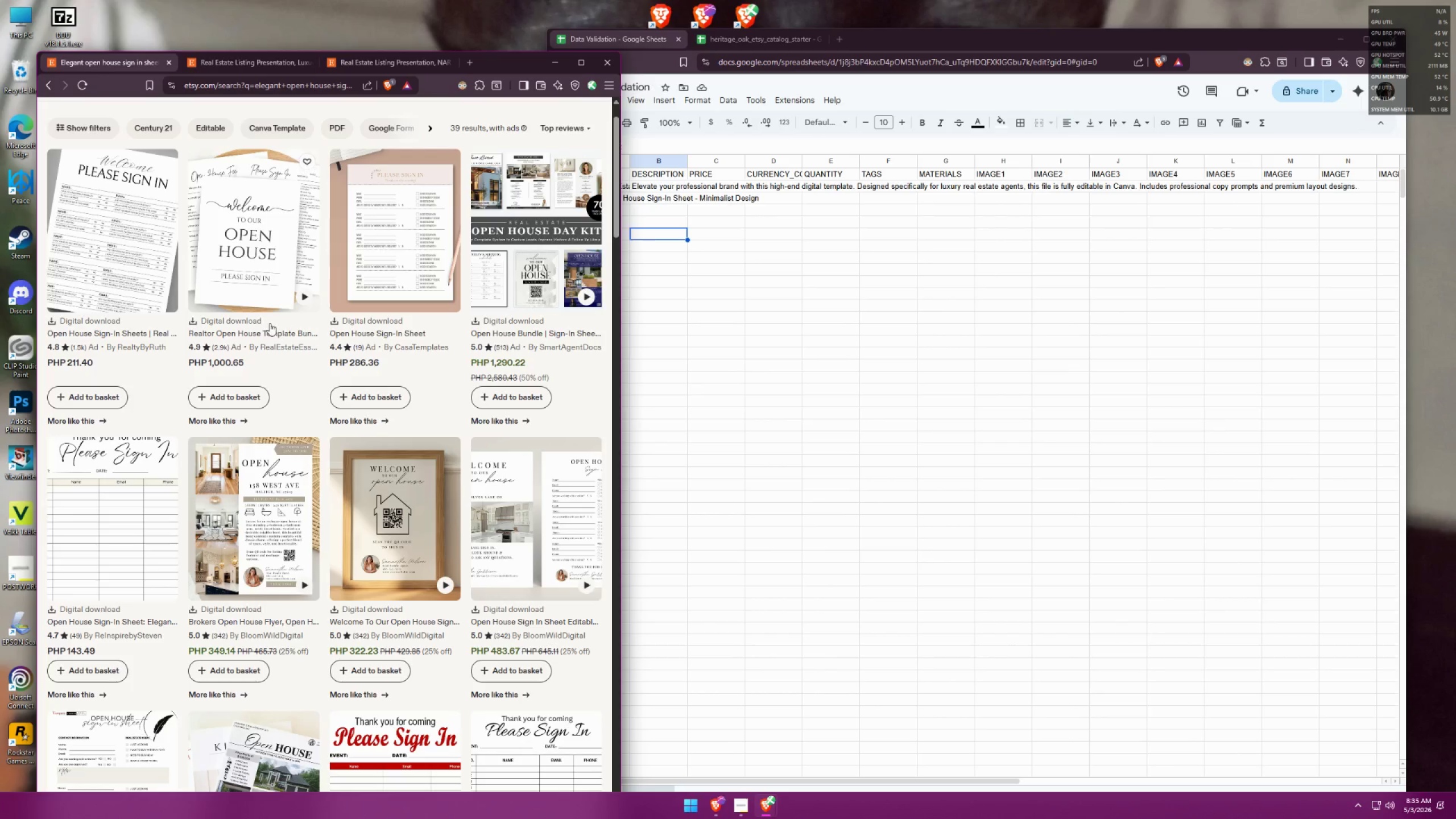 
middle_click([254, 329])
 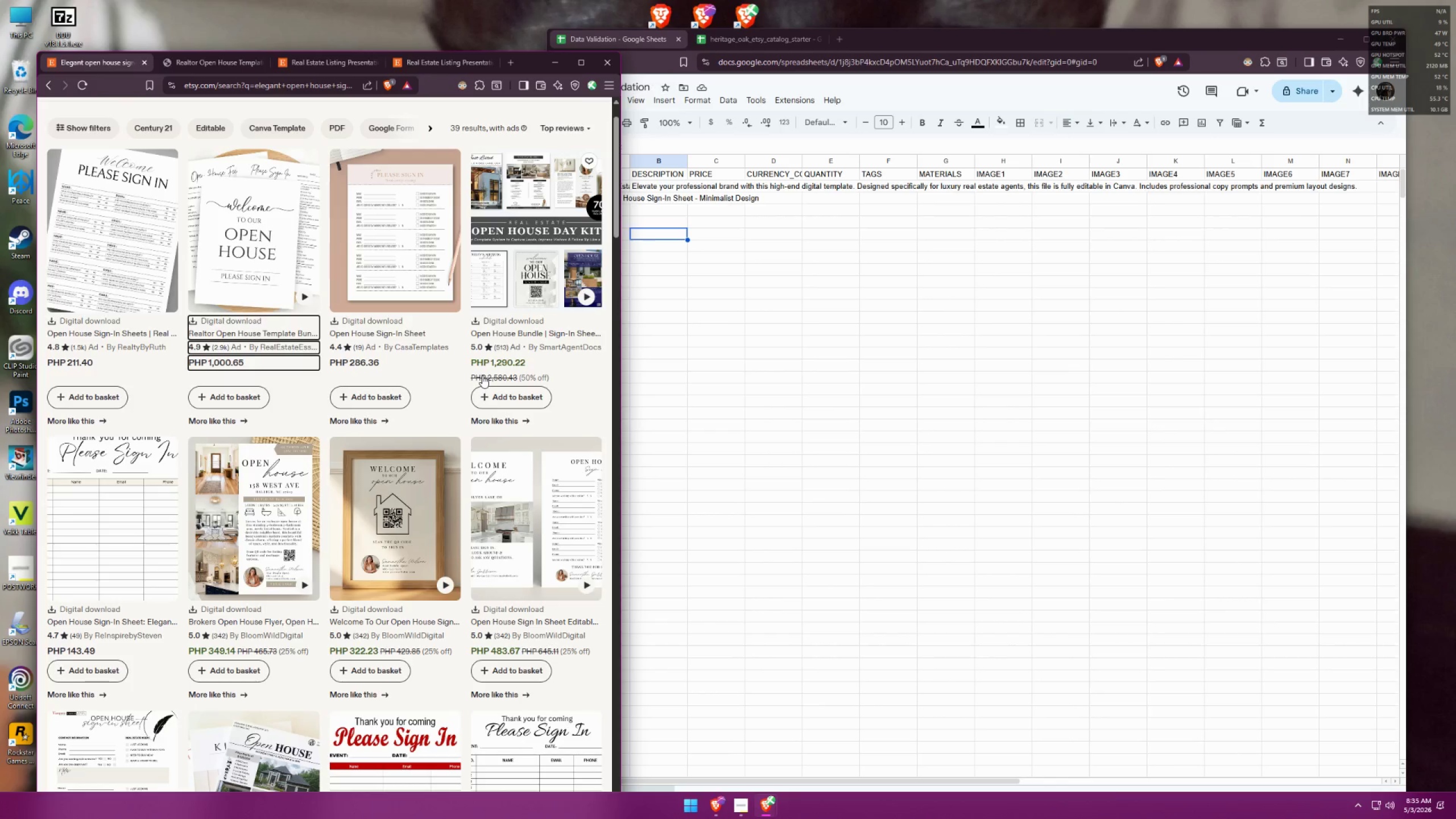 
scroll: coordinate [481, 375], scroll_direction: down, amount: 4.0
 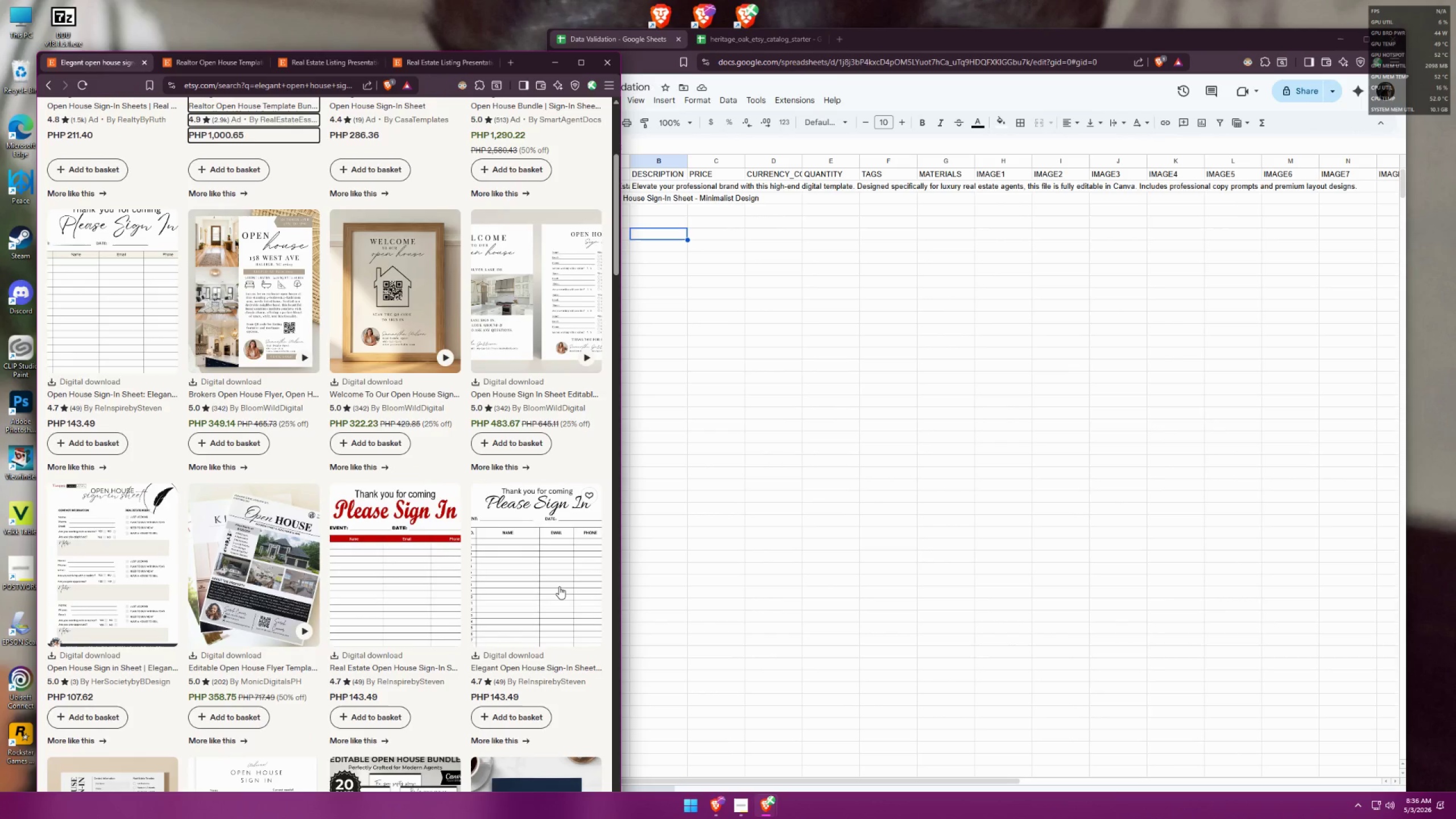 
left_click([559, 586])
 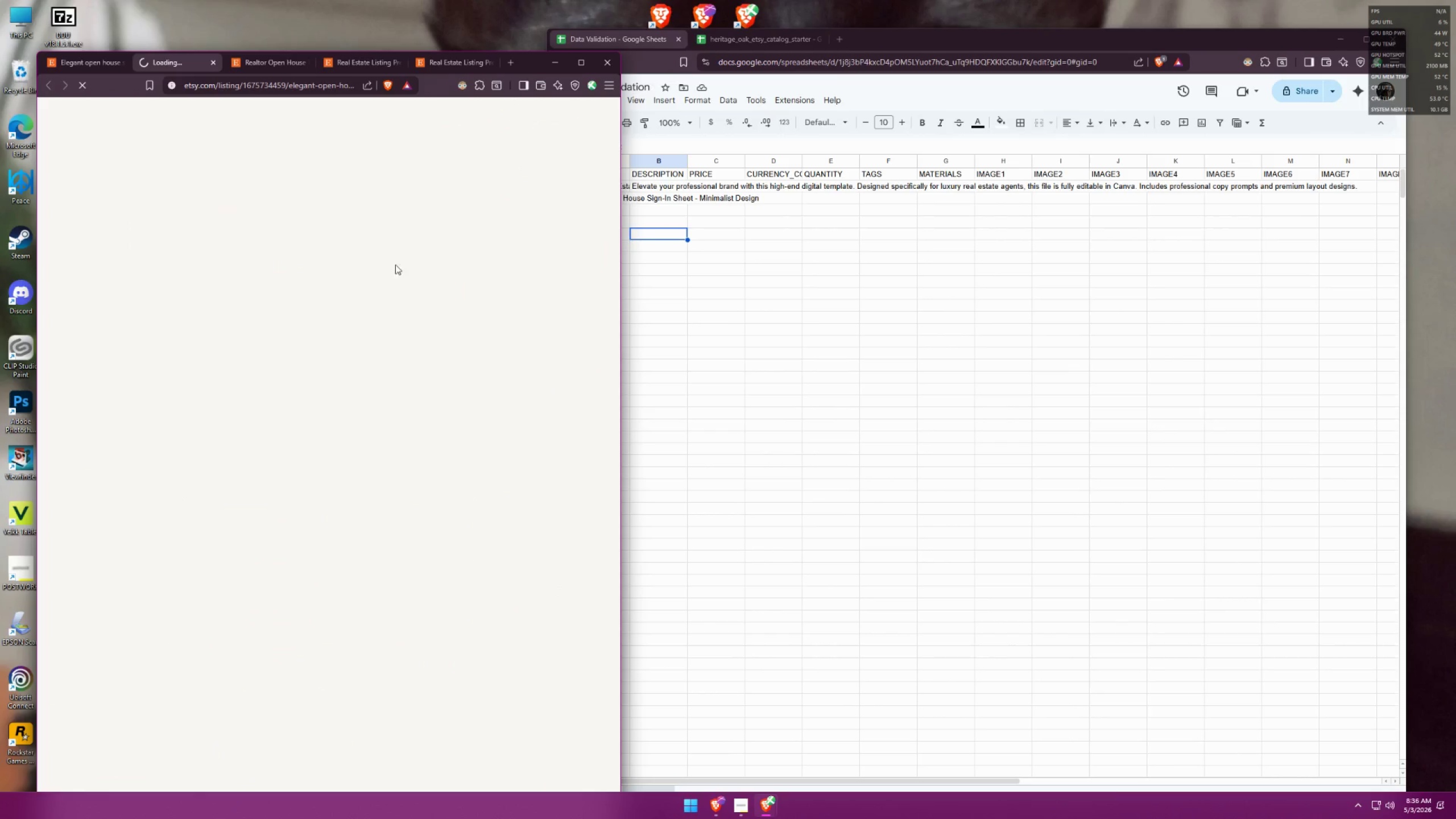 
mouse_move([292, 102])
 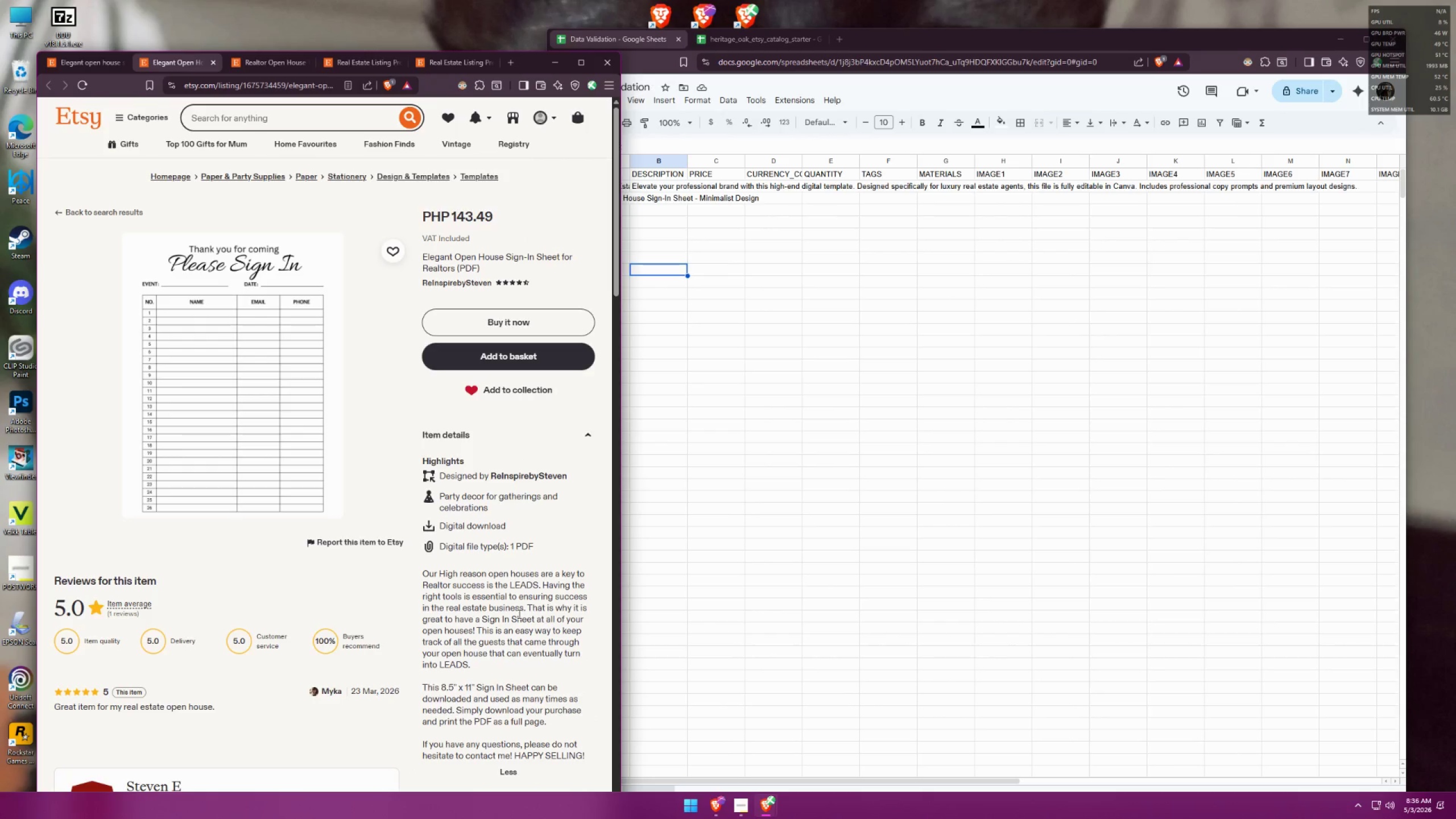 
wait(13.85)
 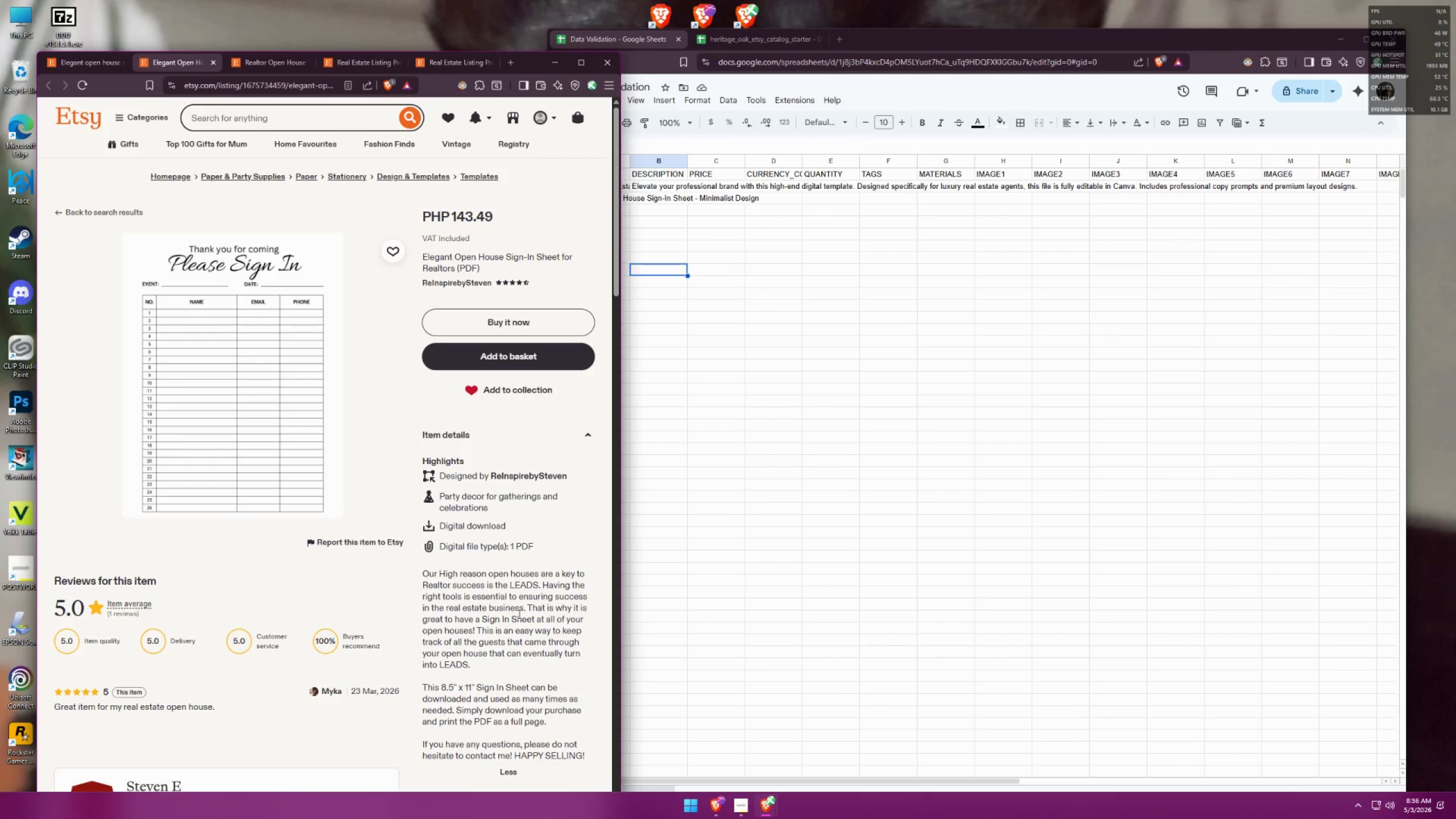 
left_click([680, 407])
 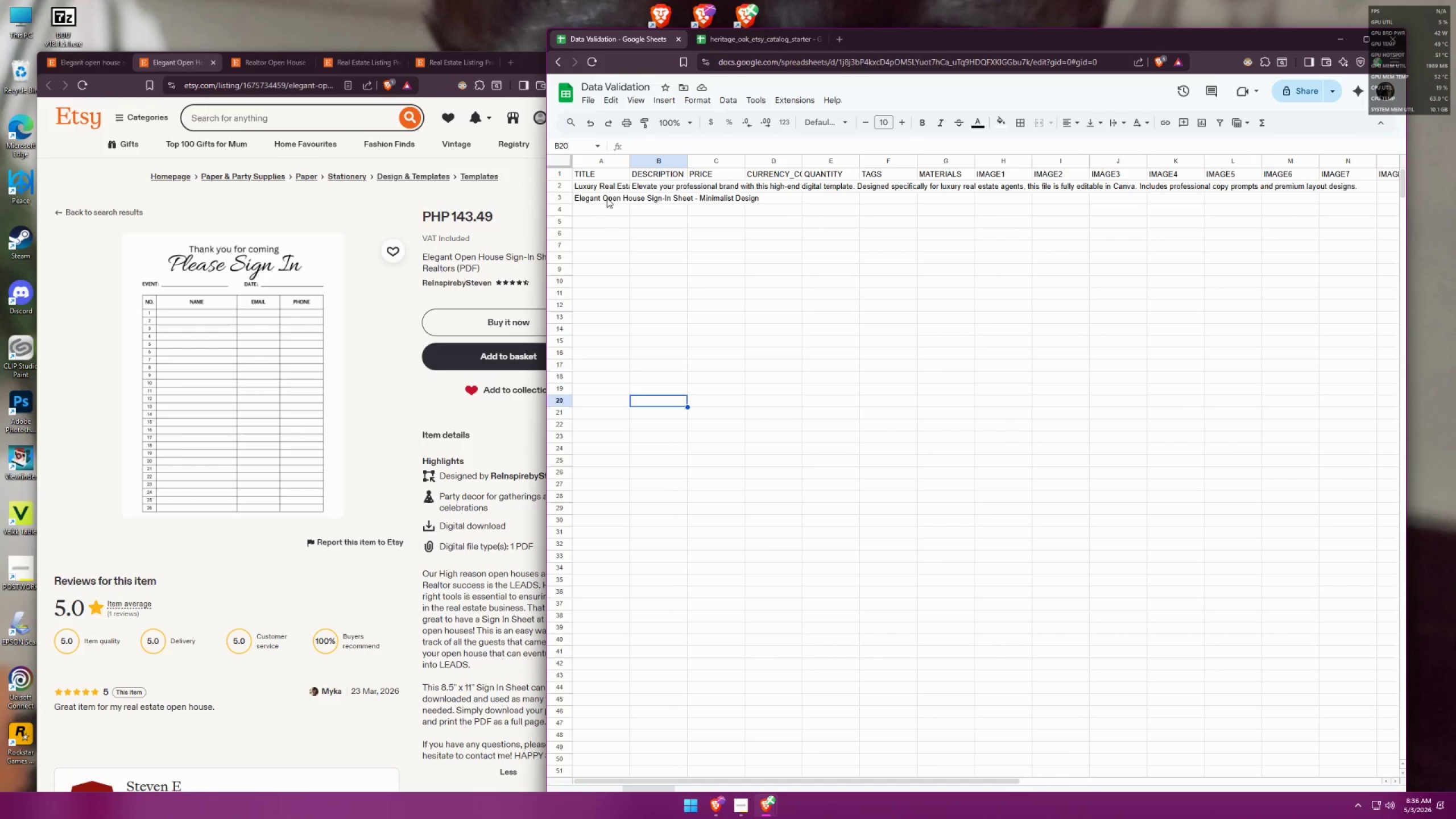 
double_click([605, 198])
 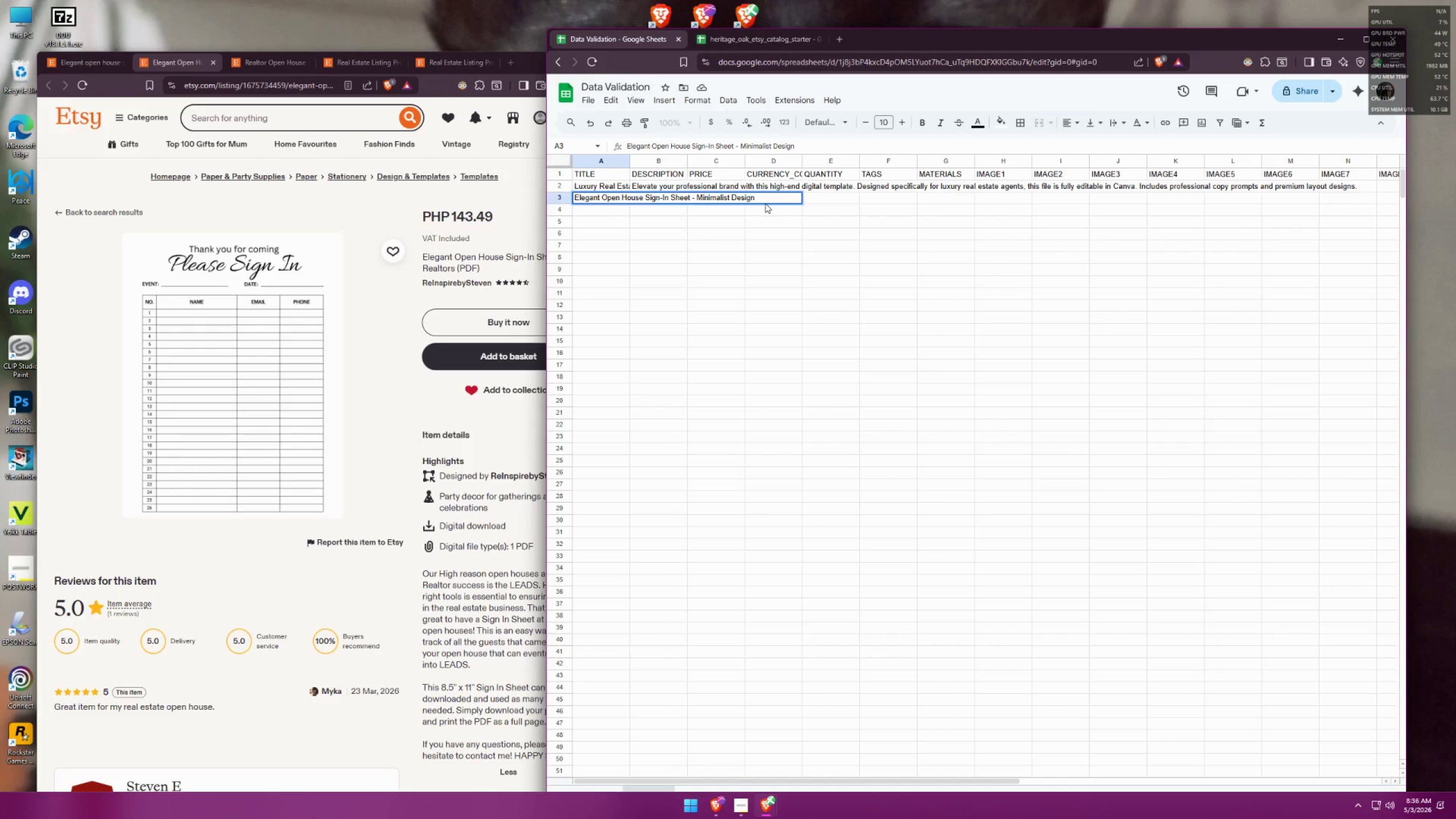 
type( PDF)
 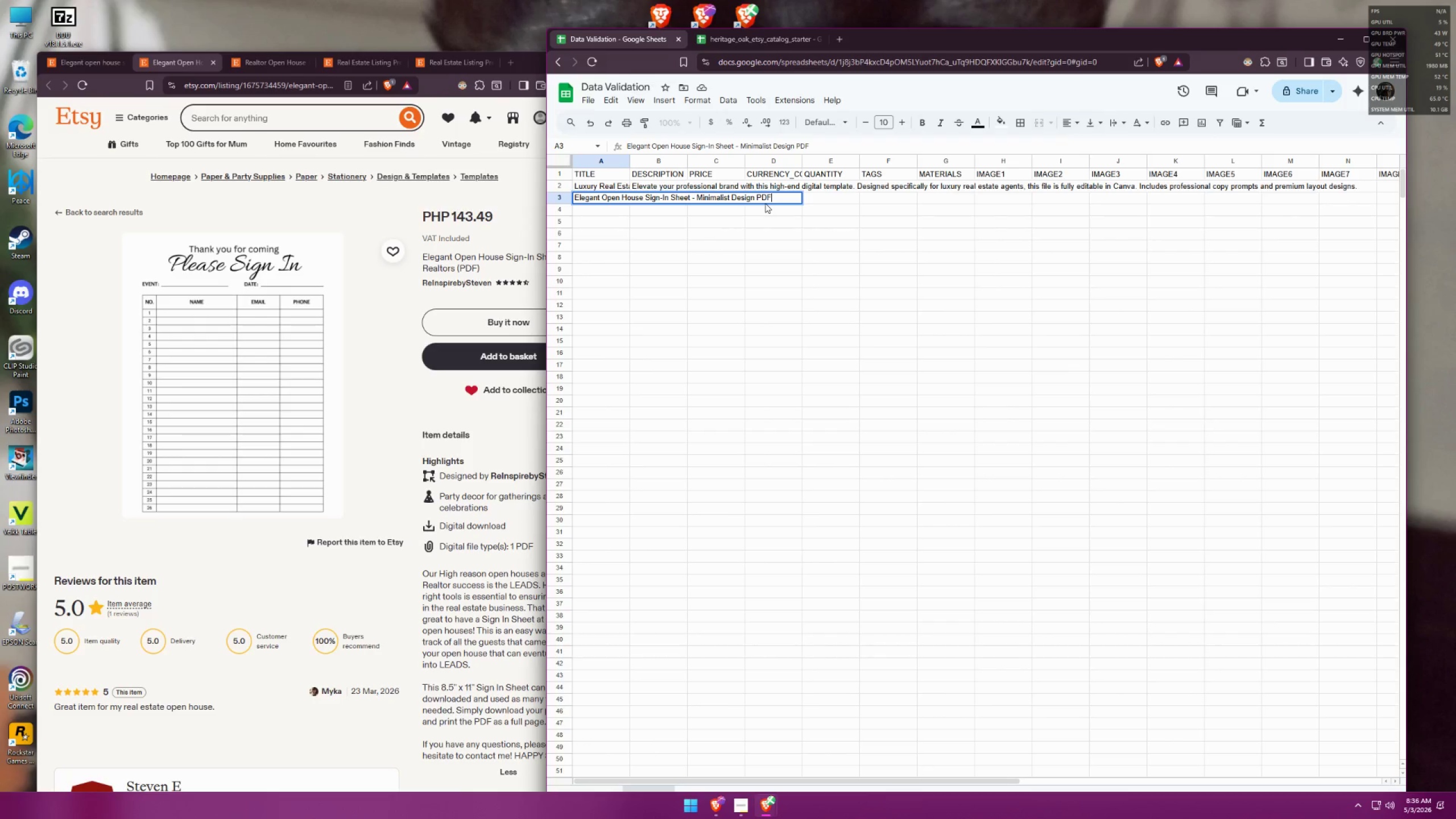 
left_click([607, 200])
 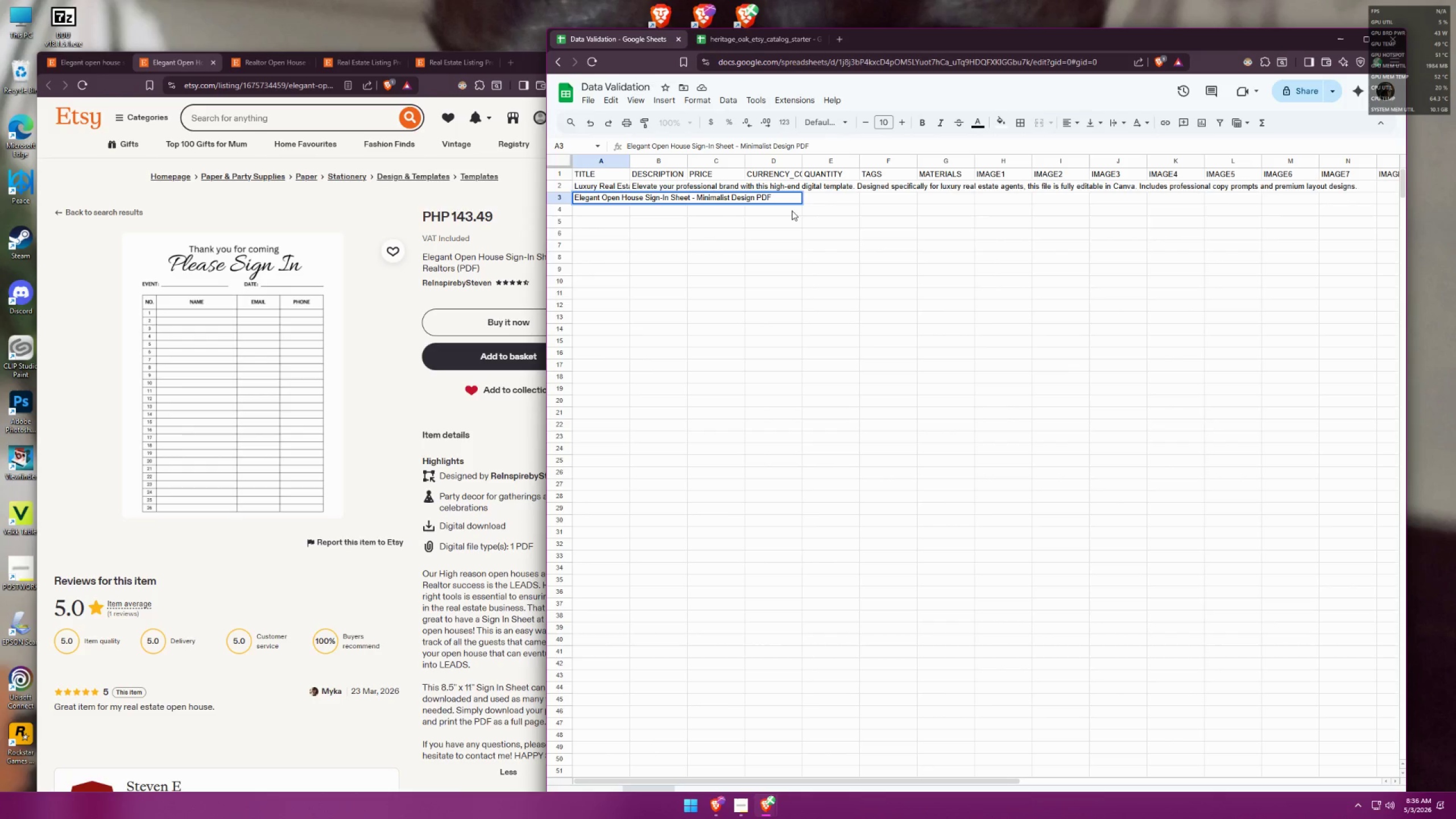 
wait(8.03)
 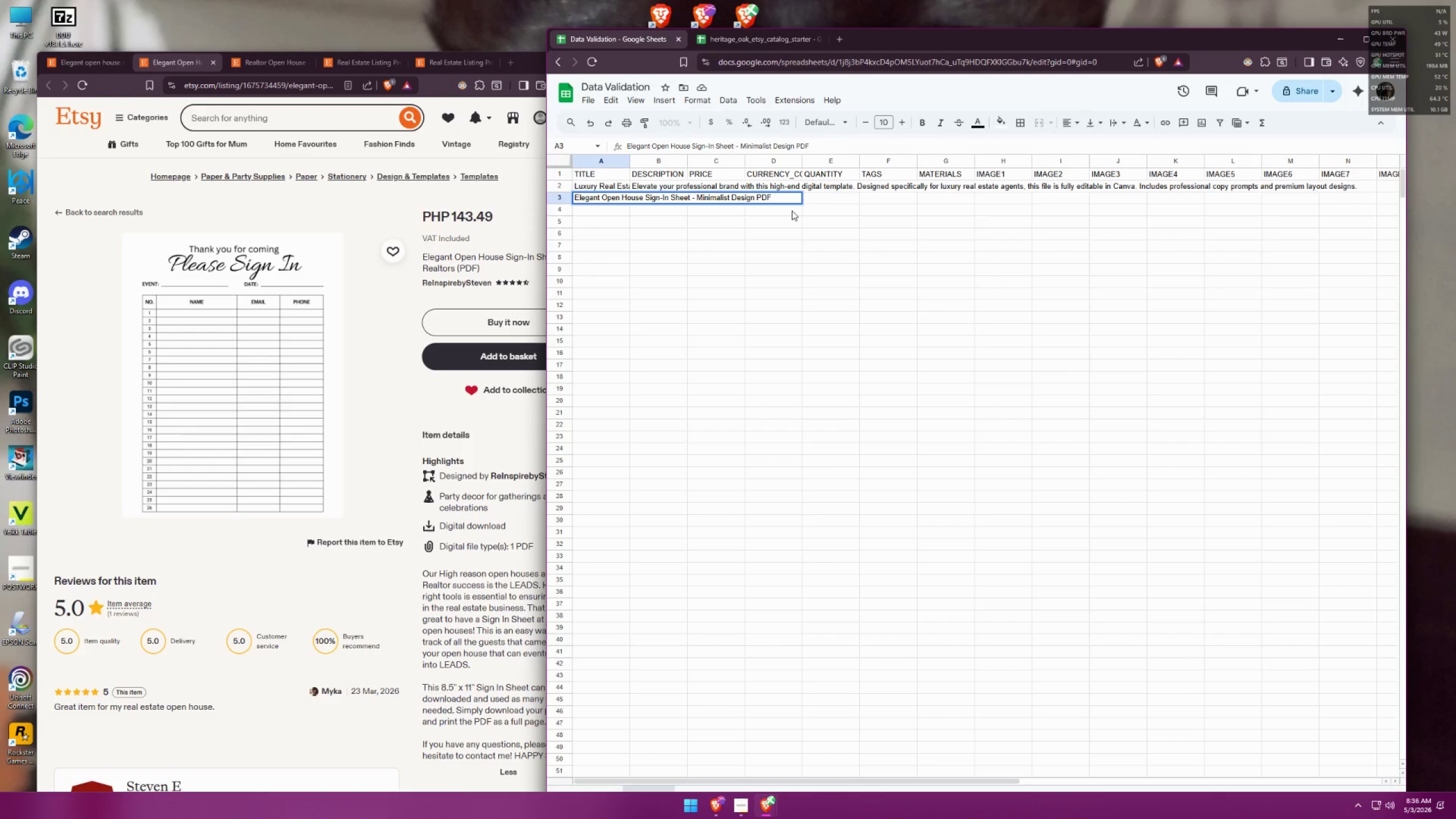 
left_click([643, 271])
 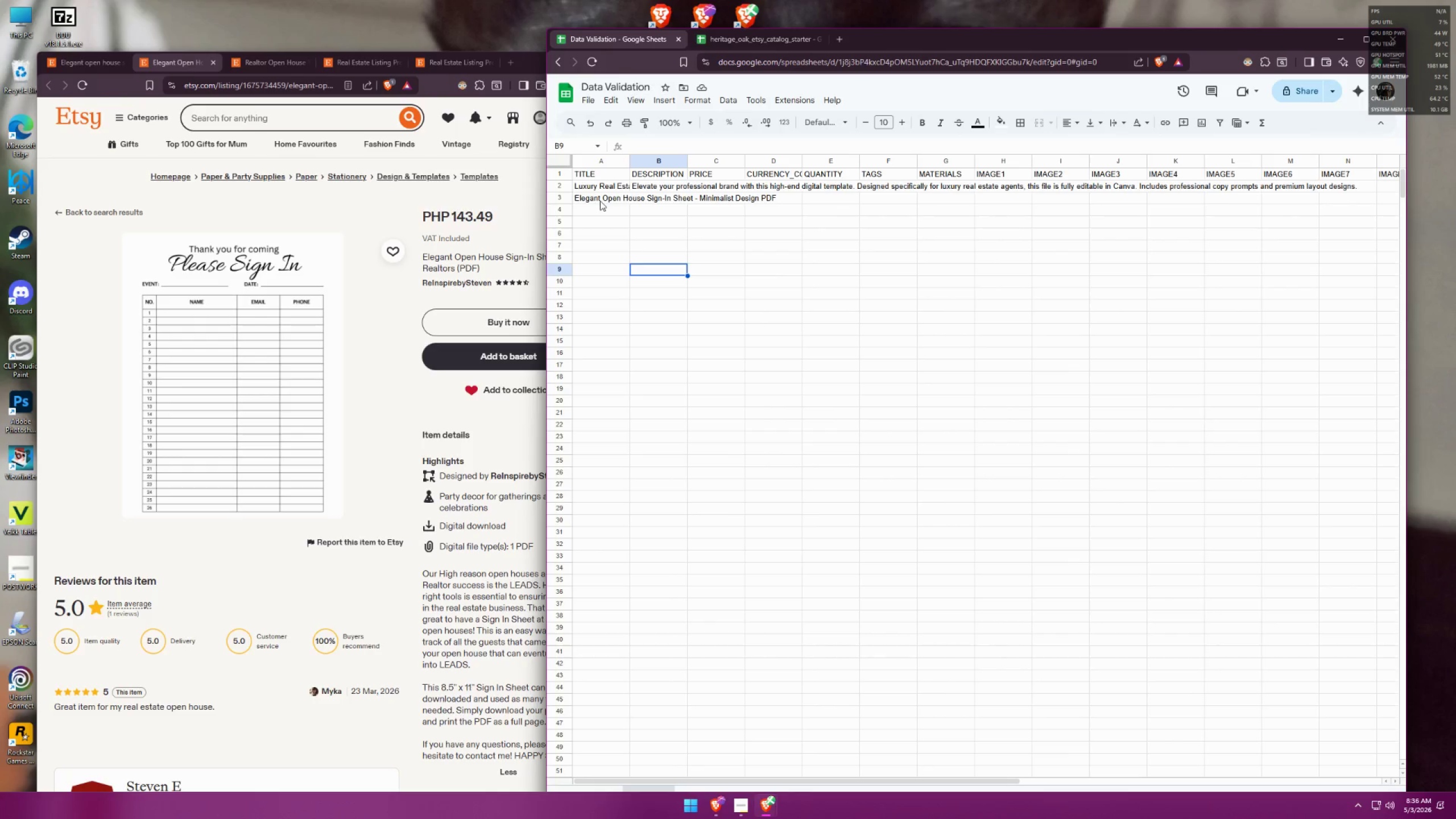 
left_click([600, 201])
 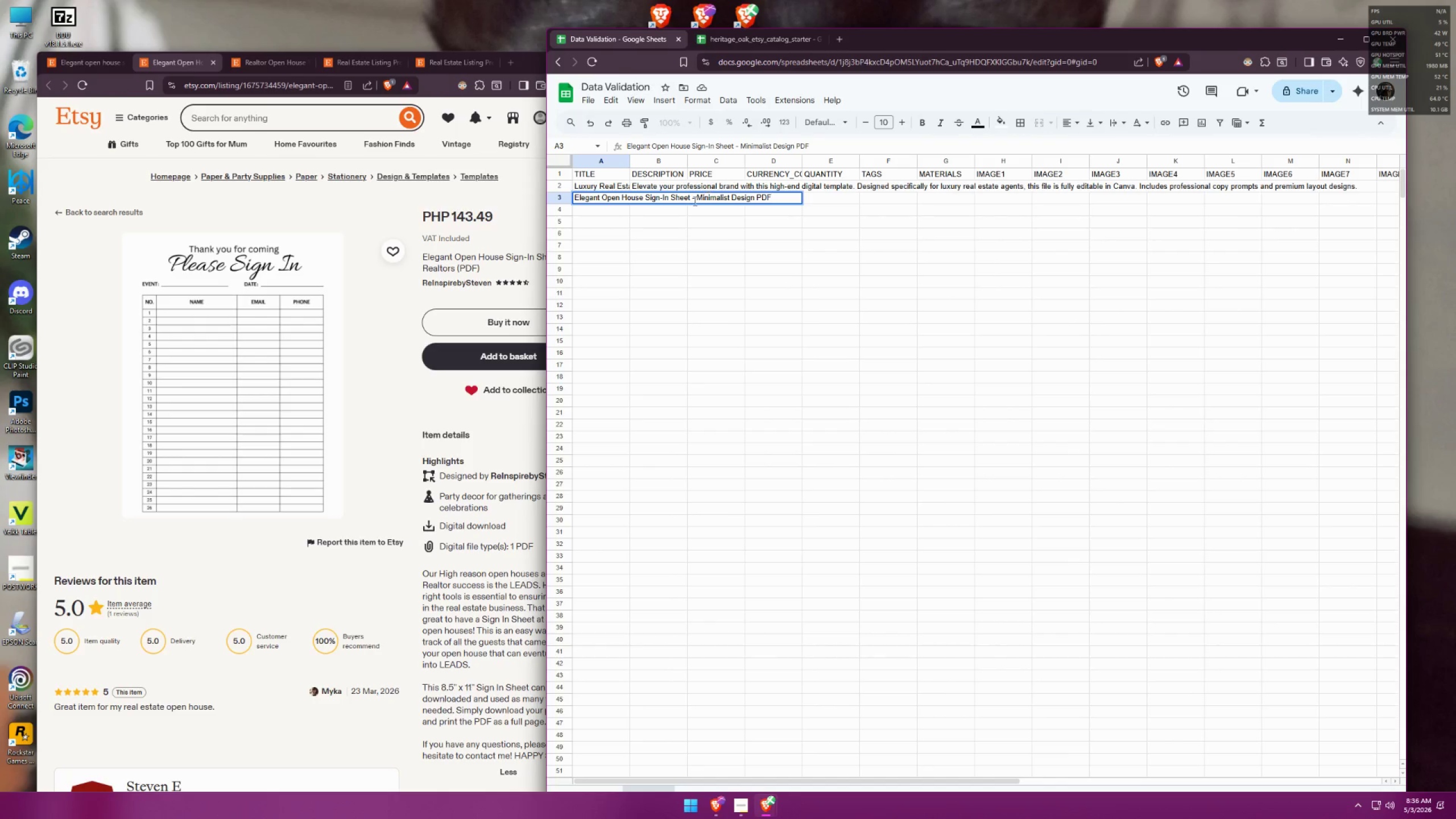 
left_click([692, 201])
 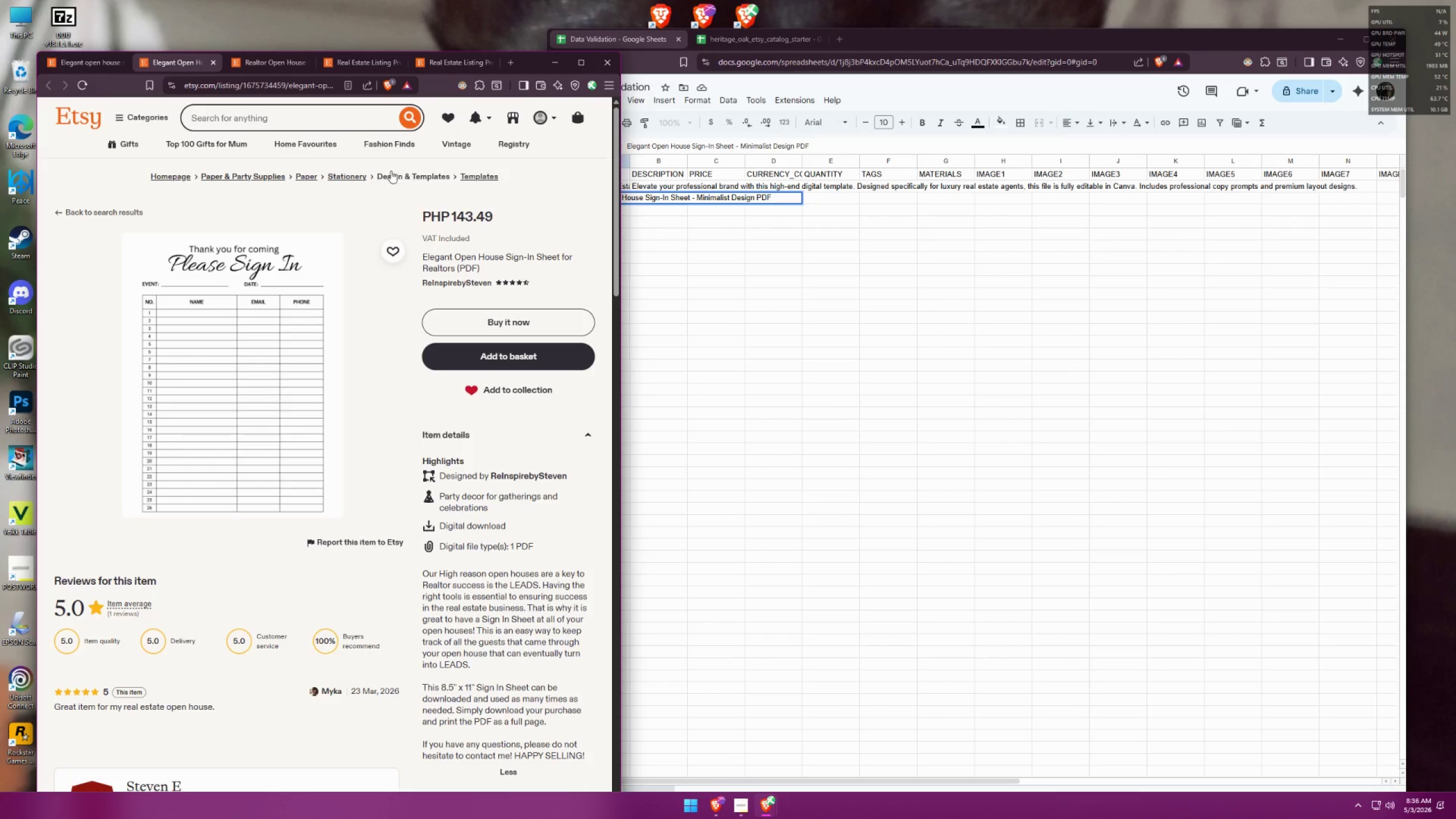 
wait(5.49)
 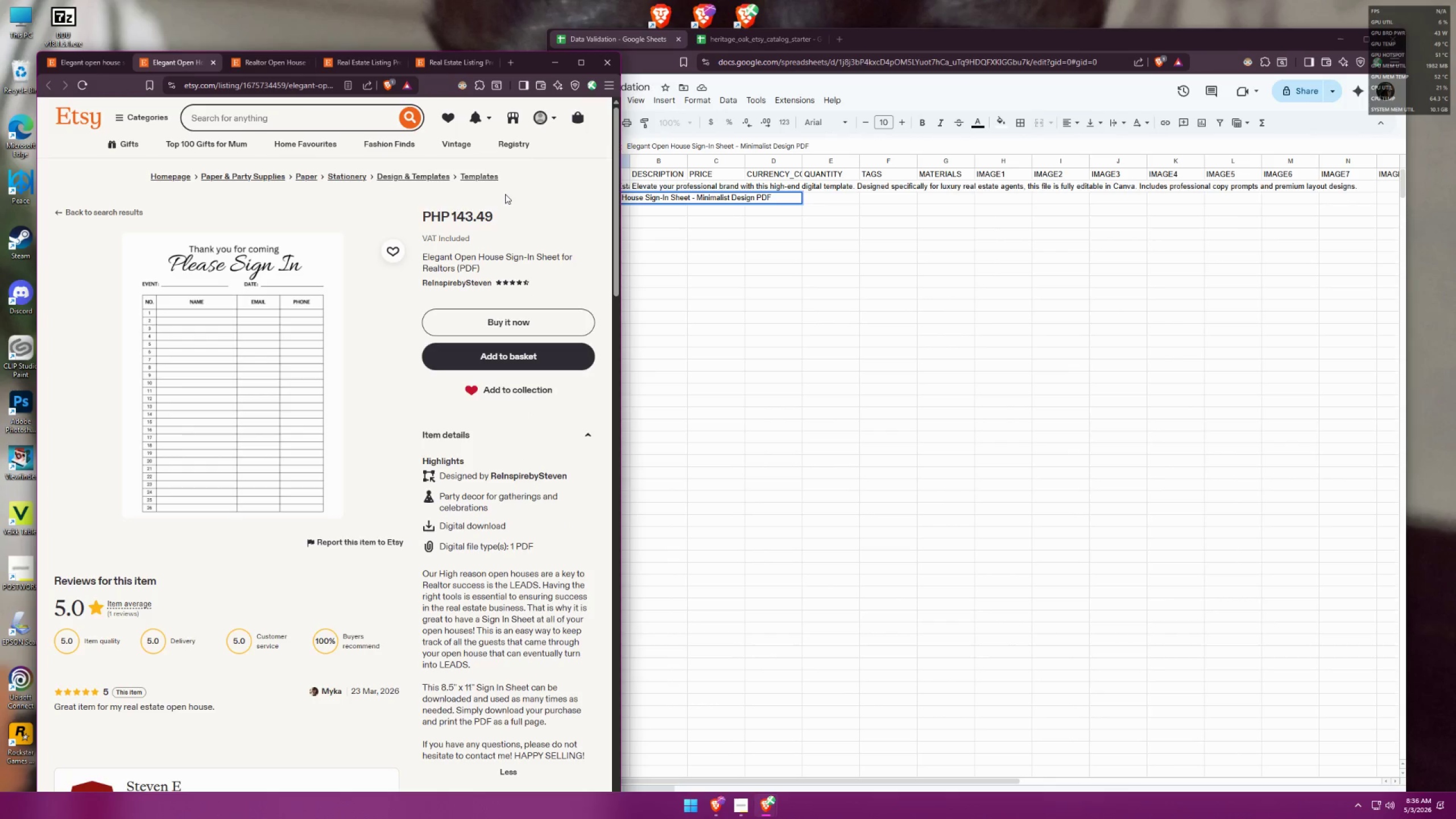 
left_click([633, 274])
 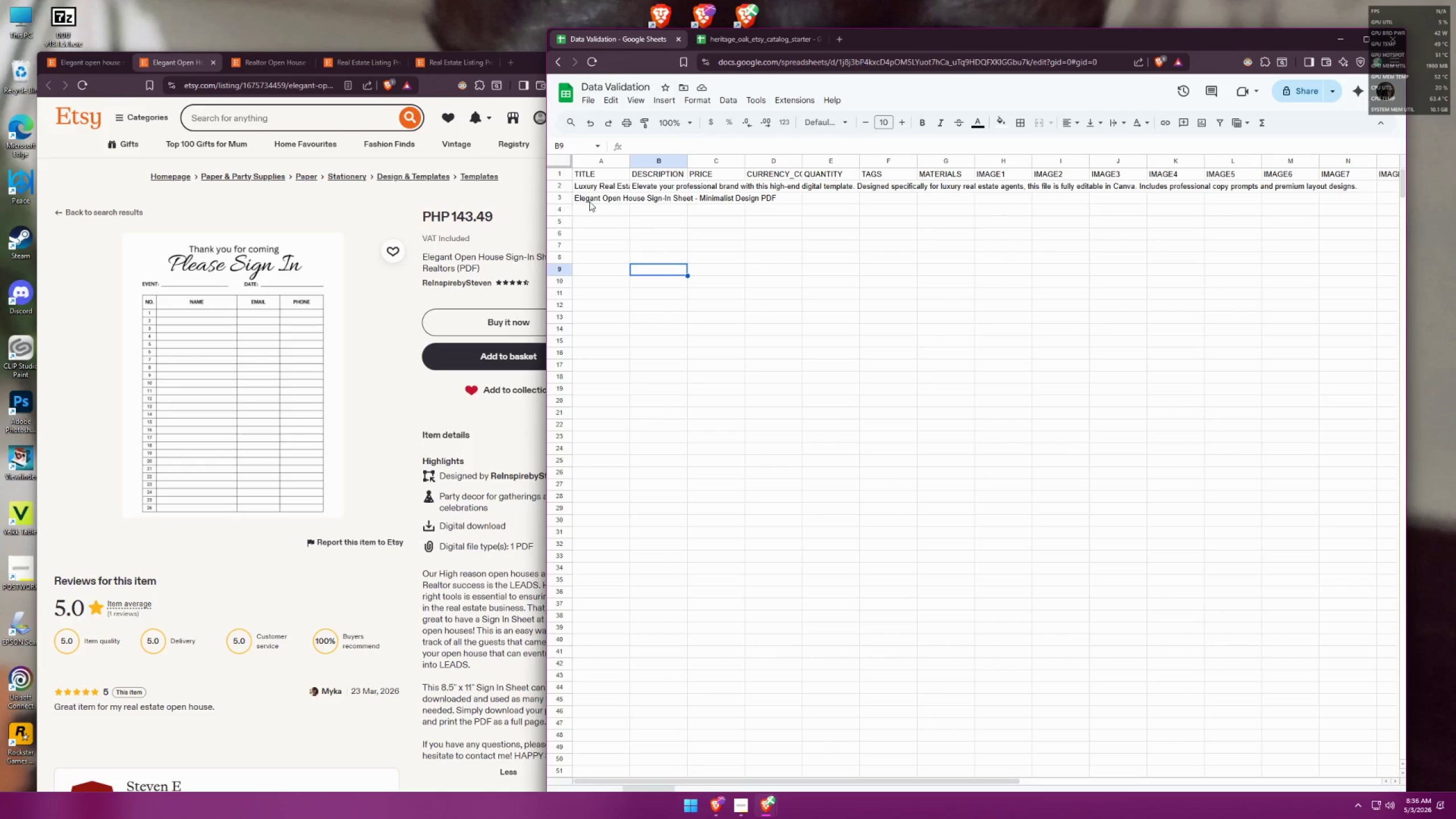 
double_click([590, 200])
 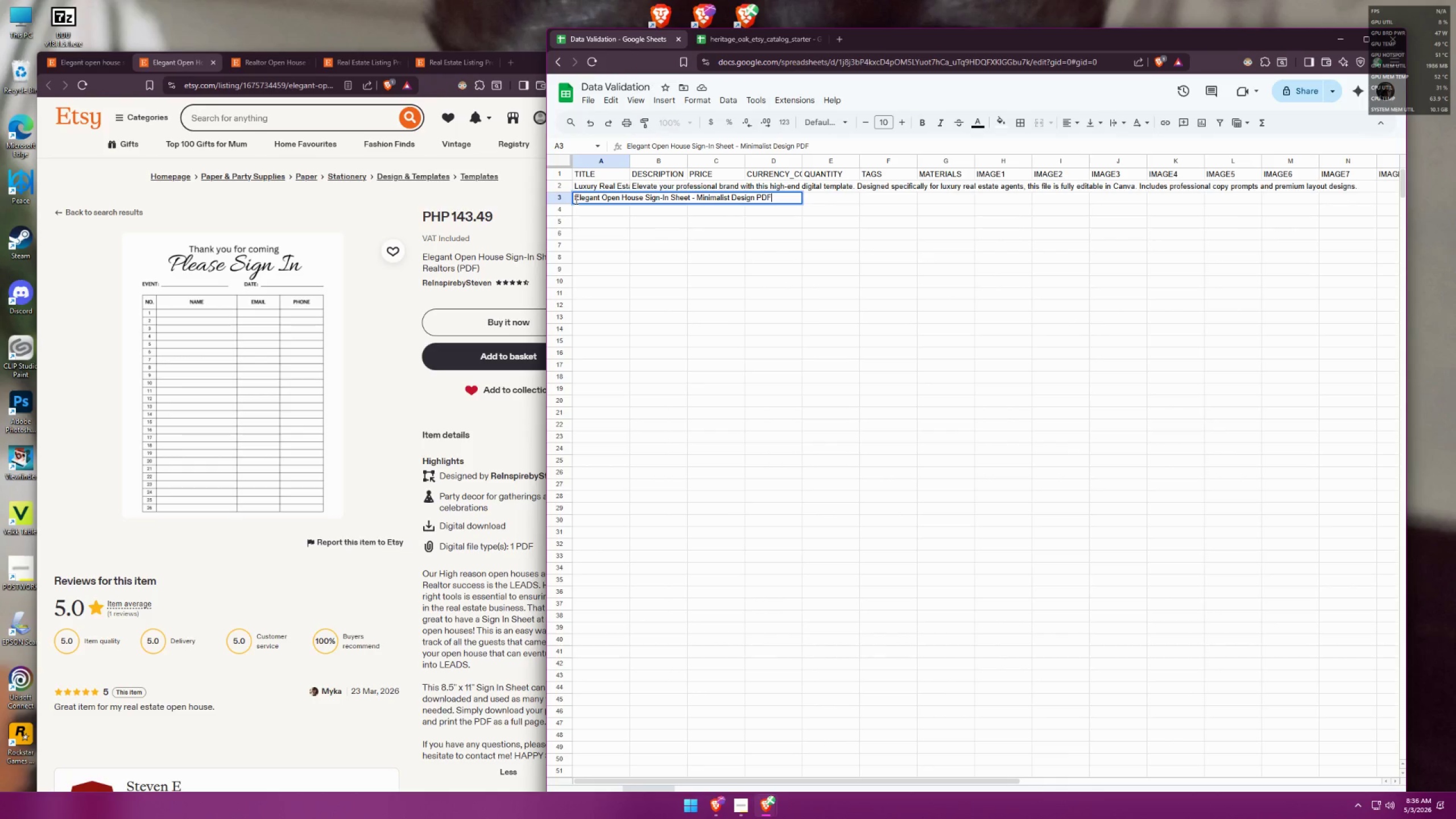 
left_click([575, 200])
 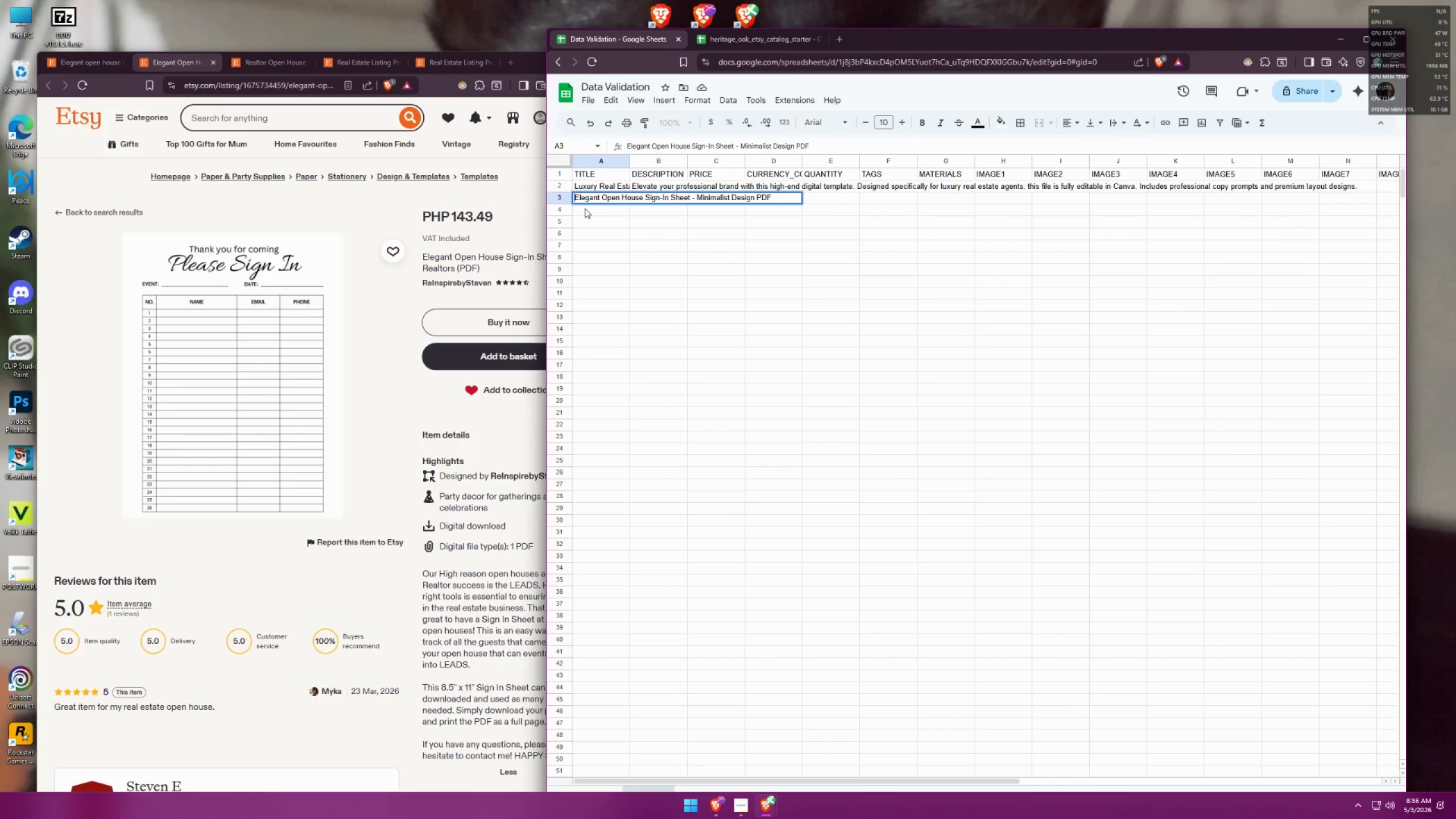 
type(r)
key(Backspace)
type(Realtors )
 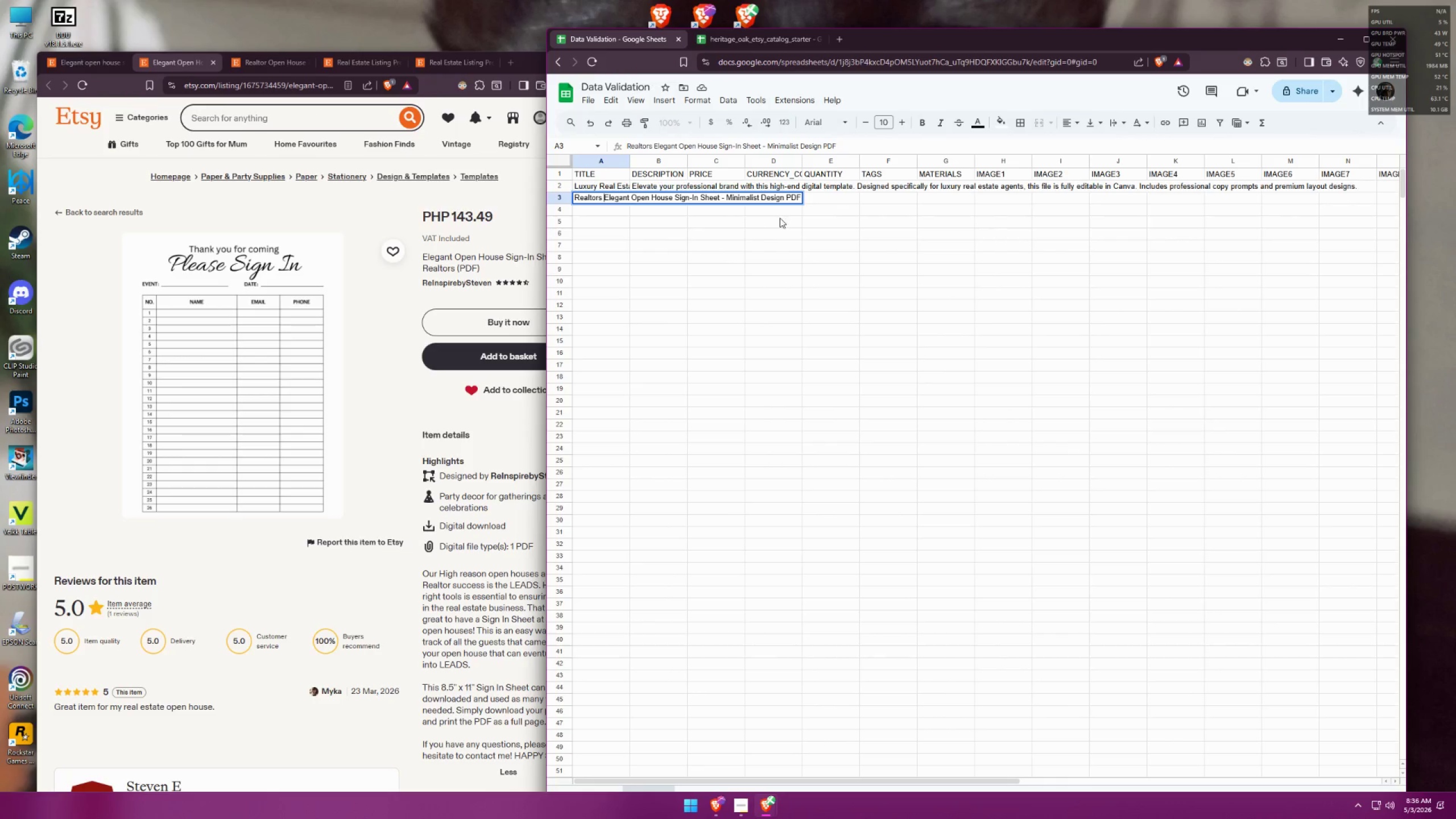 
left_click([783, 196])
 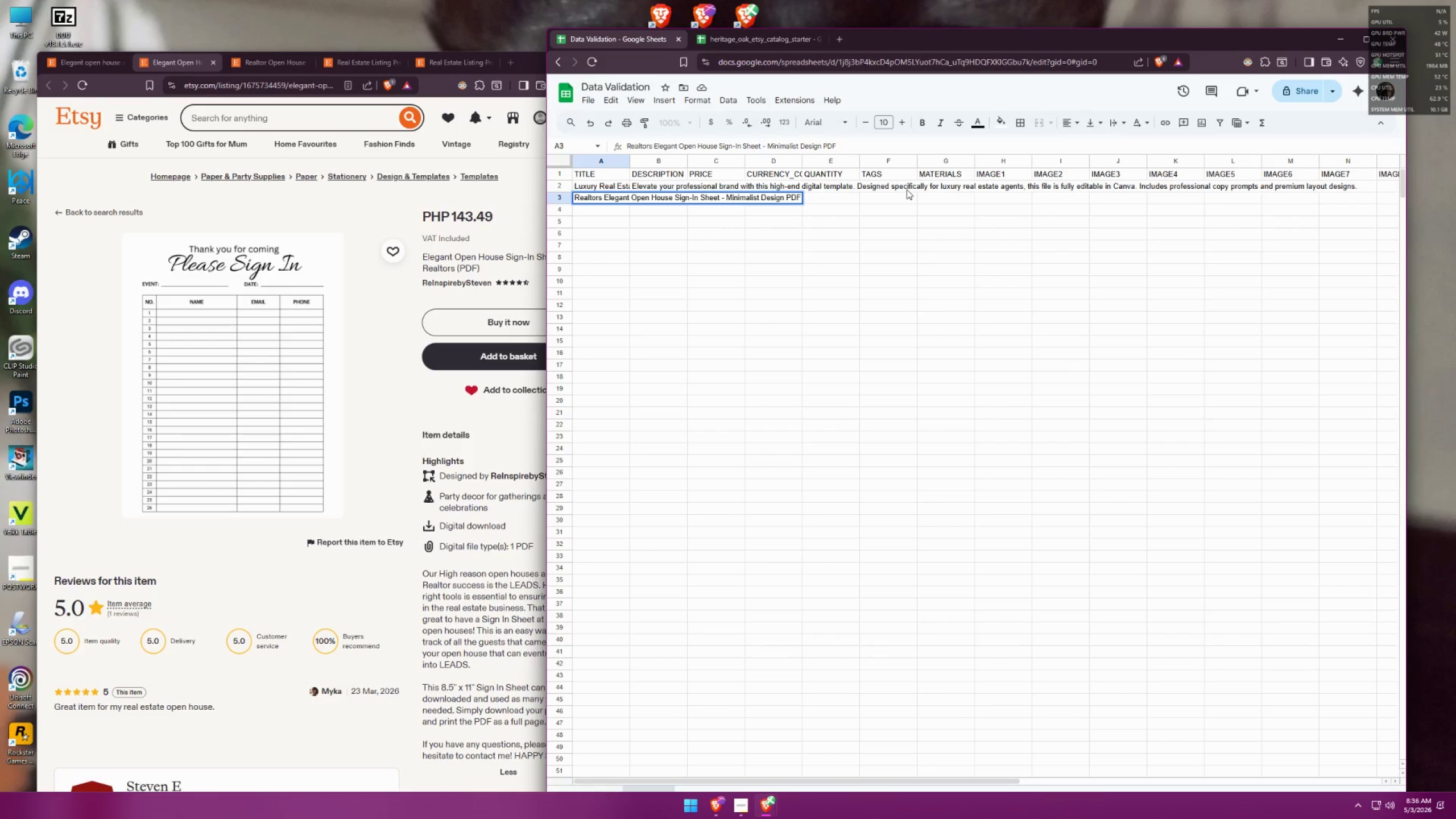 
type( in )
key(Backspace)
 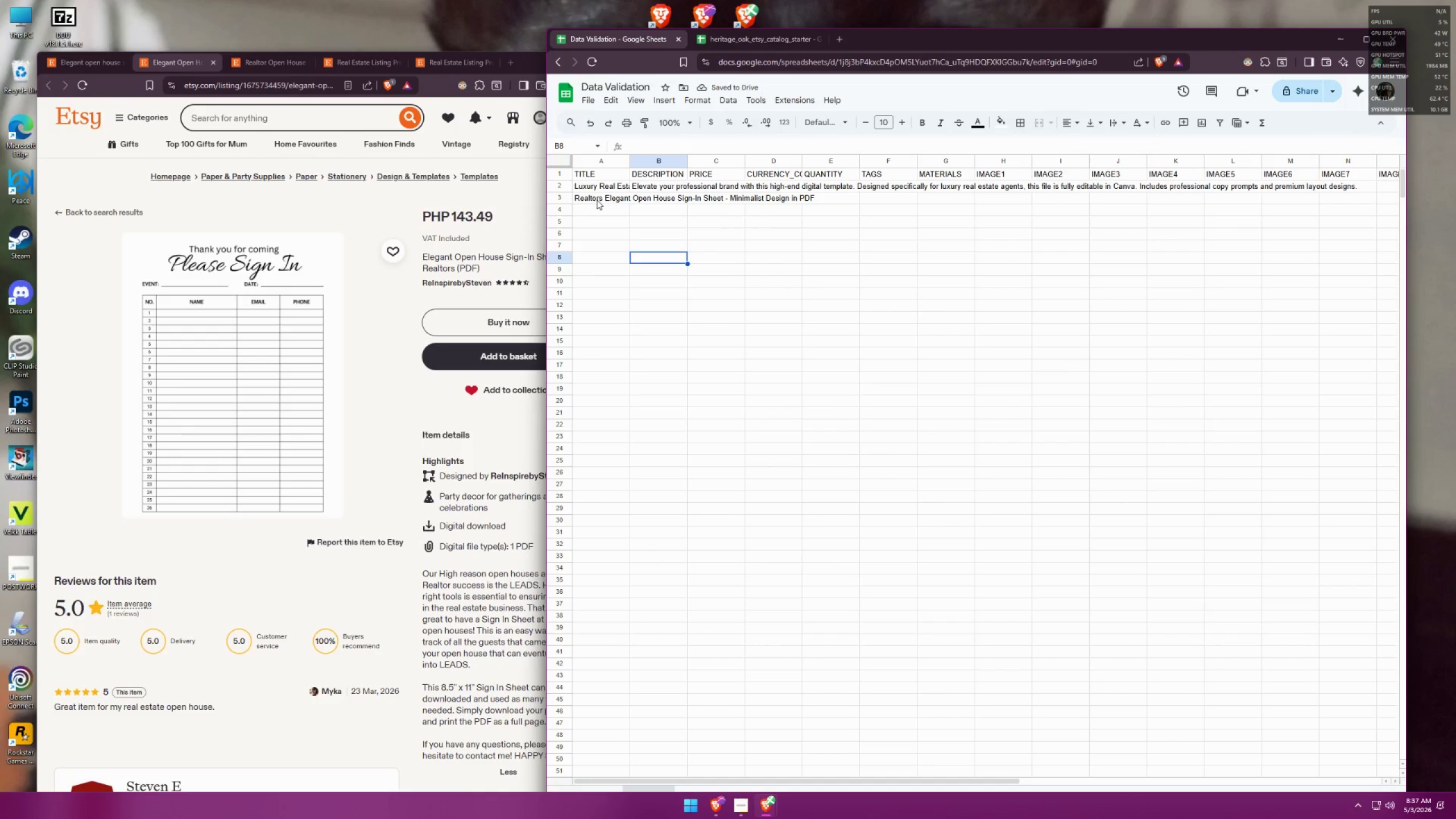 
wait(5.55)
 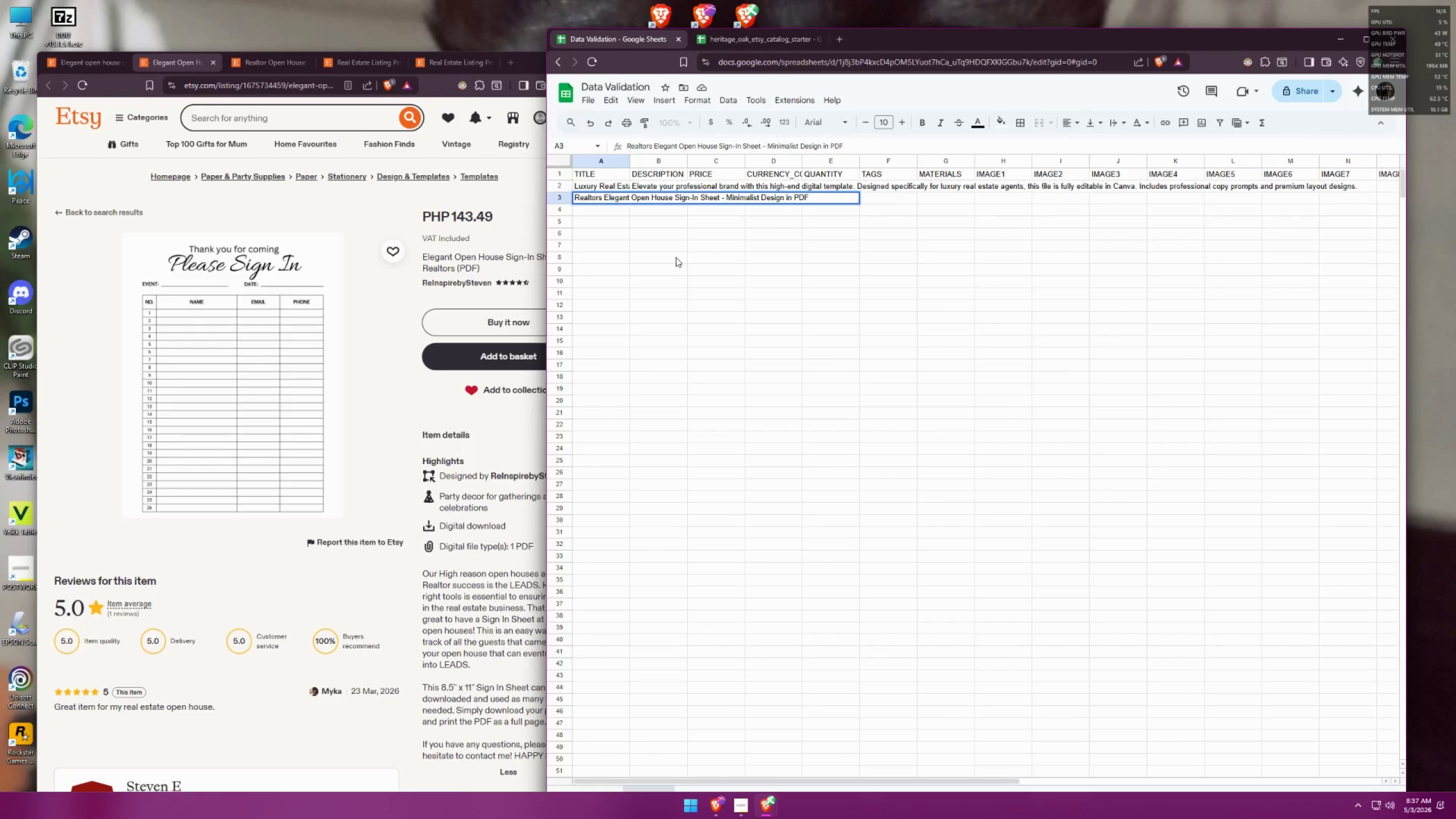 
left_click([504, 203])
 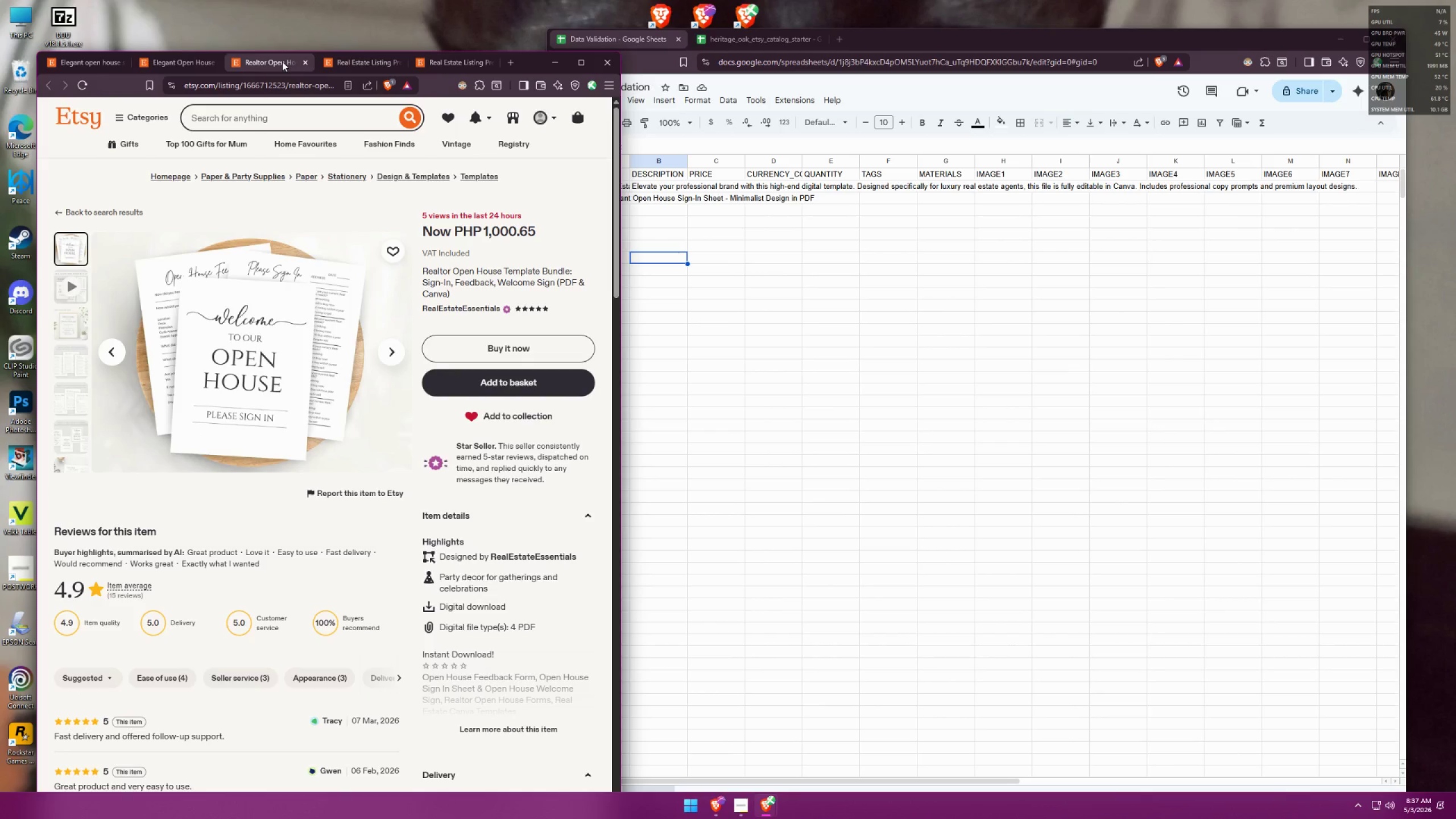 
wait(5.14)
 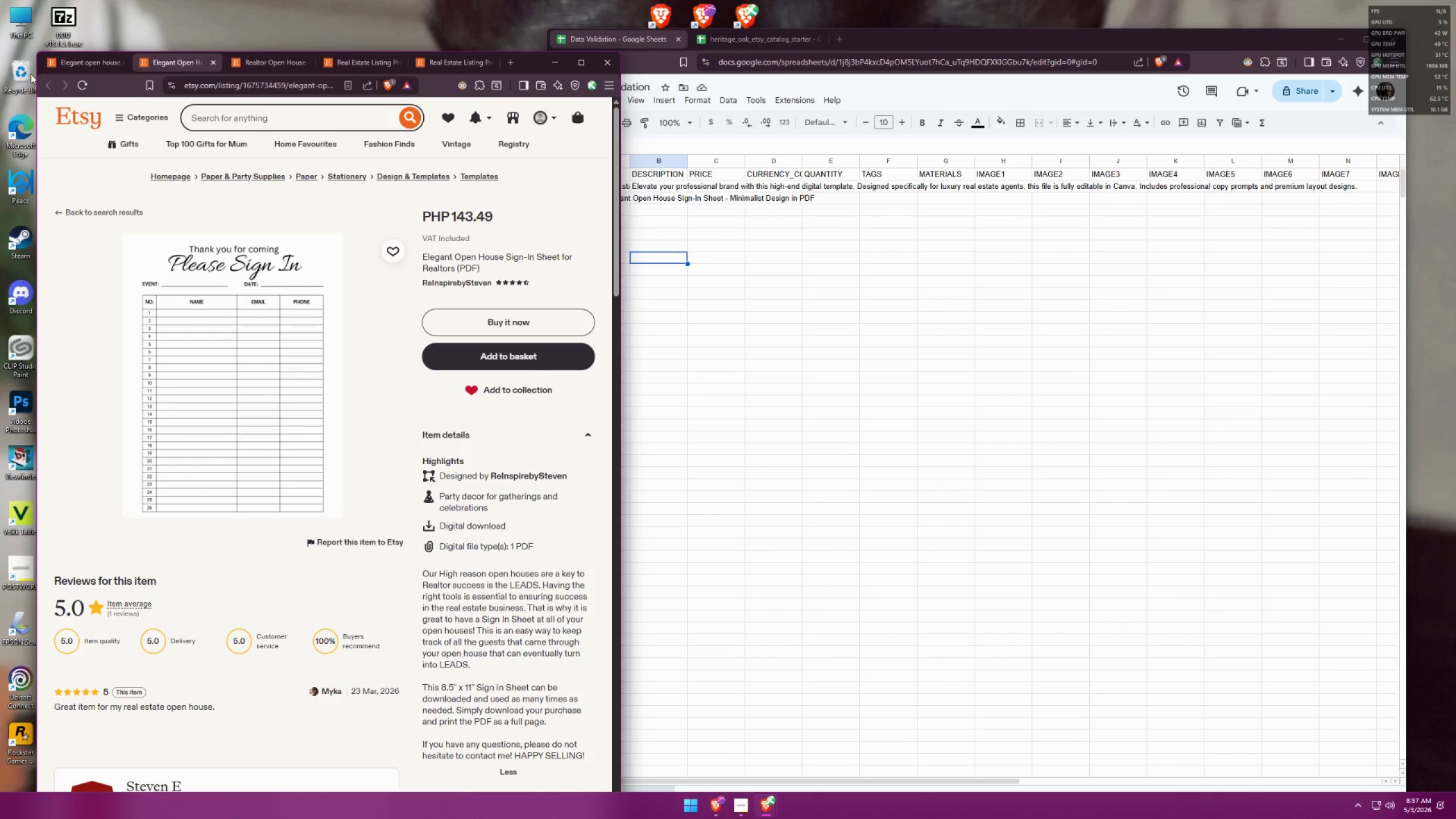 
left_click([708, 265])
 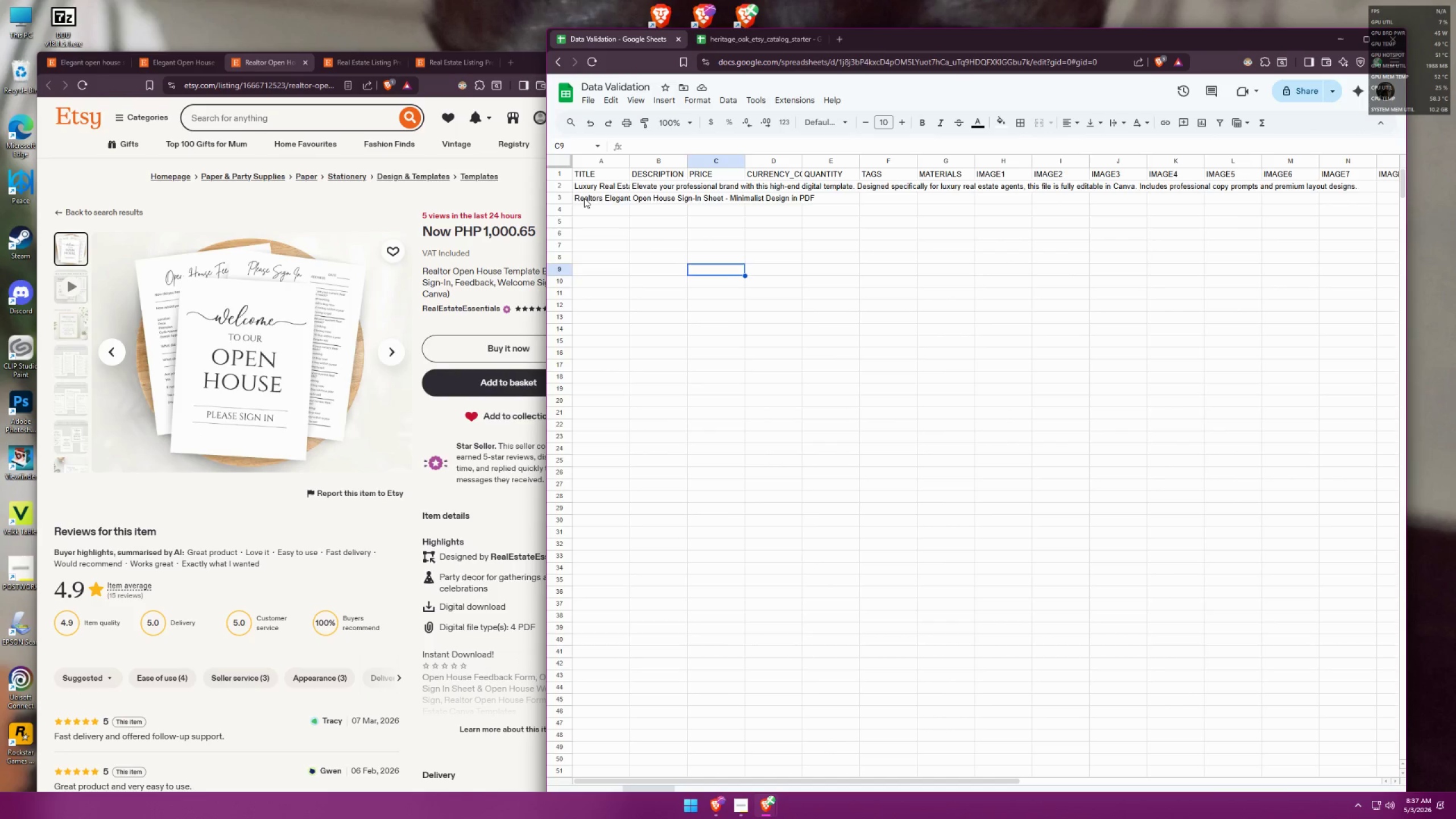 
double_click([584, 197])
 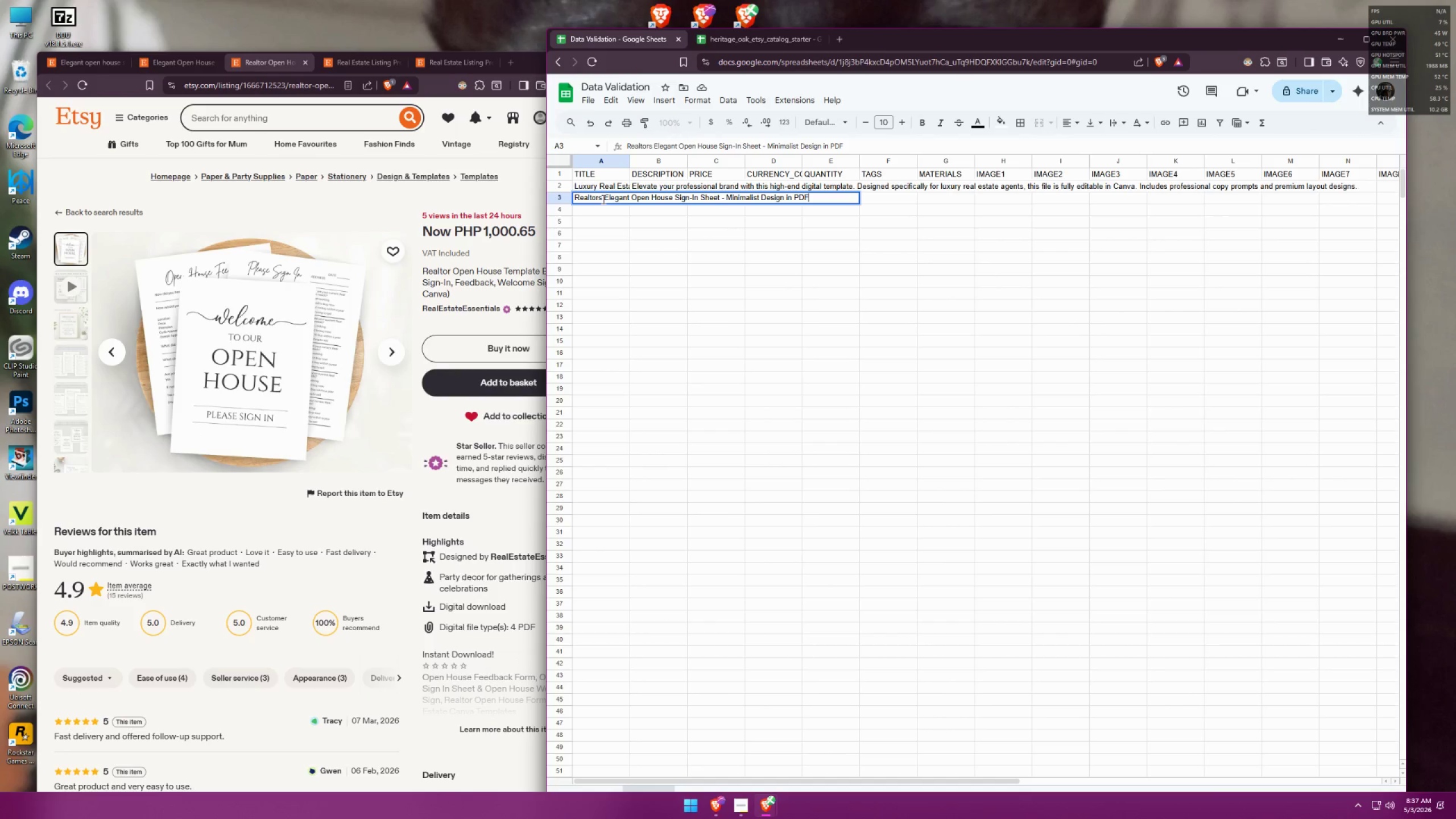 
left_click([602, 199])
 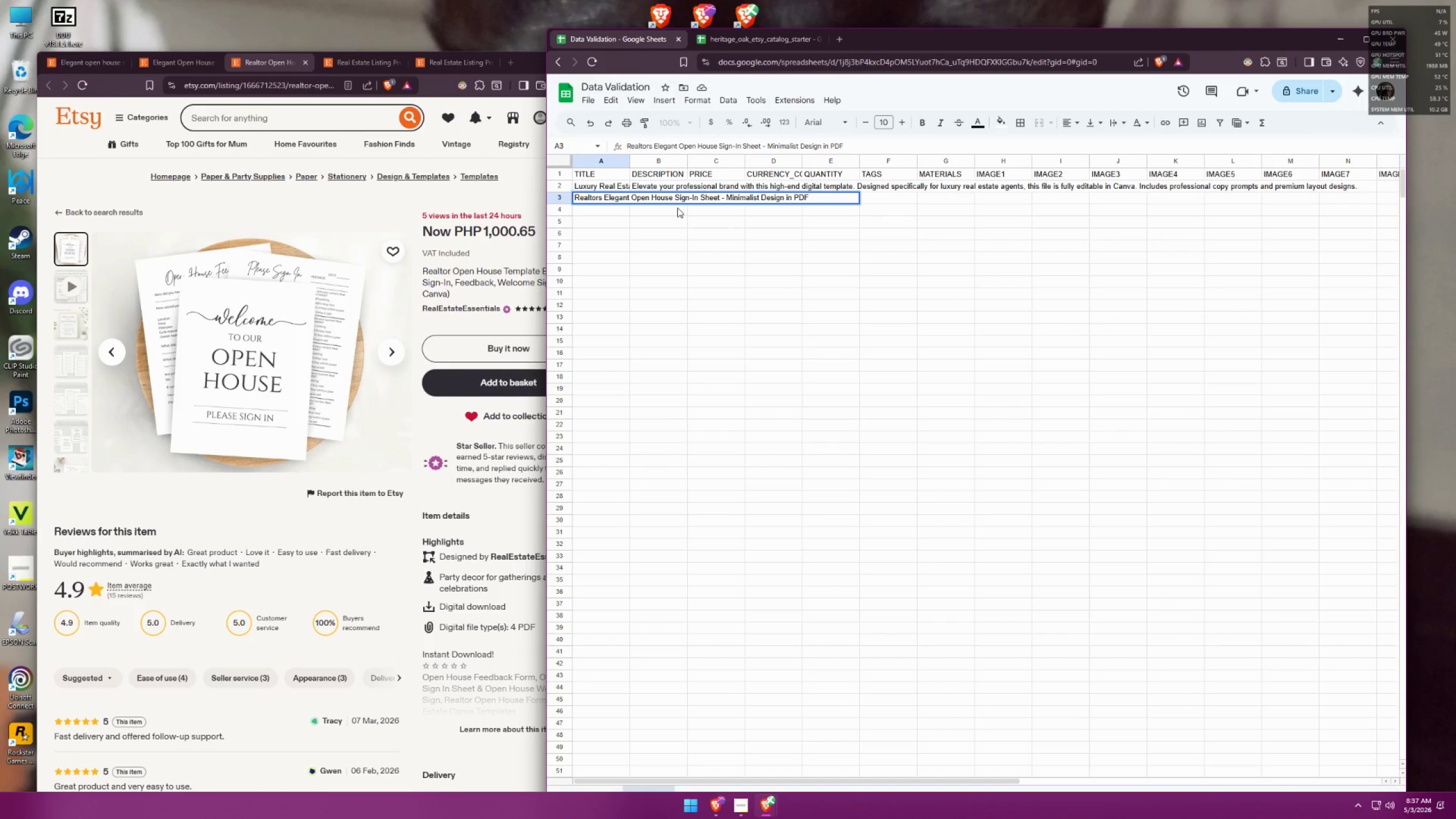 
key(Backspace)
 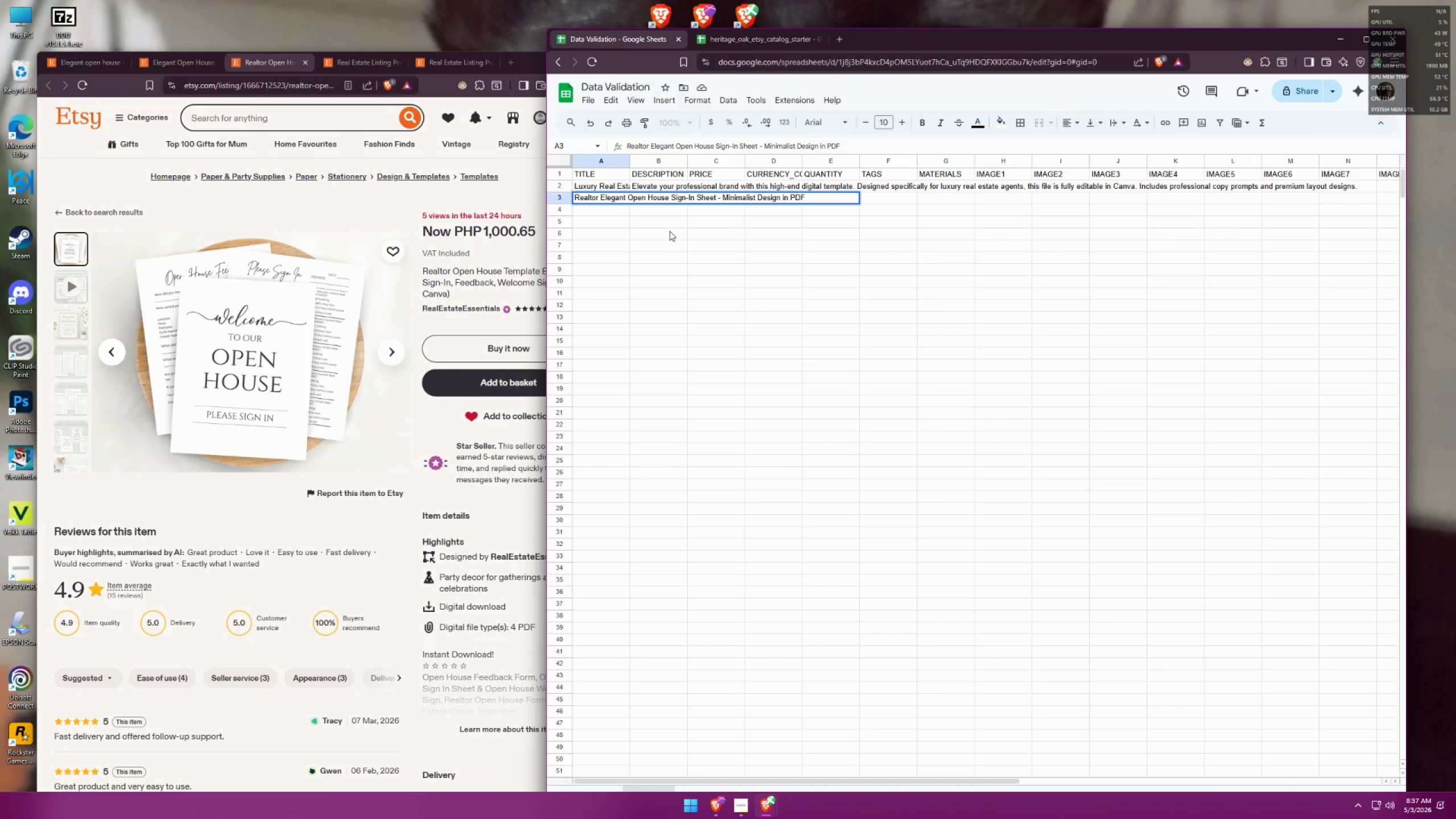 
left_click([656, 238])
 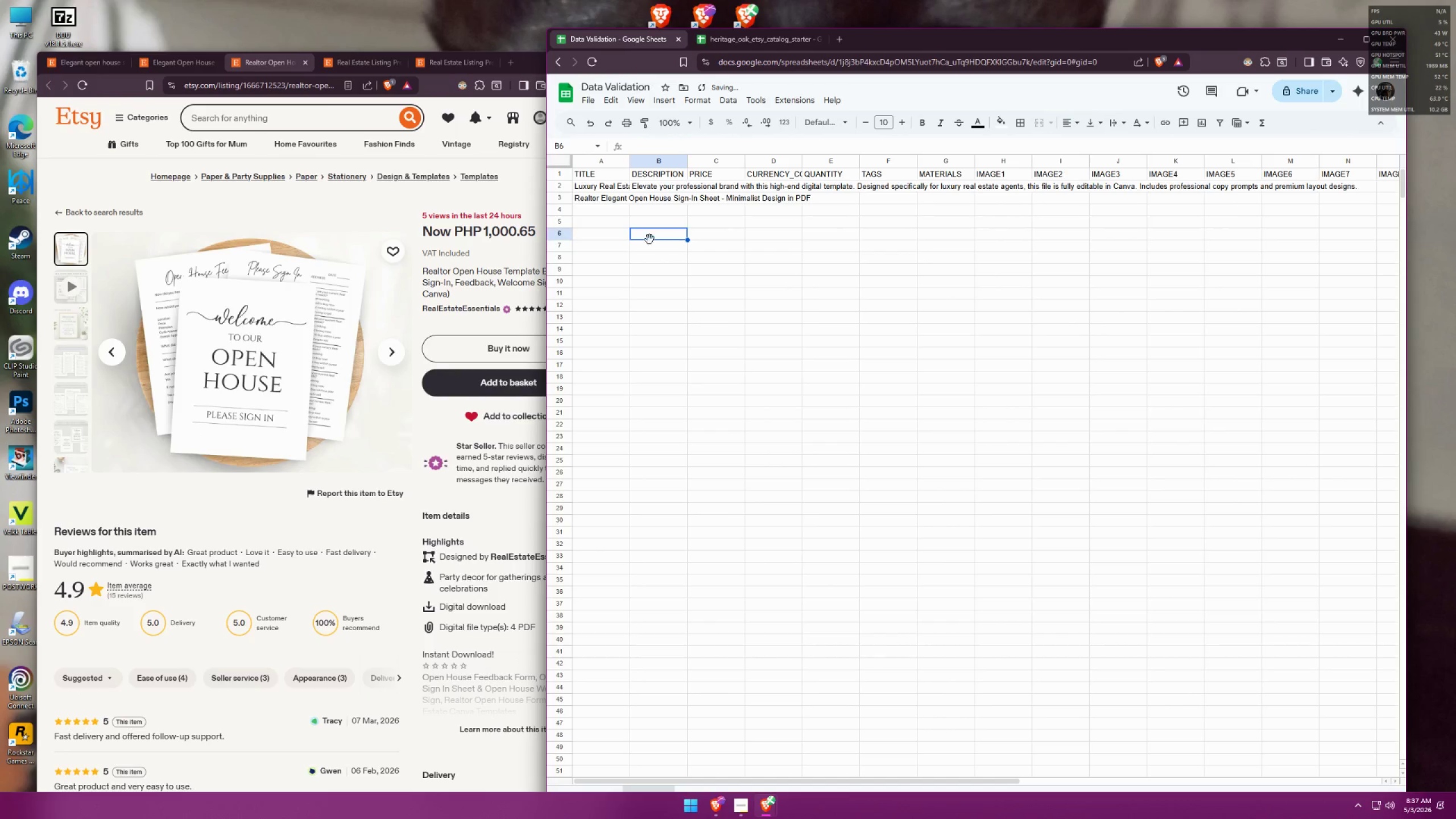 
left_click([500, 279])
 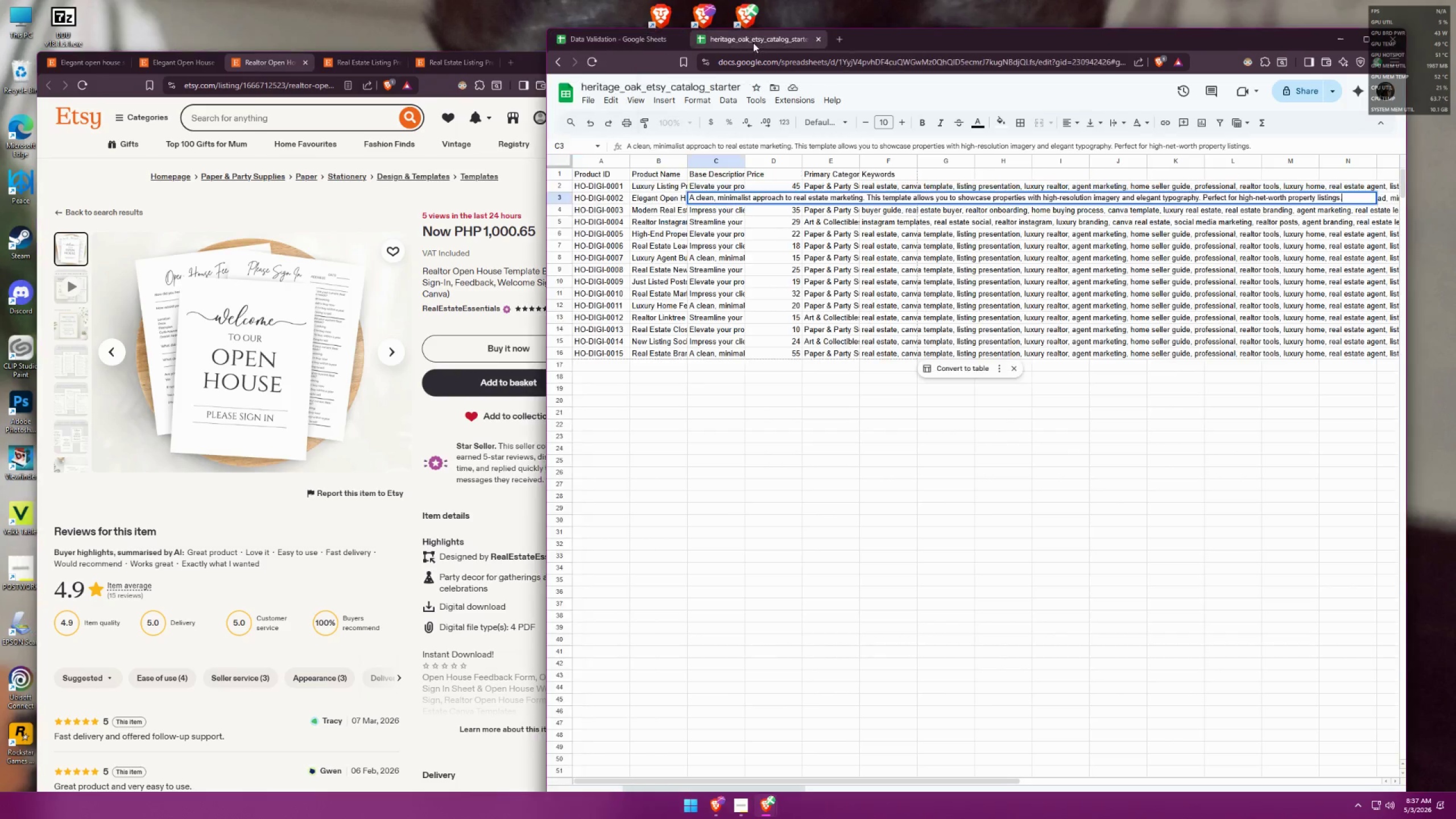 
double_click([725, 195])
 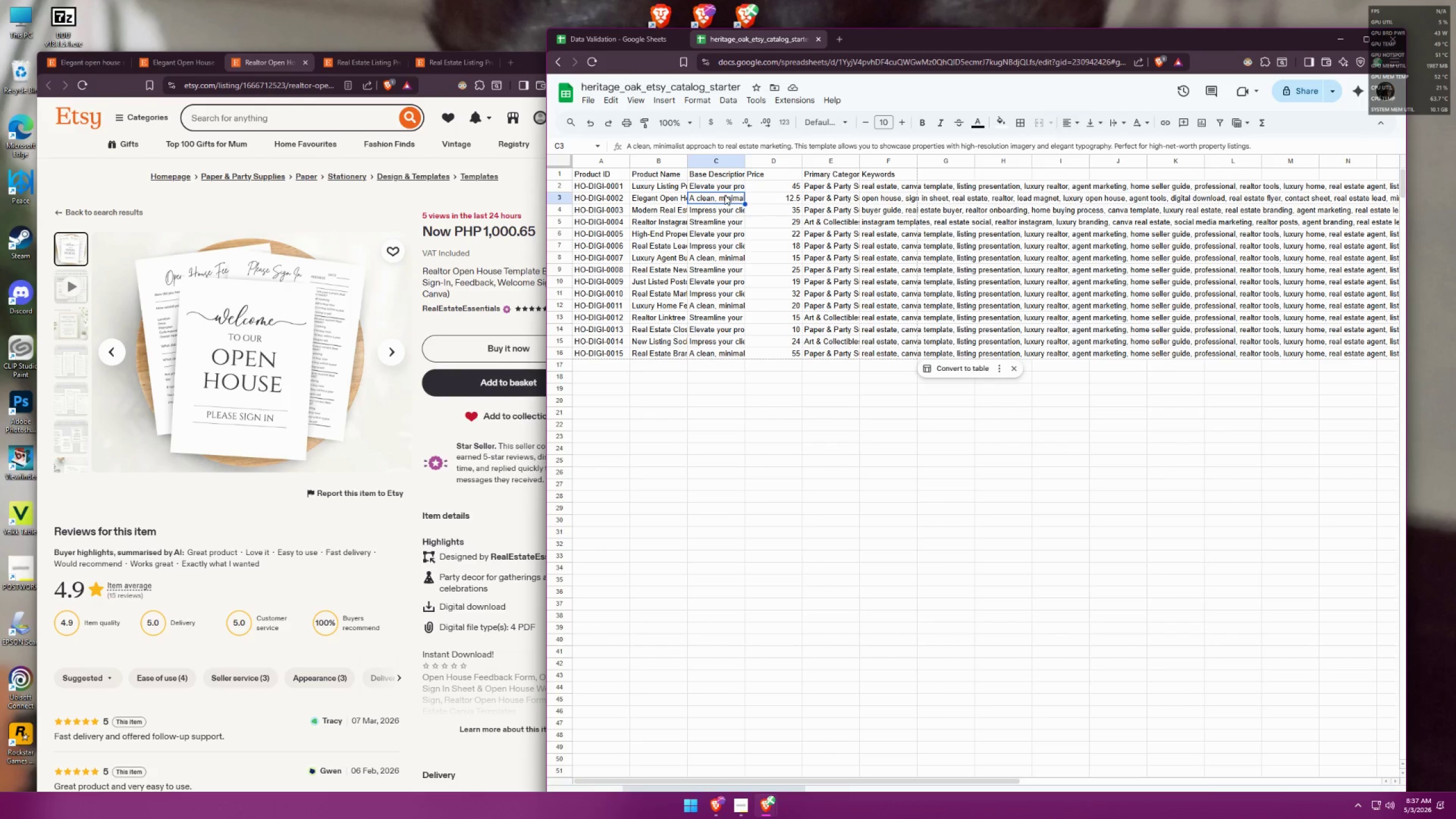 
triple_click([725, 195])
 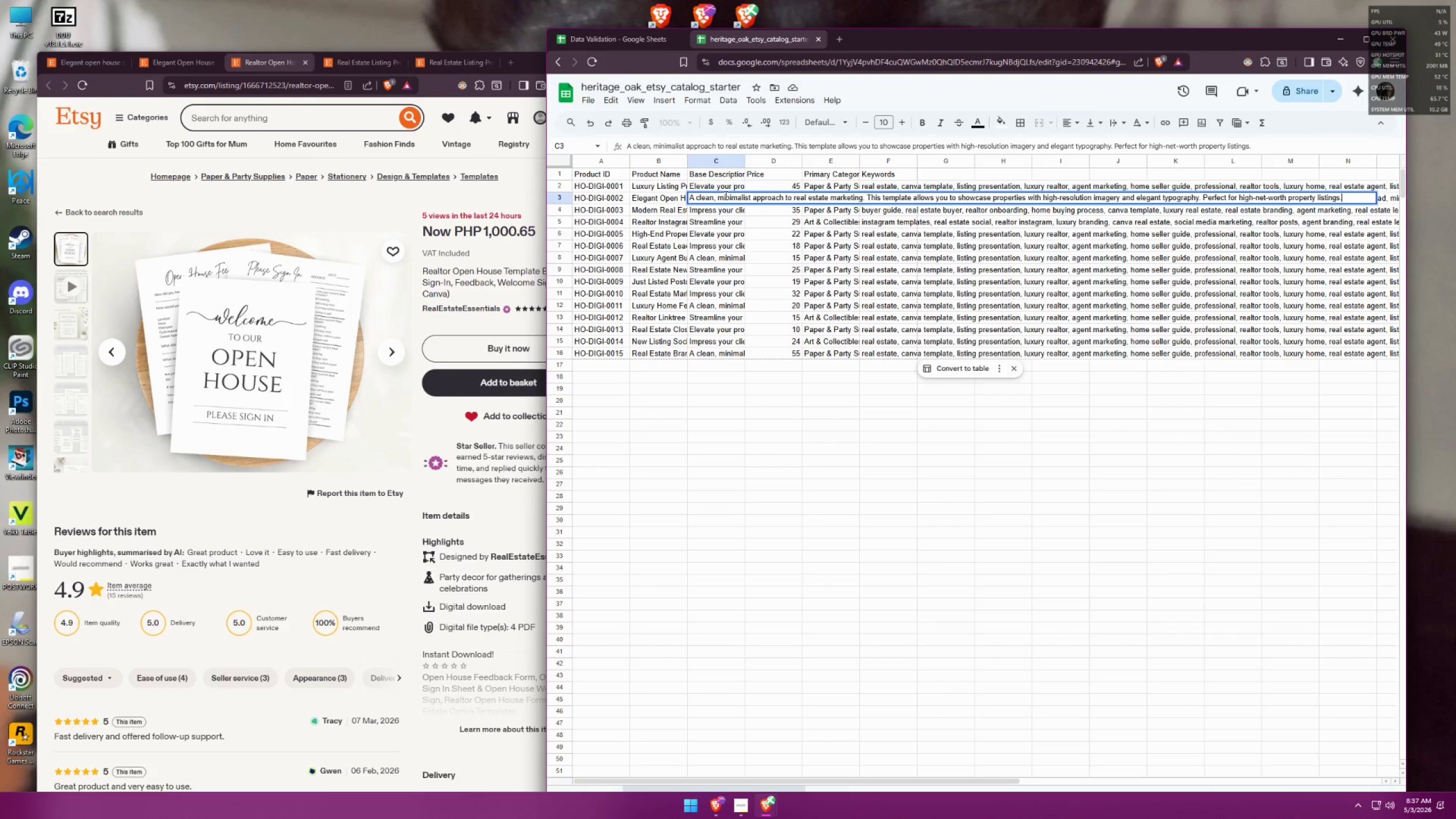 
wait(6.06)
 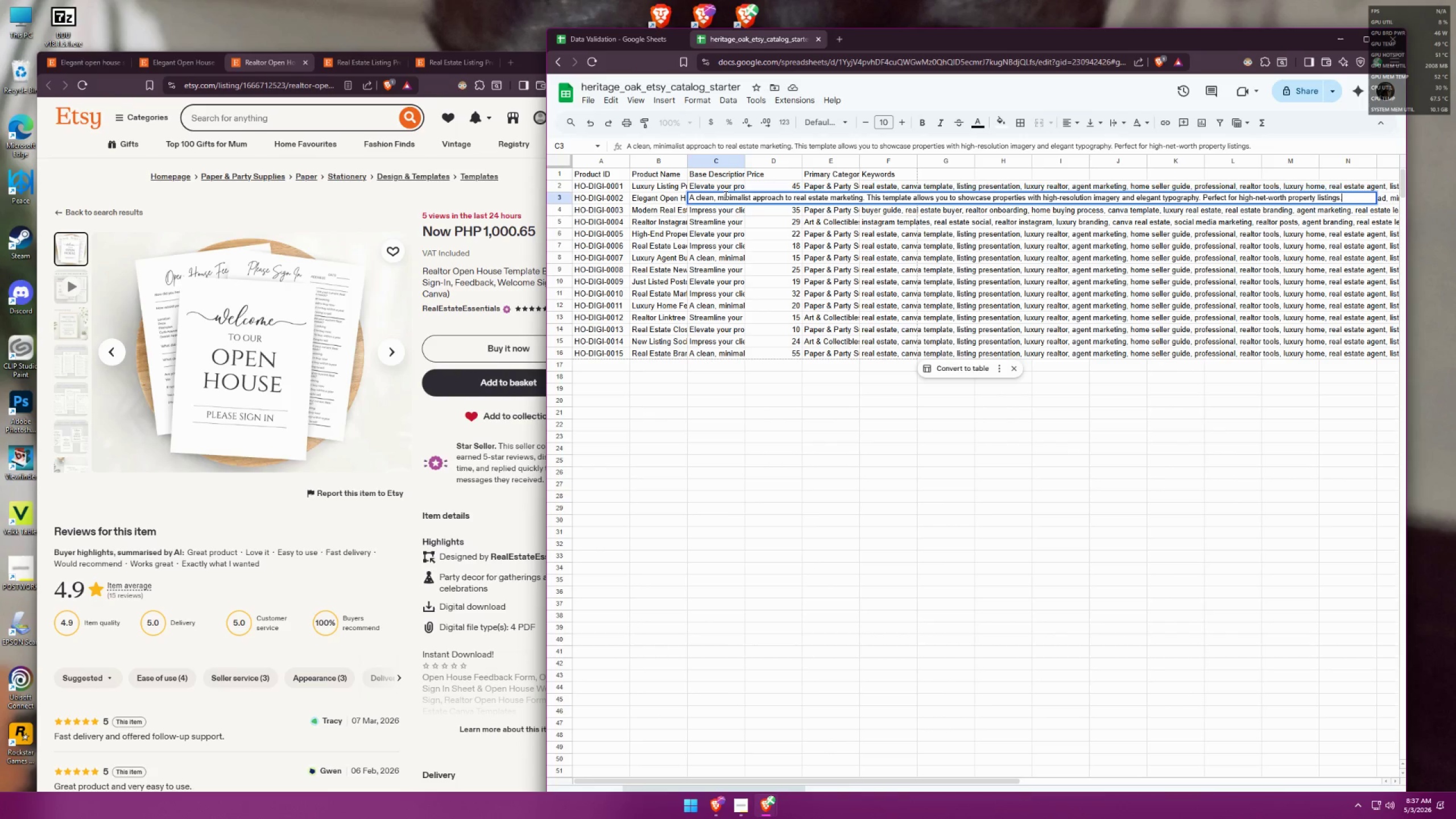 
left_click([628, 36])
 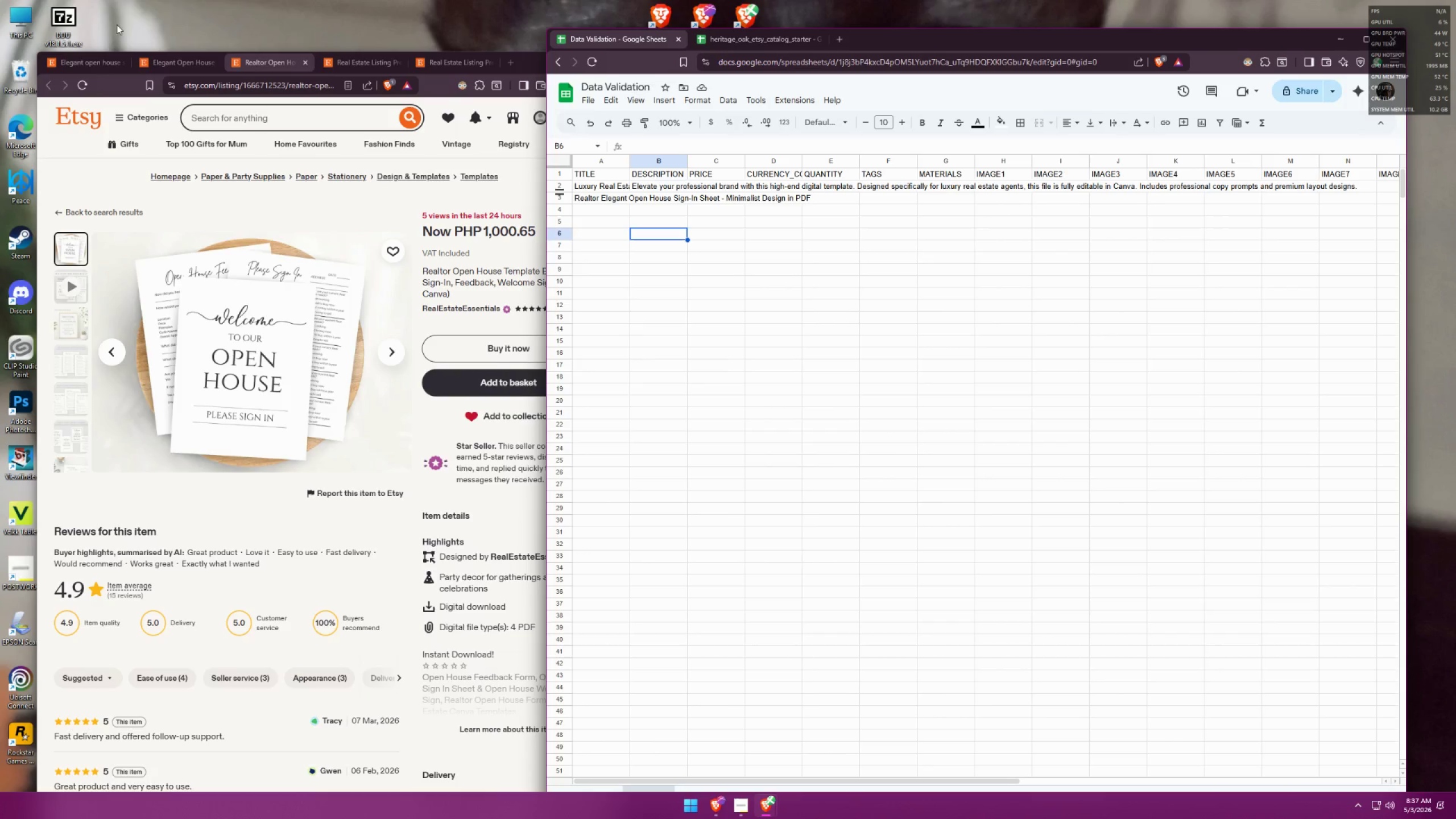 
left_click([103, 61])
 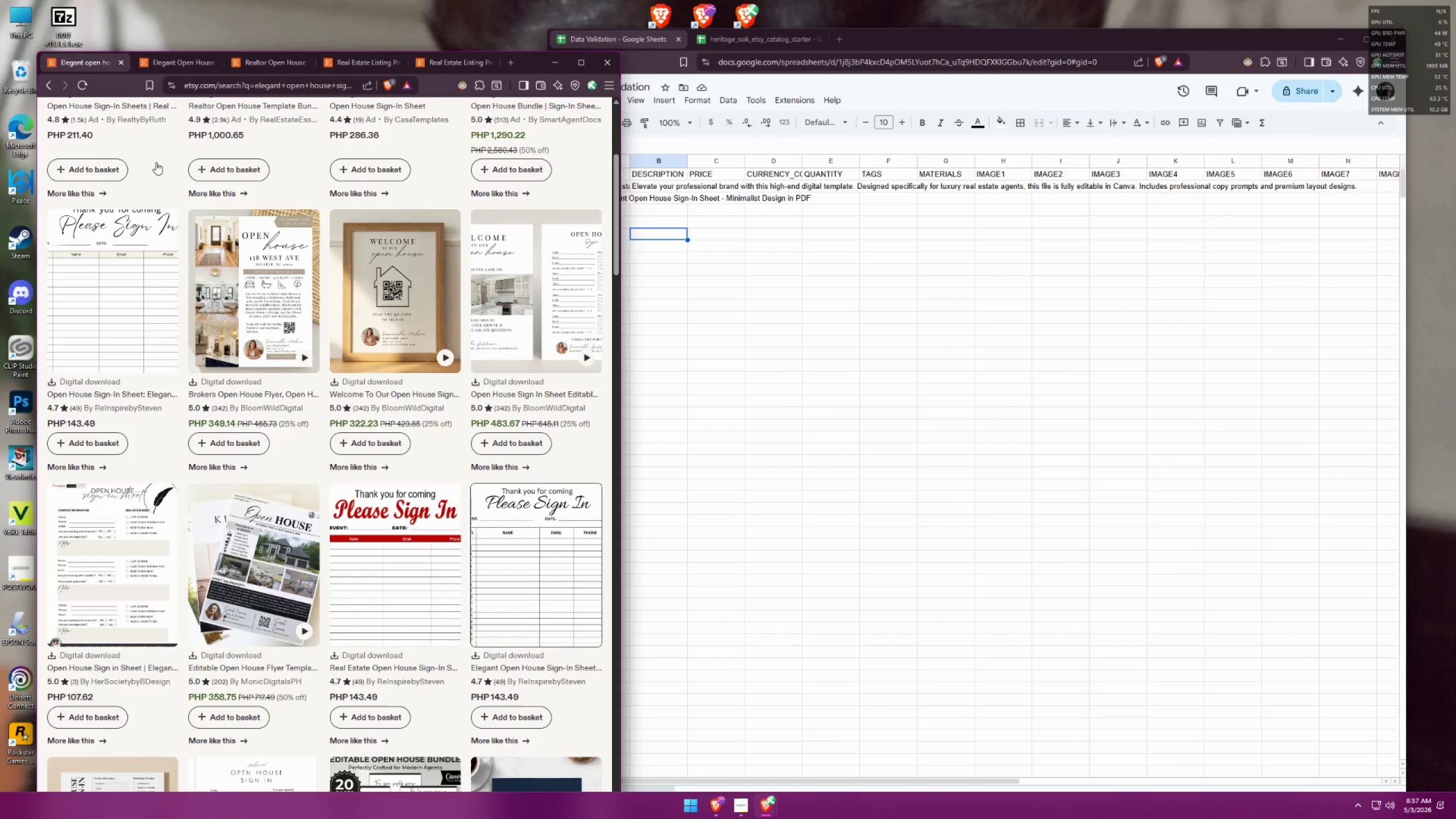 
scroll: coordinate [225, 239], scroll_direction: down, amount: 3.0
 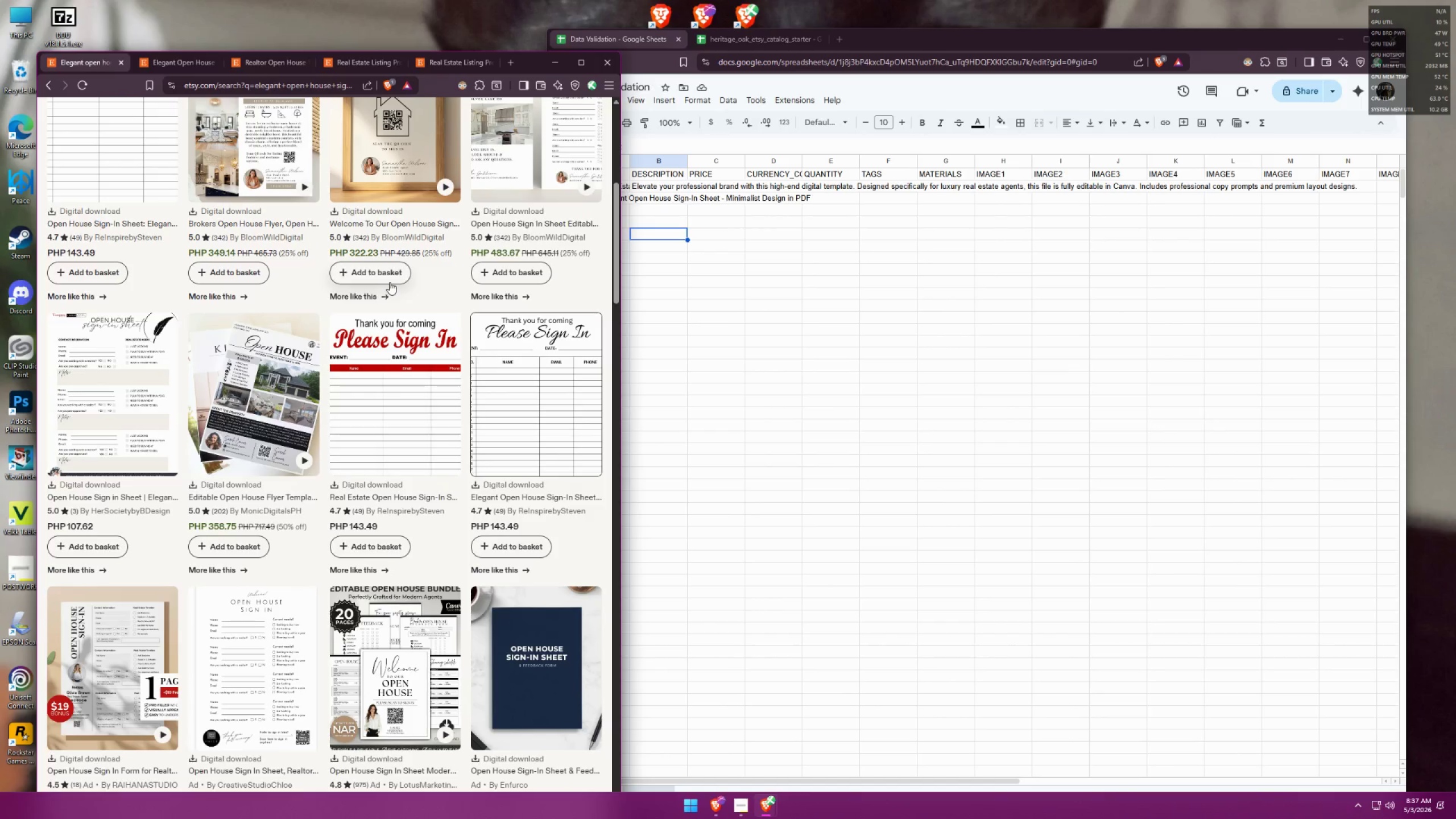 
left_click([783, 291])
 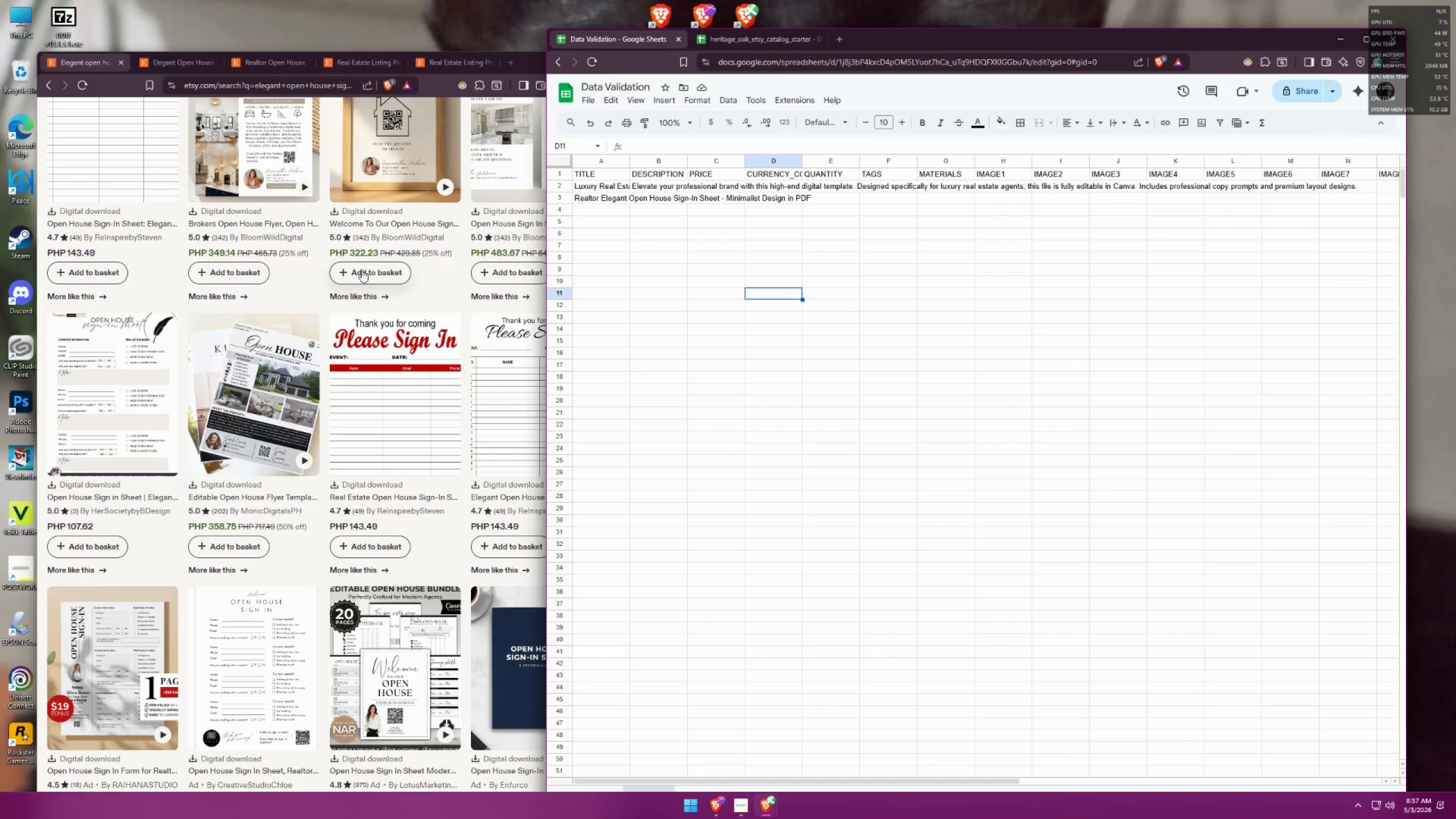 
double_click([613, 184])
 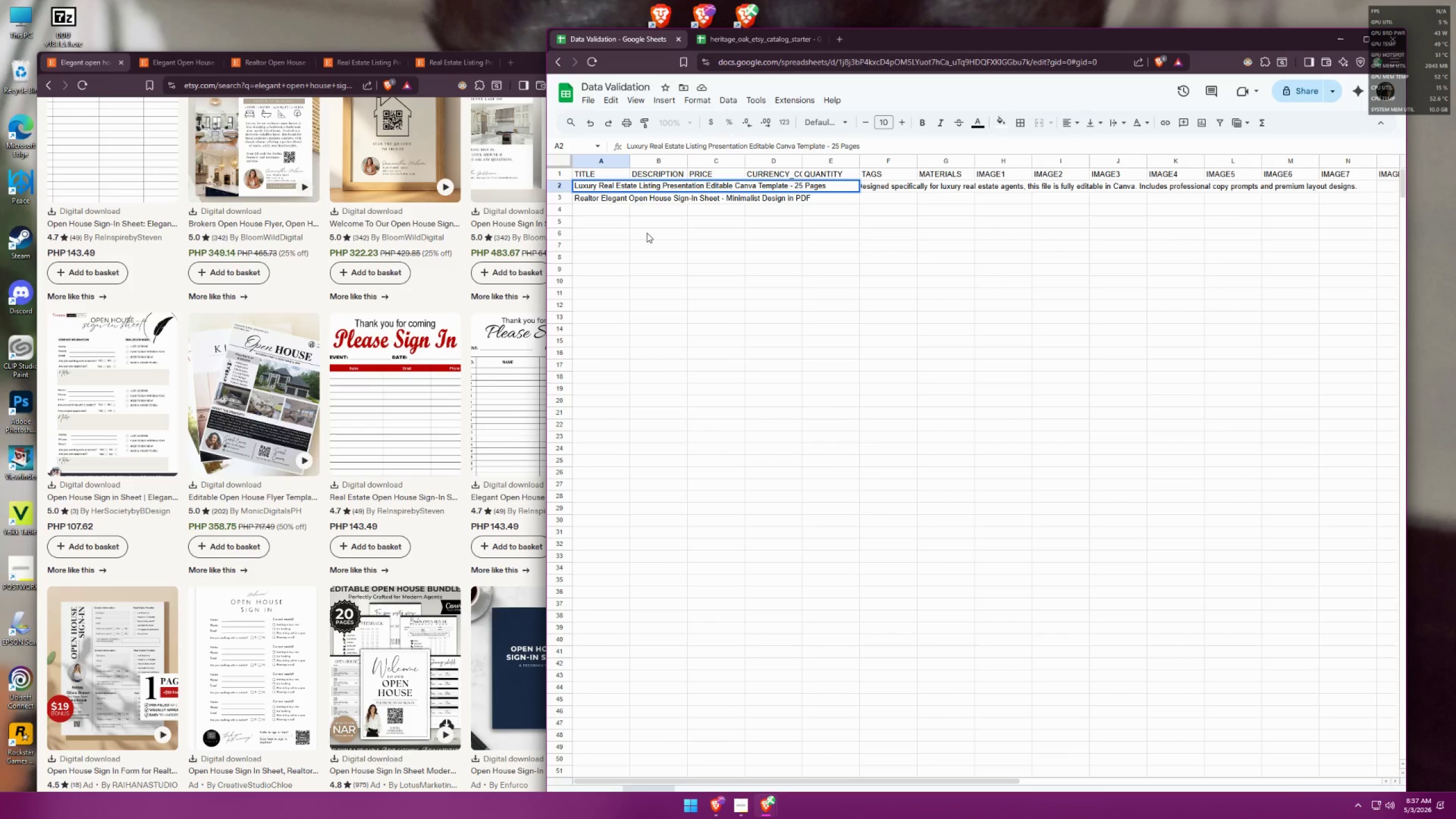 
left_click([638, 237])
 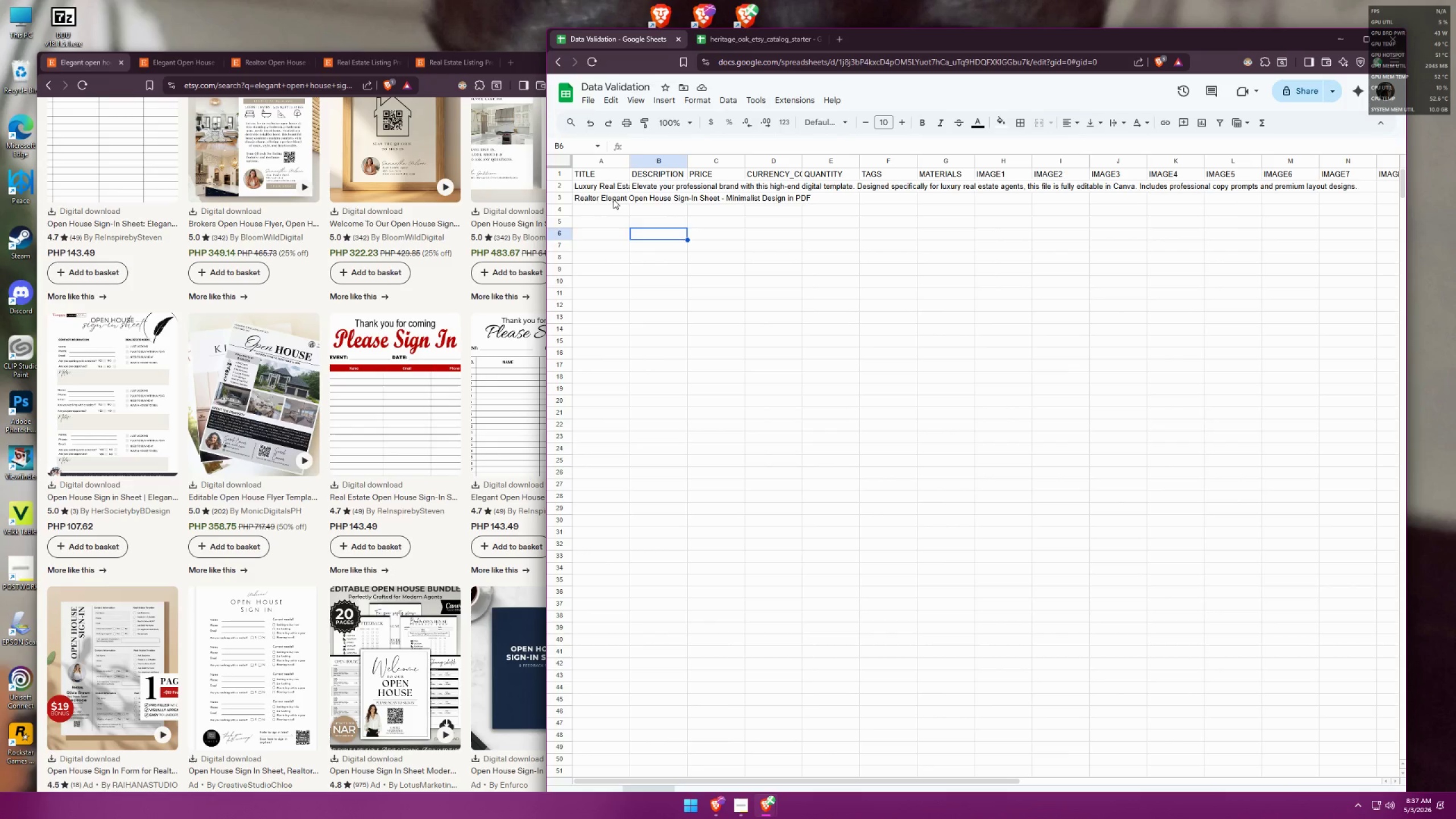 
double_click([614, 198])
 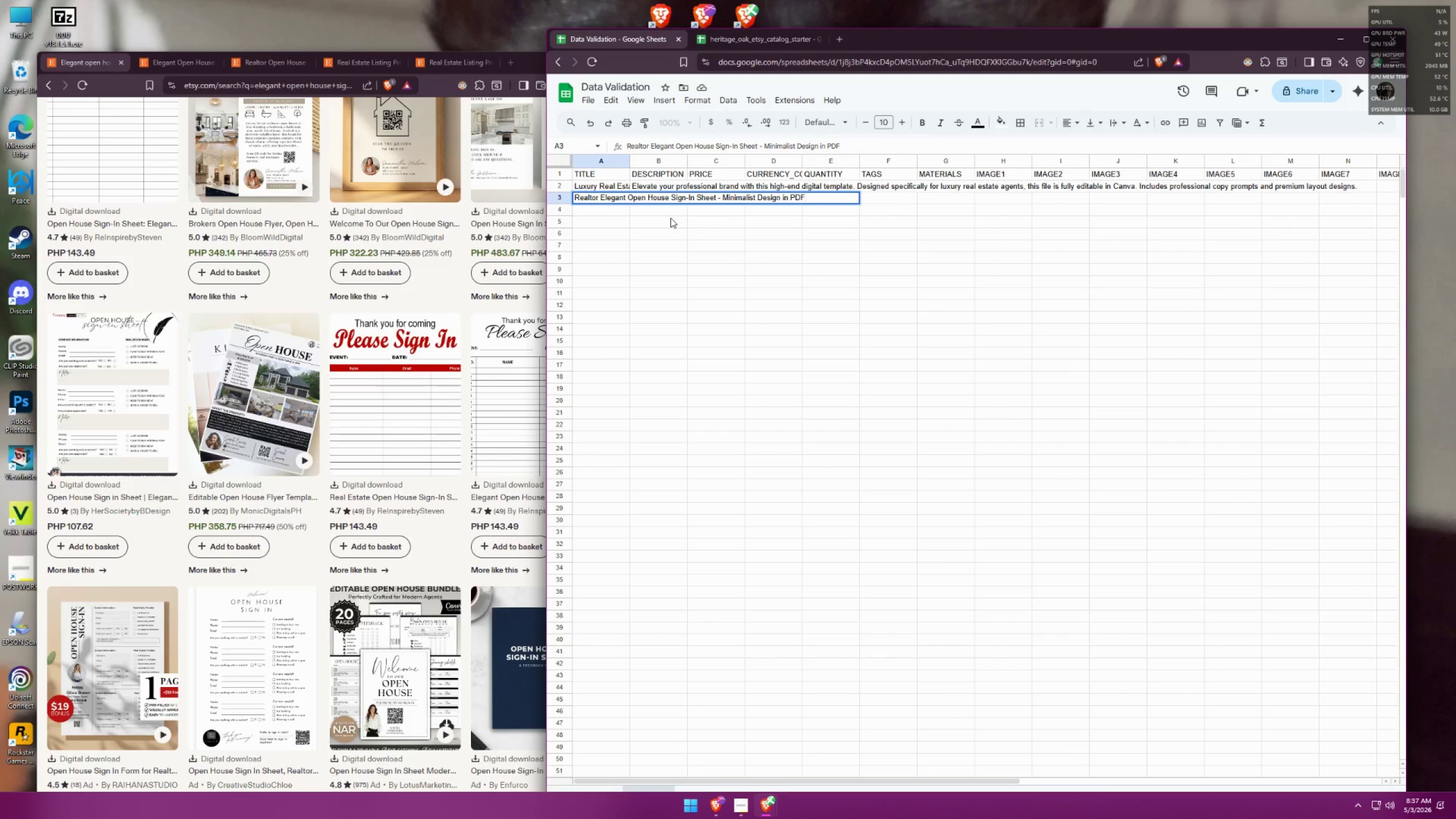 
left_click([671, 218])
 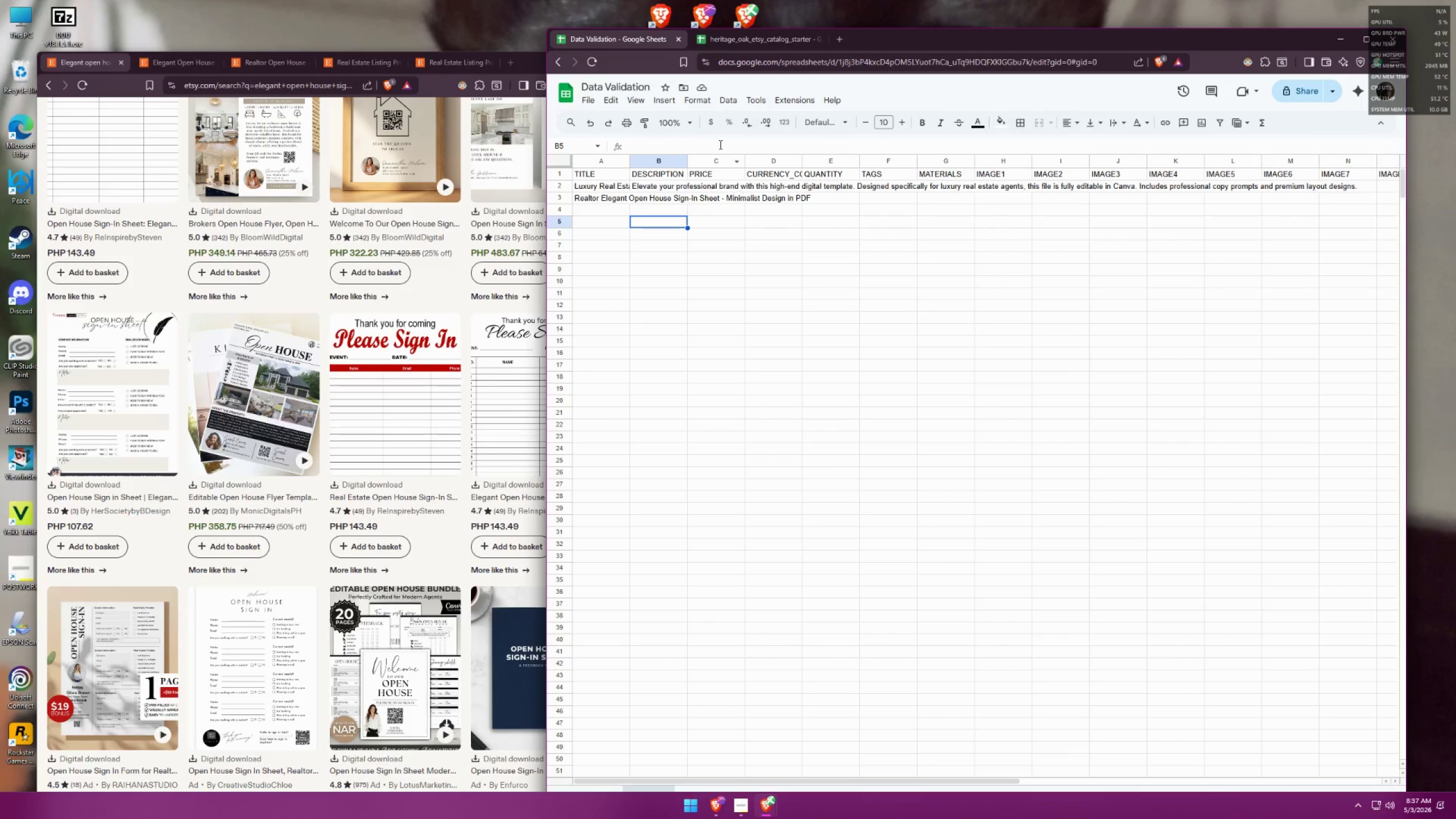 
left_click([733, 37])
 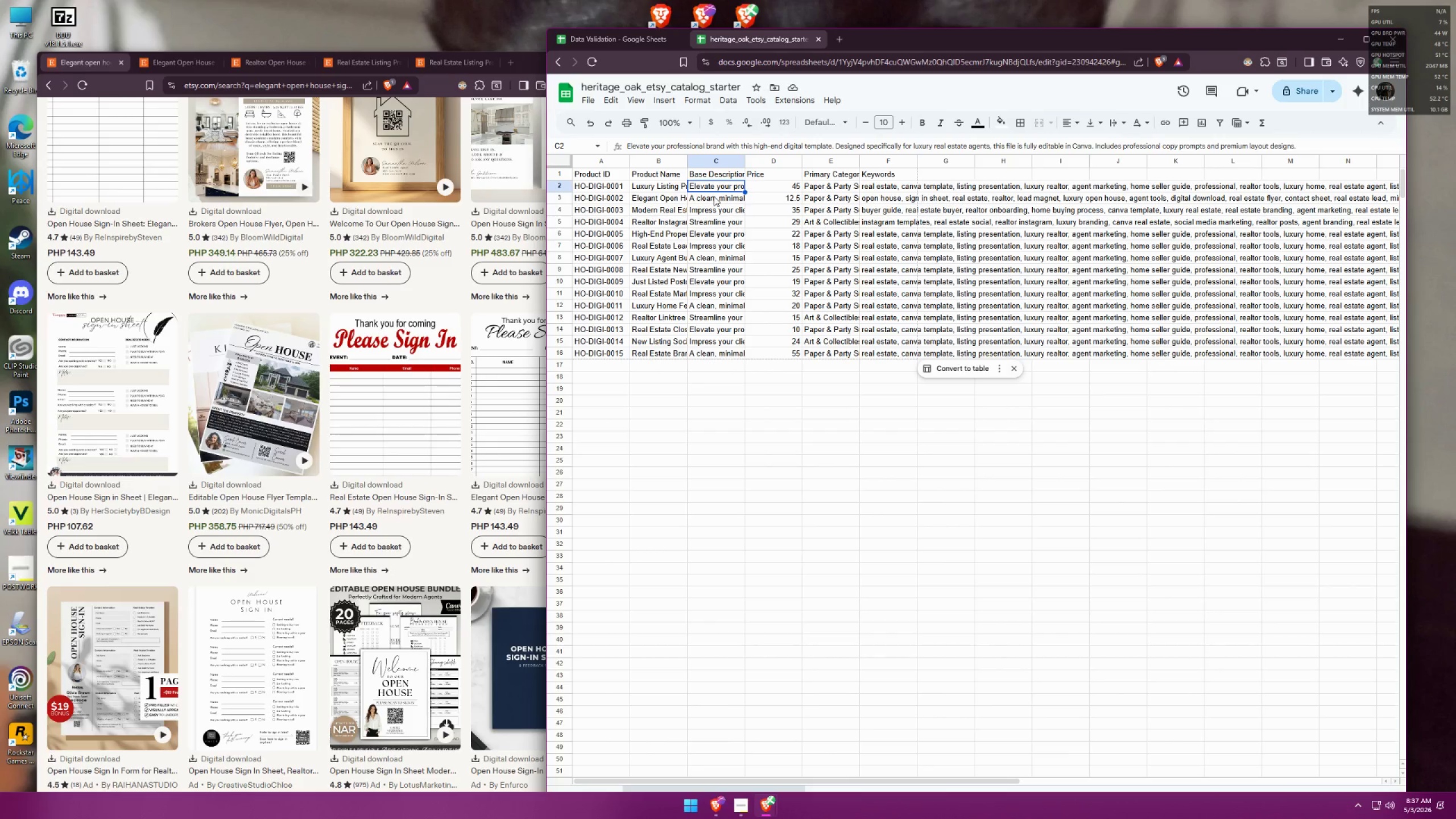 
double_click([714, 198])
 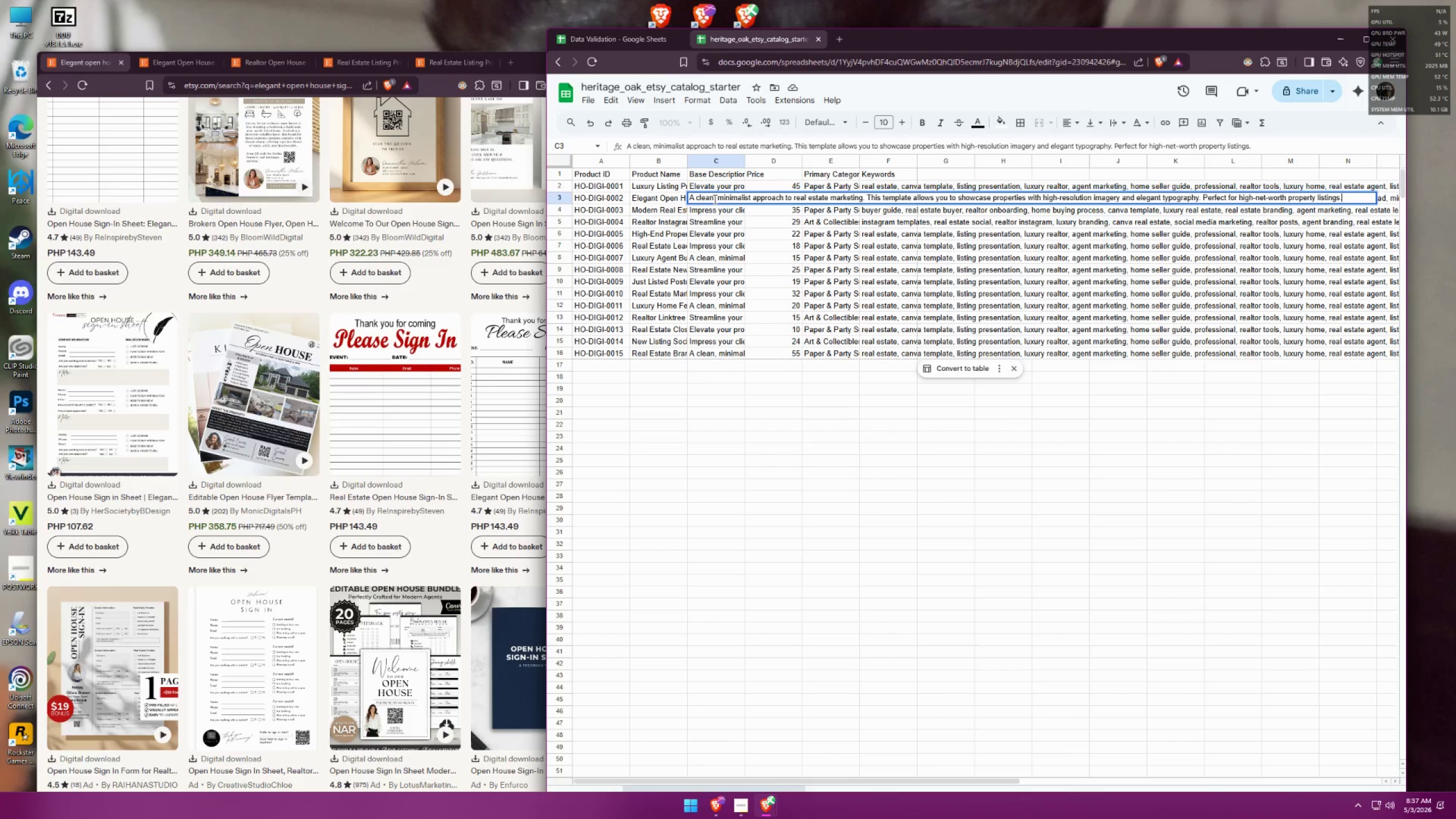 
triple_click([714, 199])
 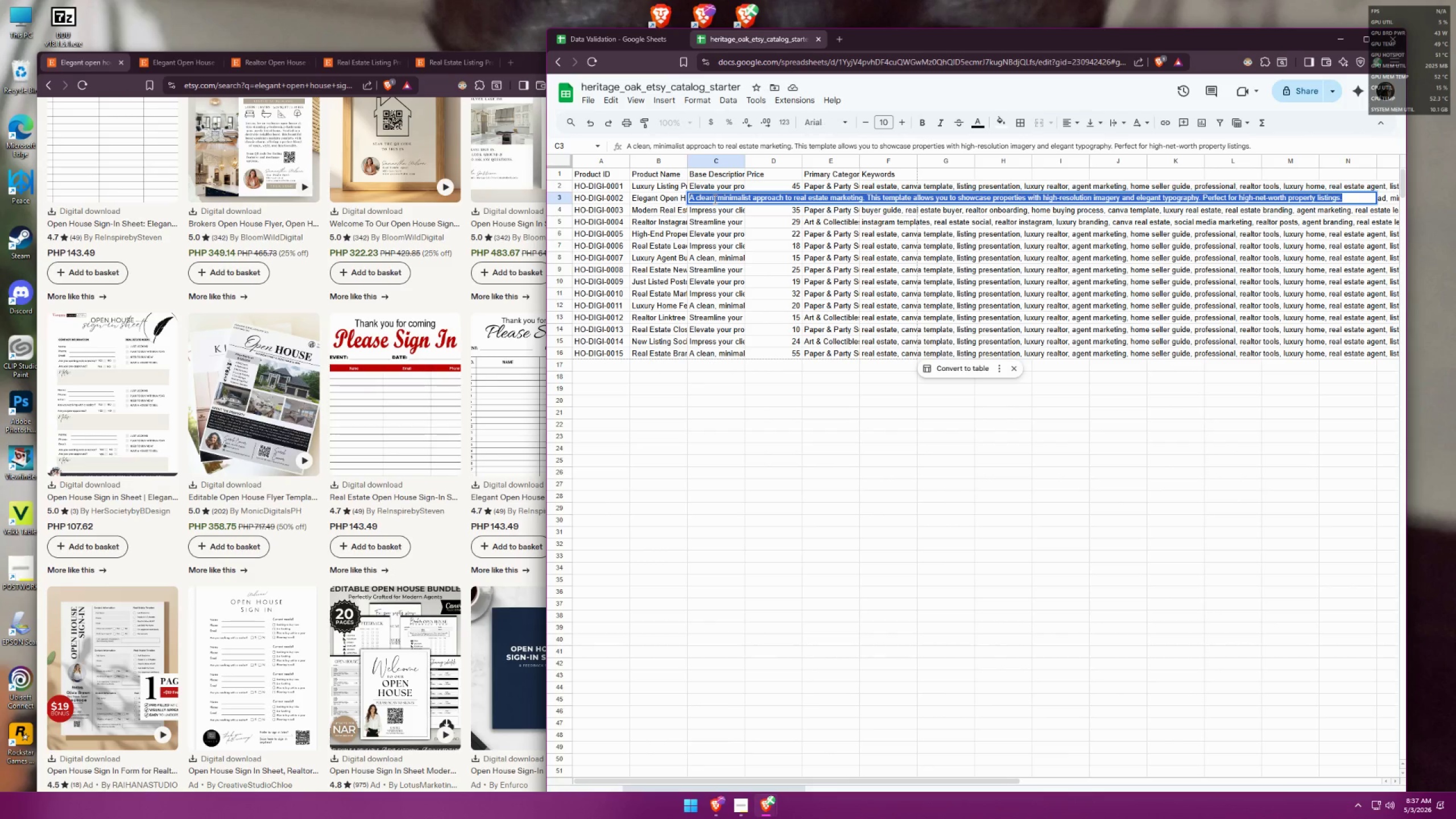 
key(Control+ControlLeft)
 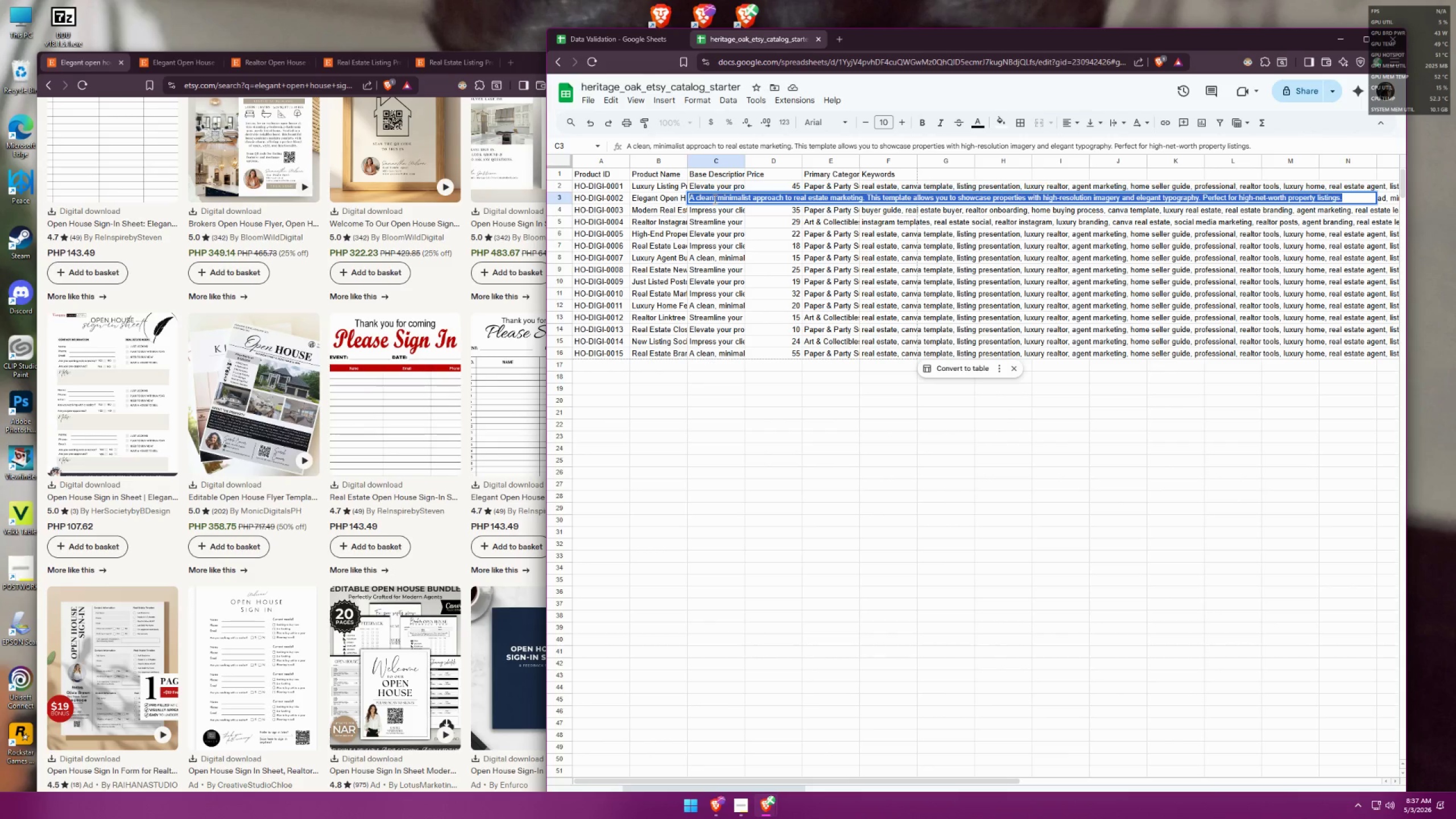 
key(Control+C)
 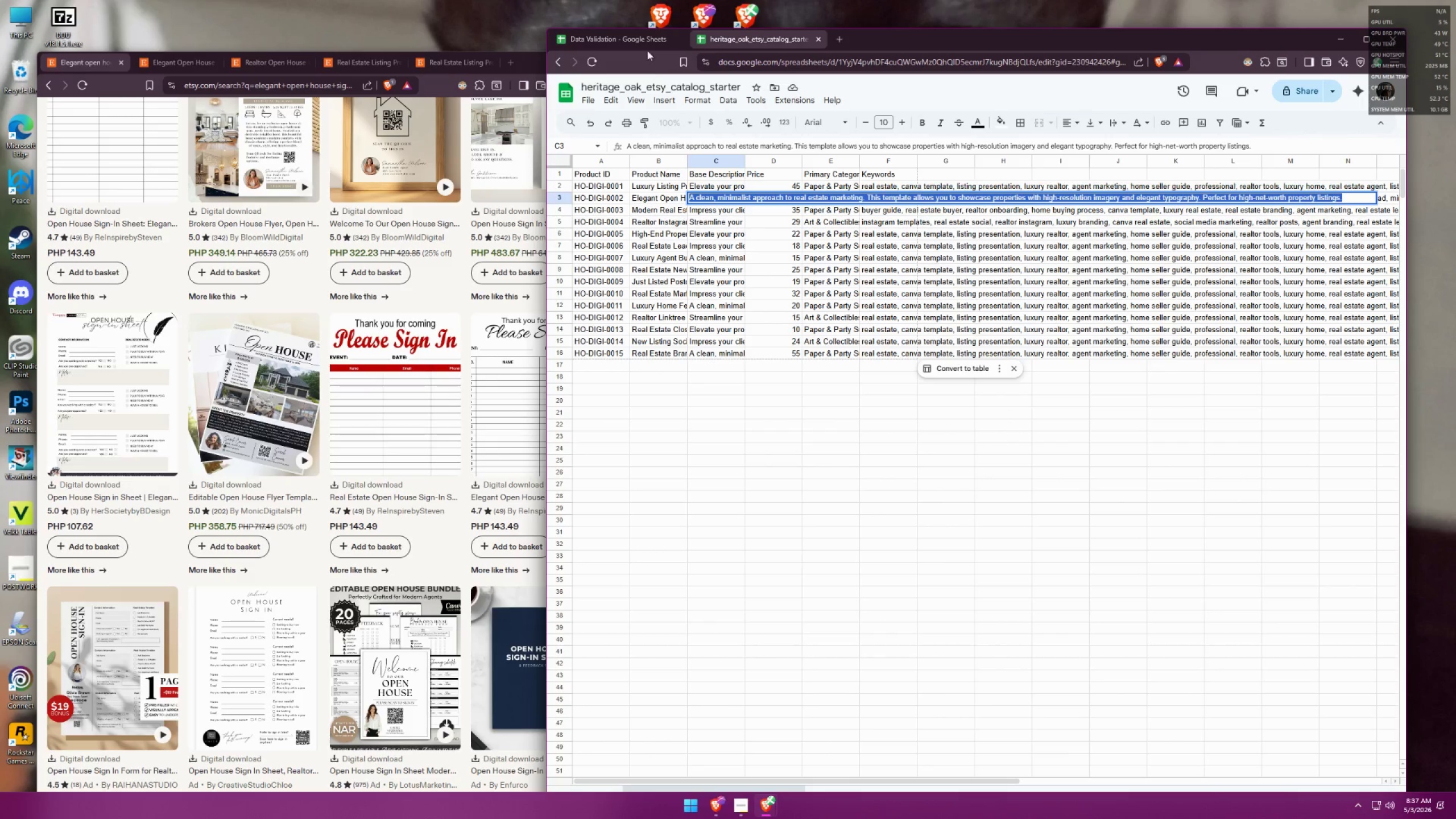 
left_click([643, 40])
 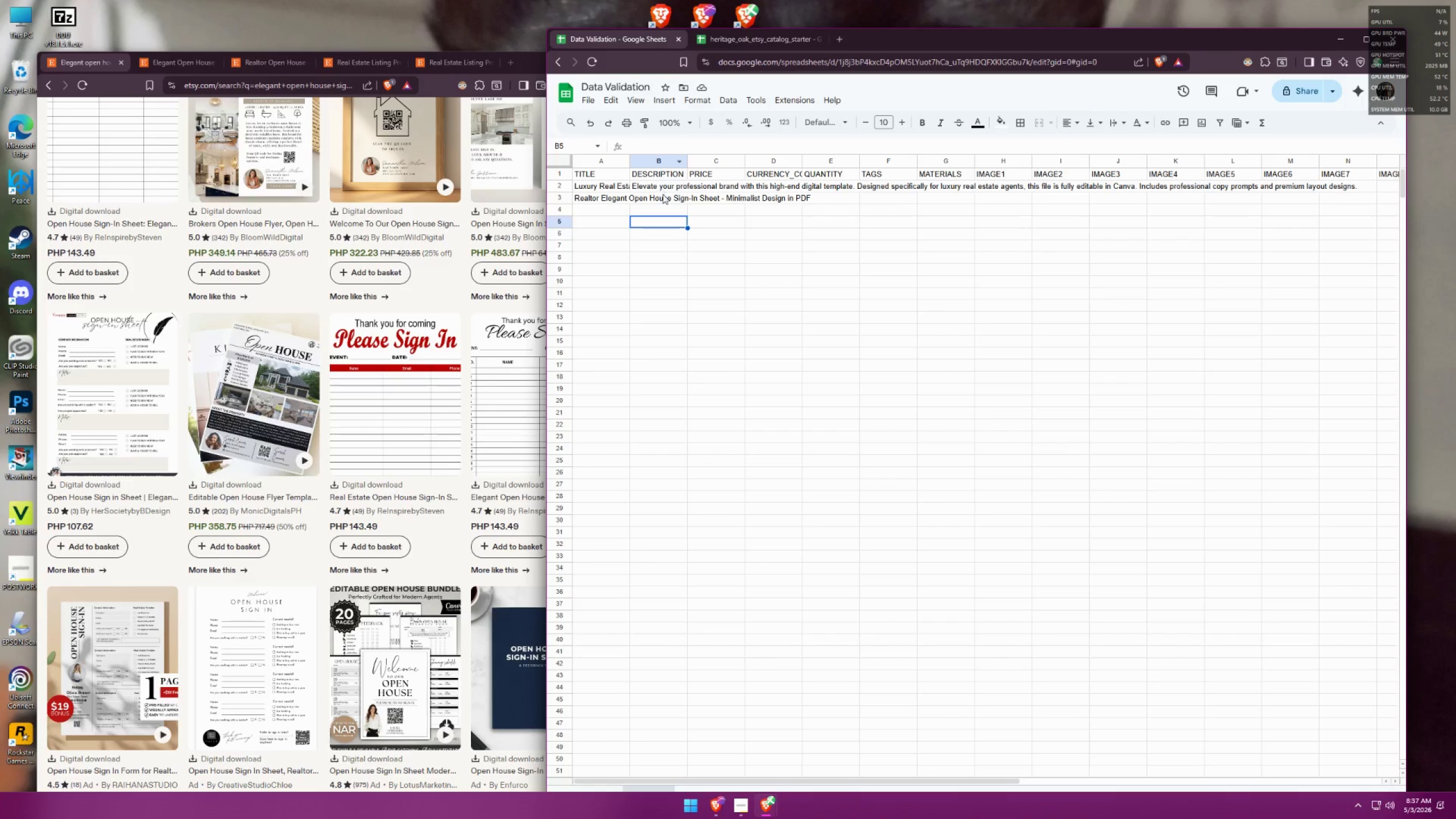 
double_click([663, 195])
 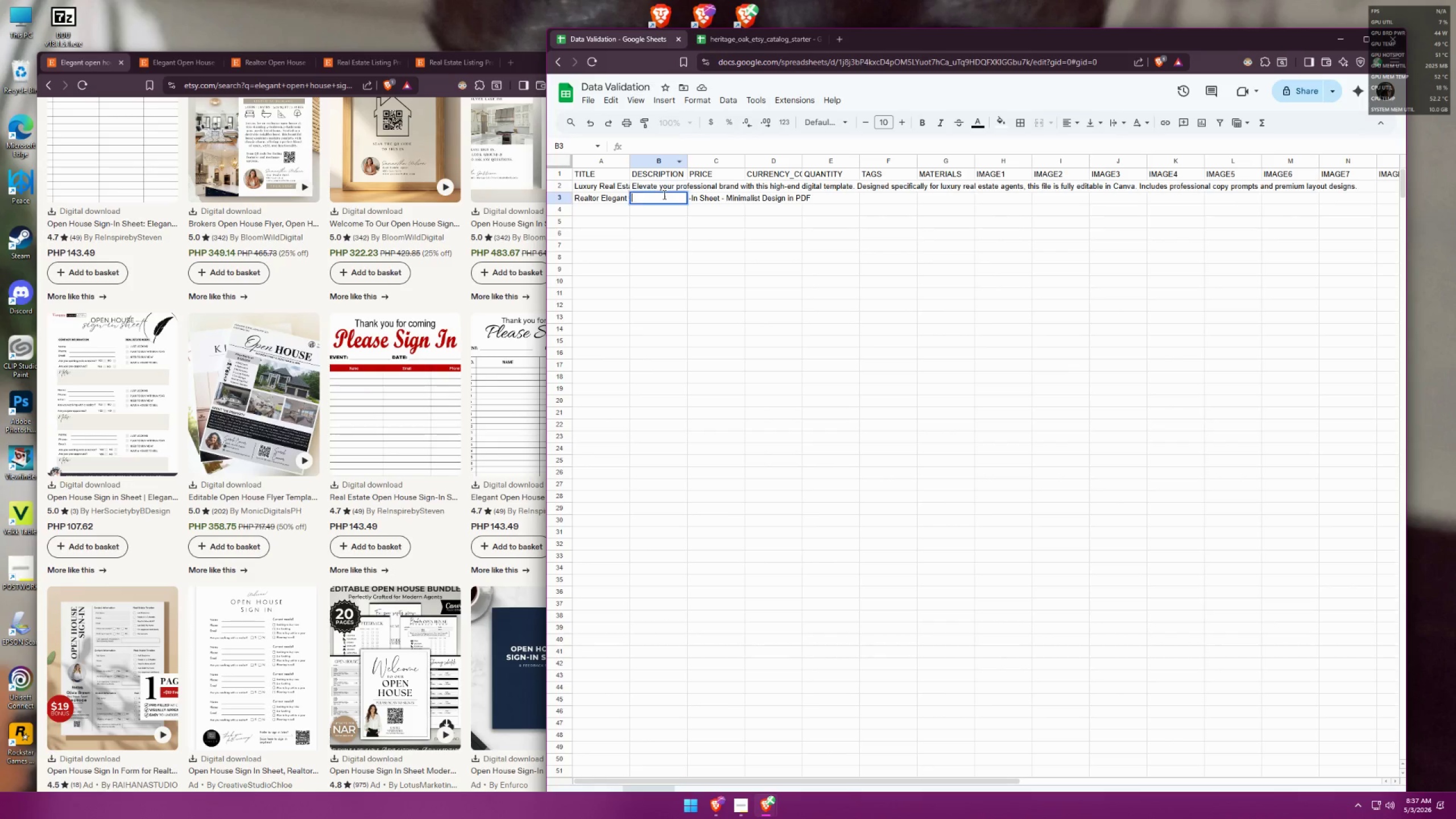 
triple_click([663, 195])
 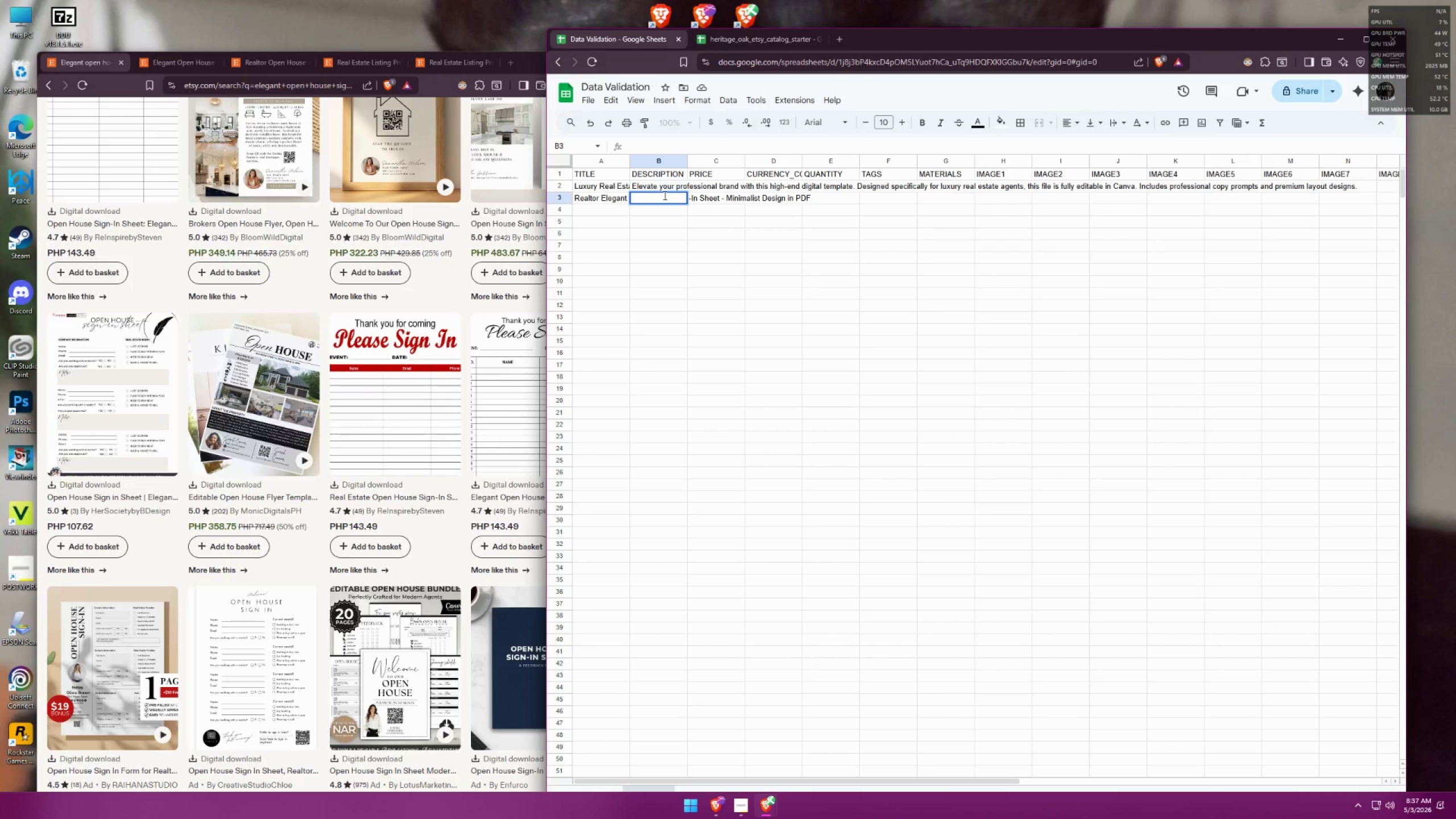 
key(Control+ControlLeft)
 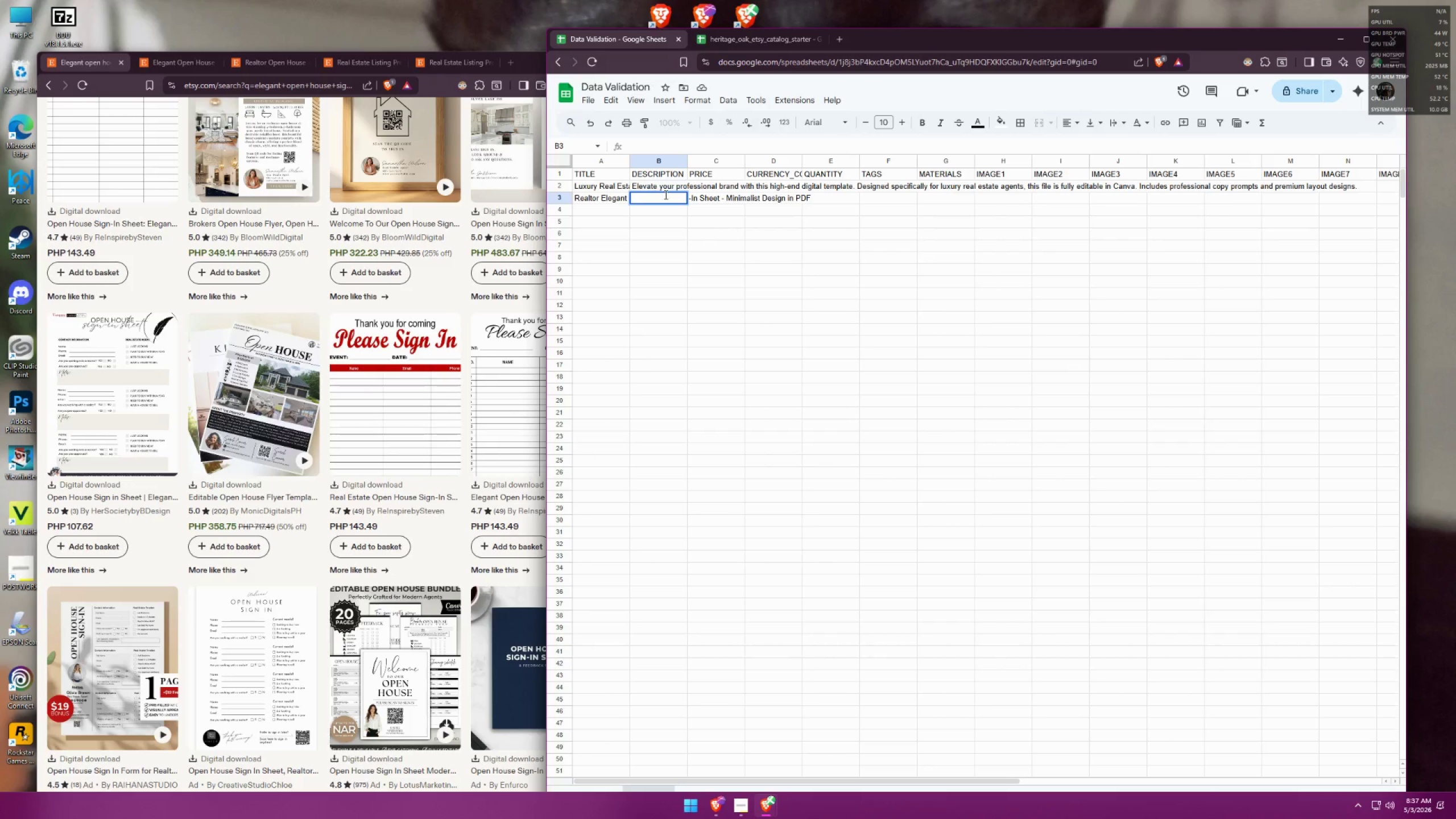 
key(Control+V)
 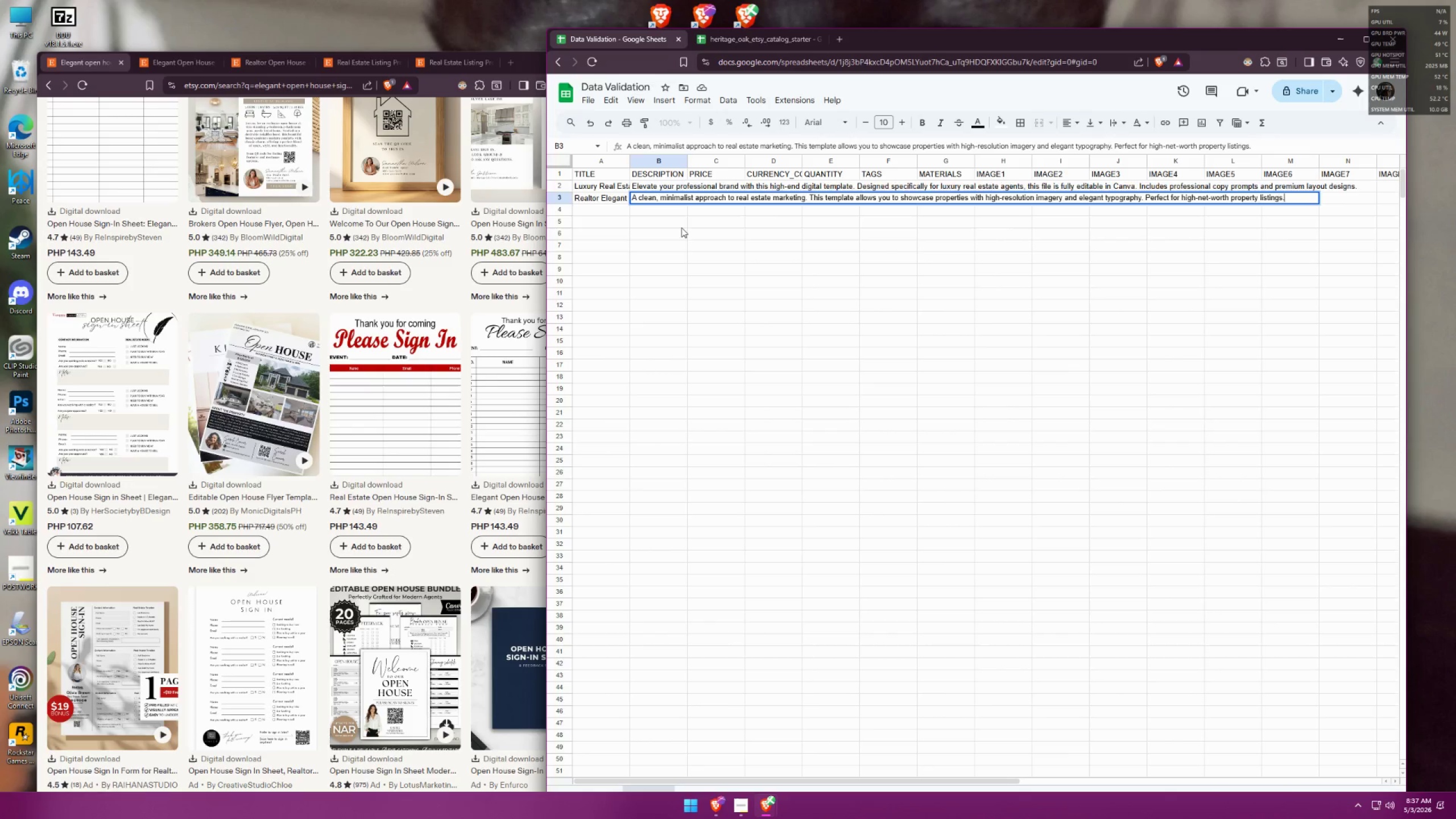 
left_click([681, 228])
 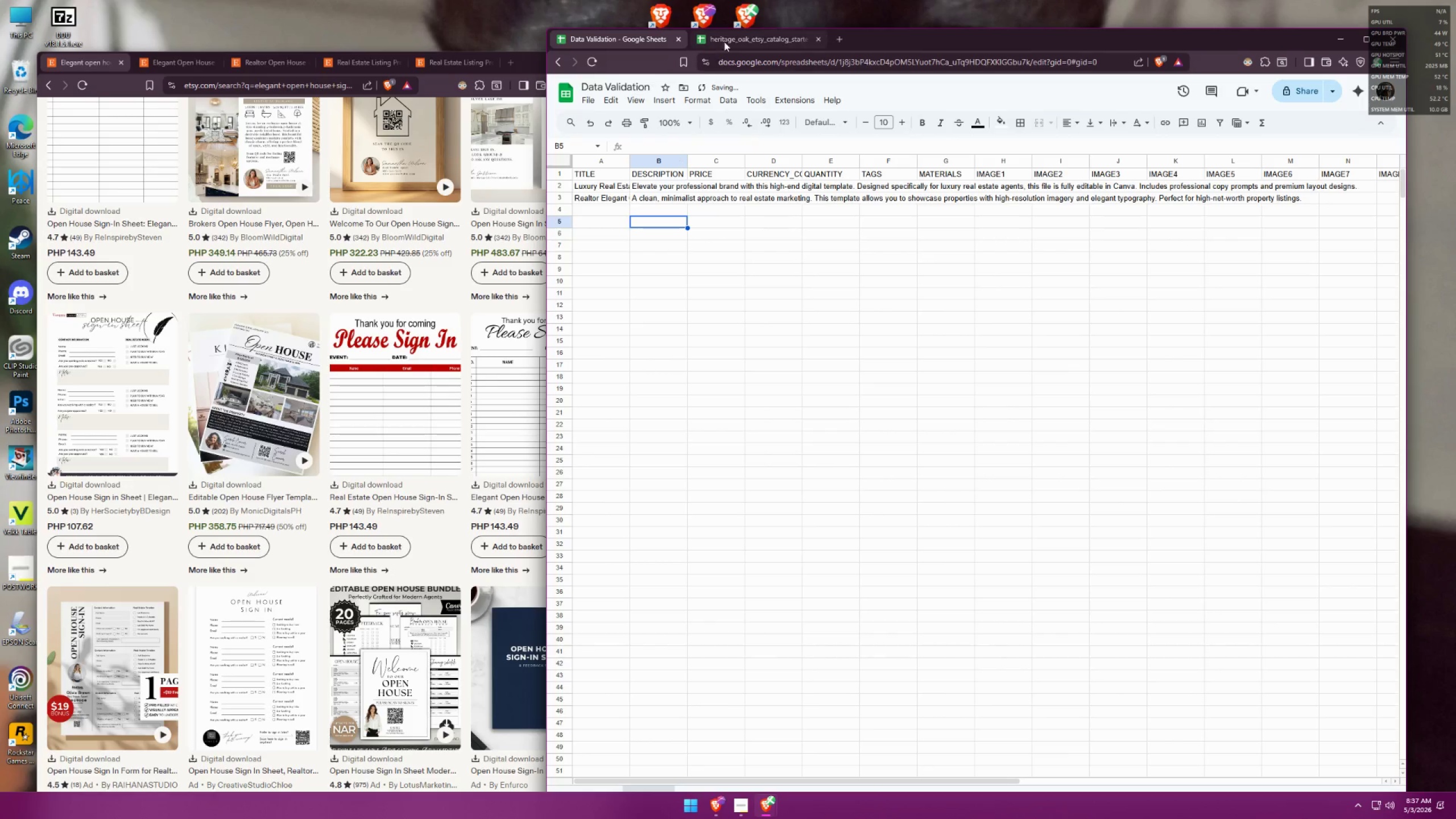 
left_click([731, 36])
 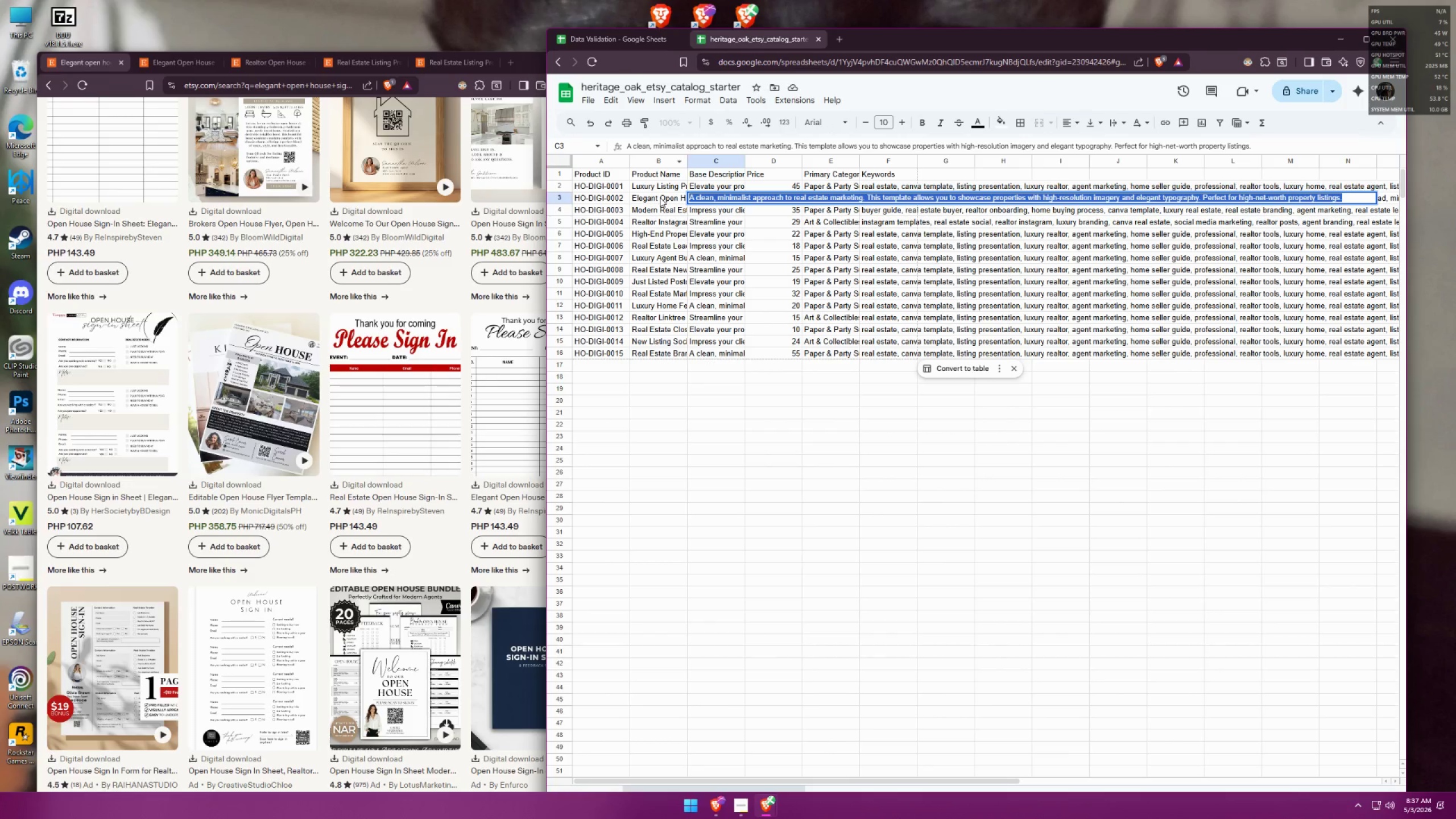 
left_click([661, 193])
 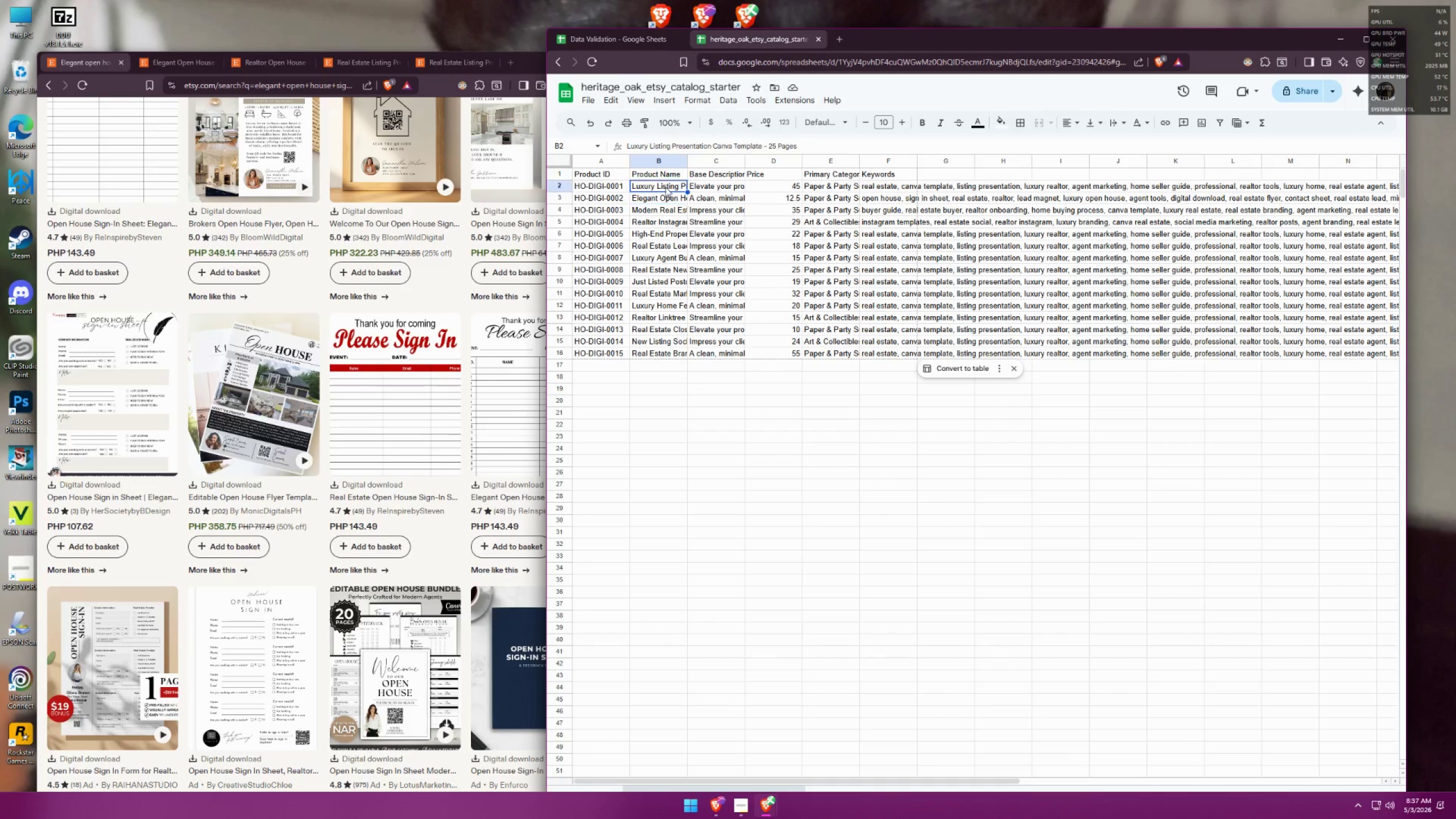 
double_click([664, 197])
 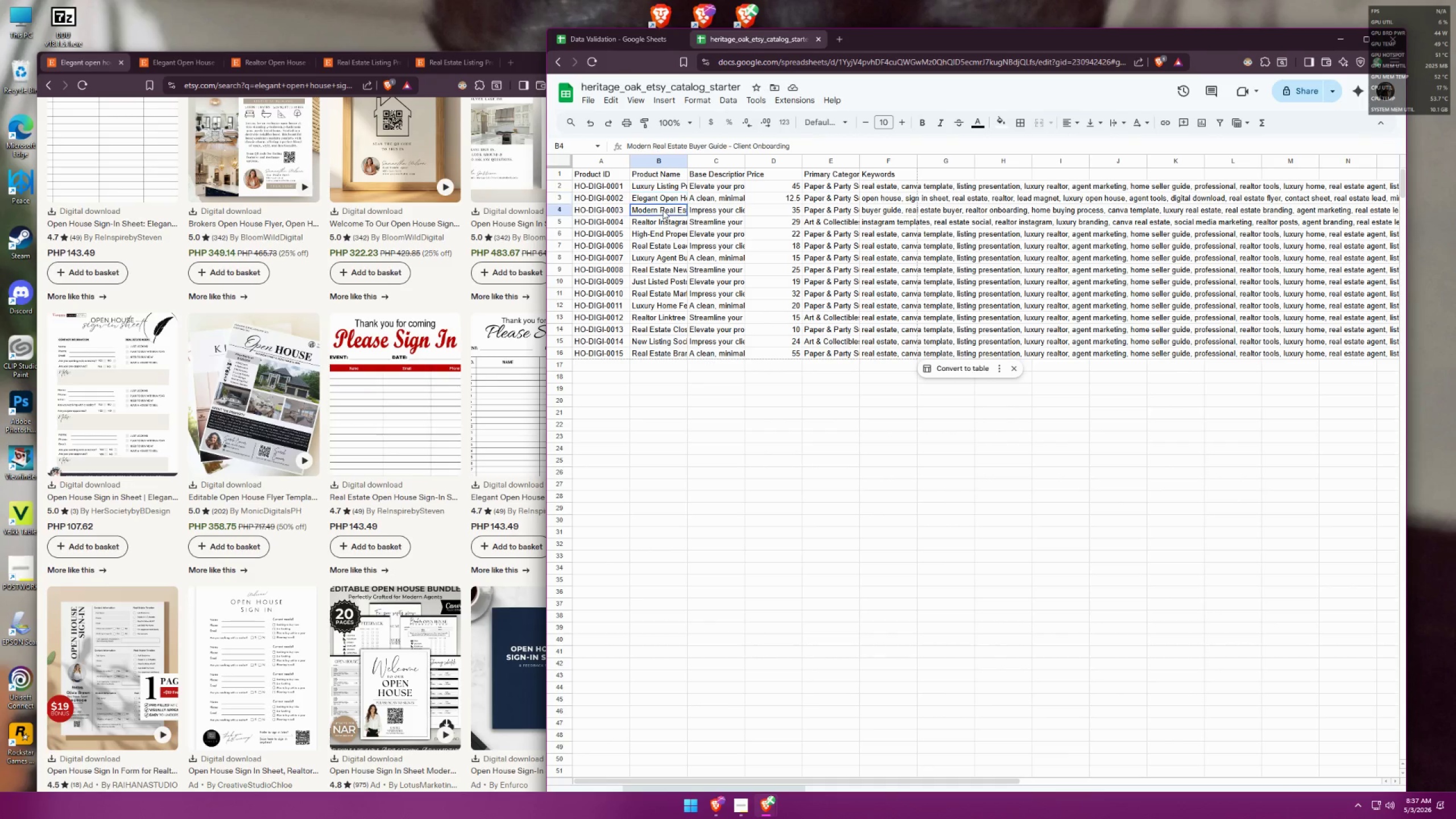 
key(Control+ControlLeft)
 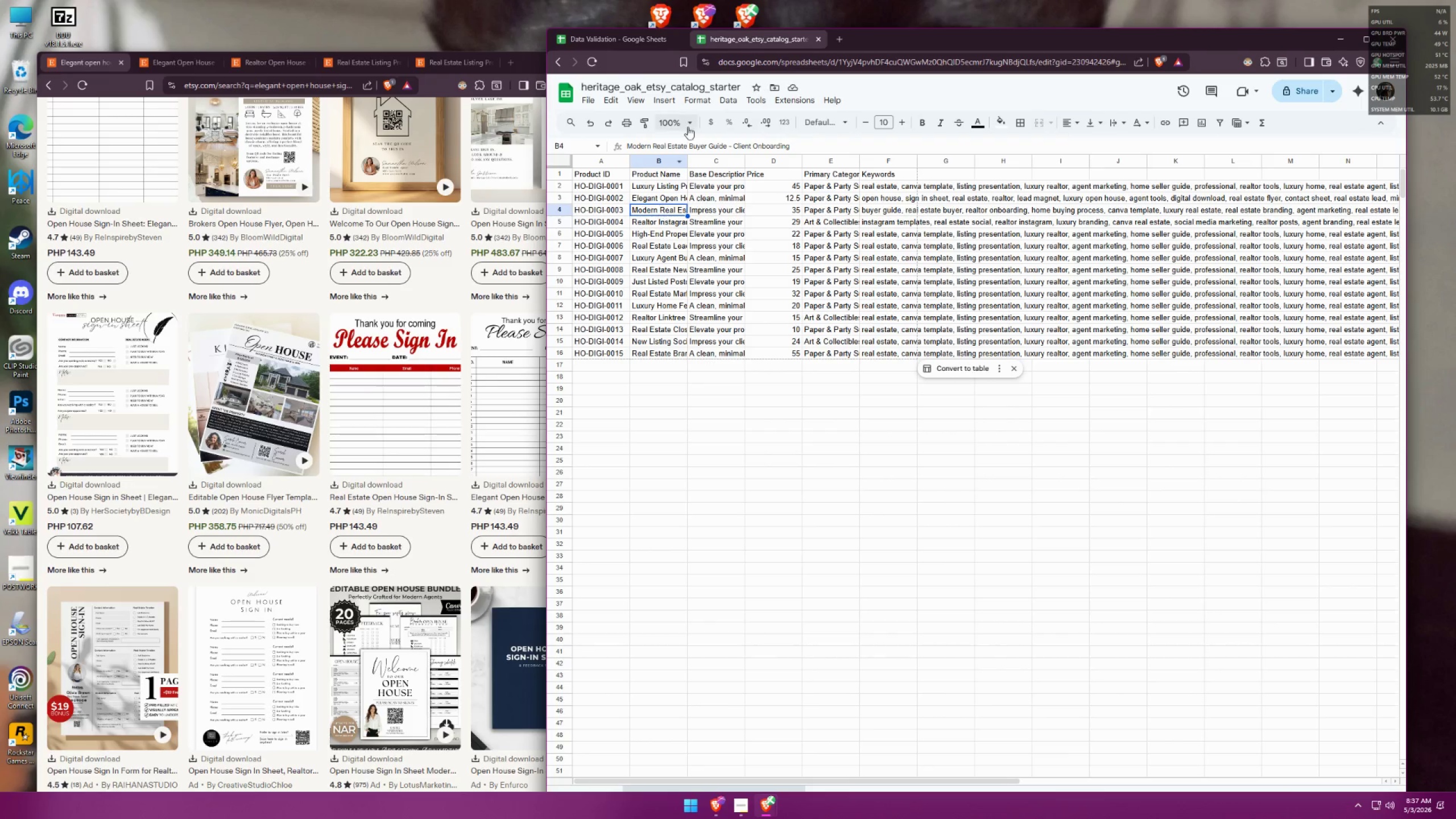 
key(Control+C)
 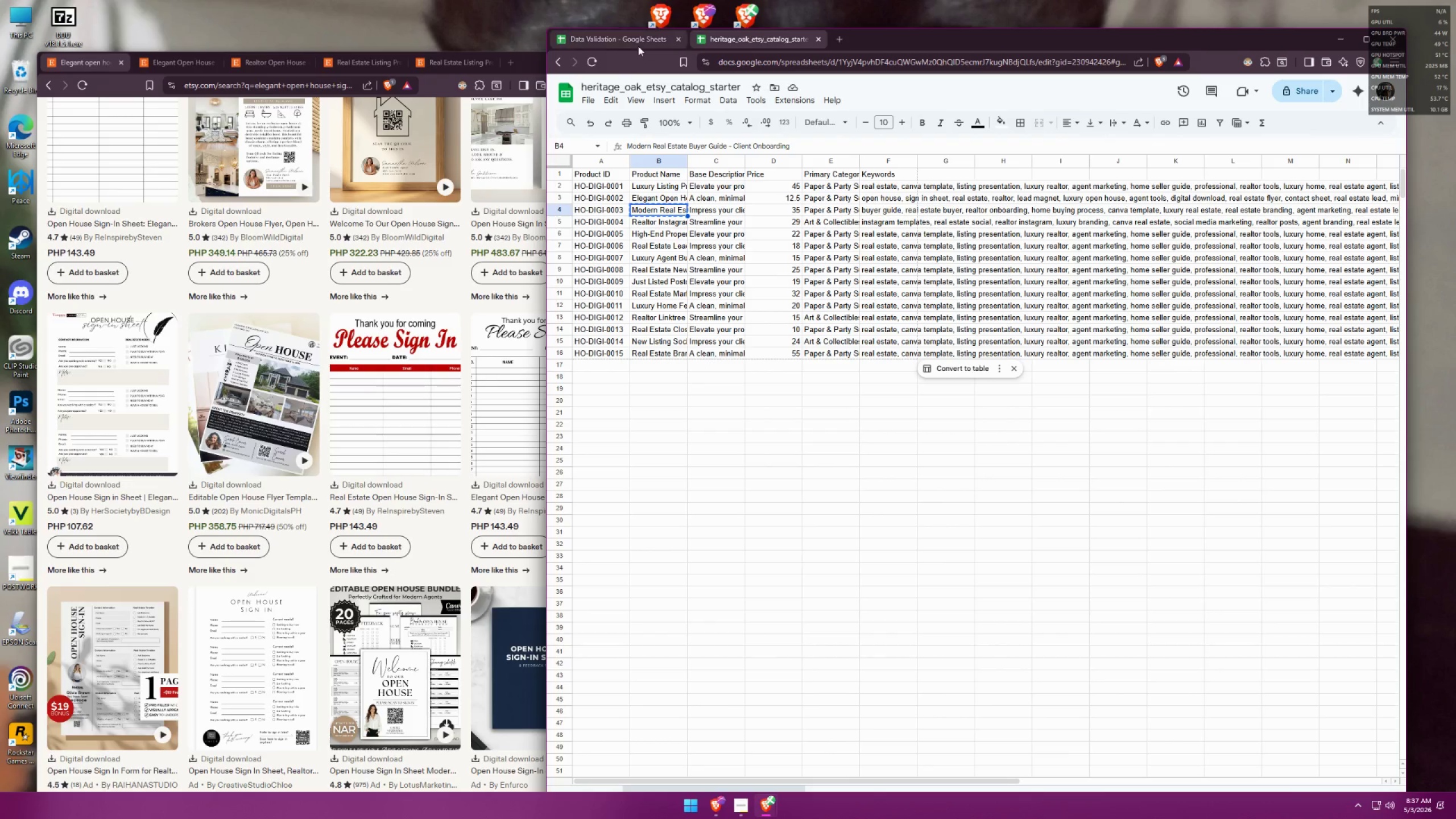 
left_click([635, 44])
 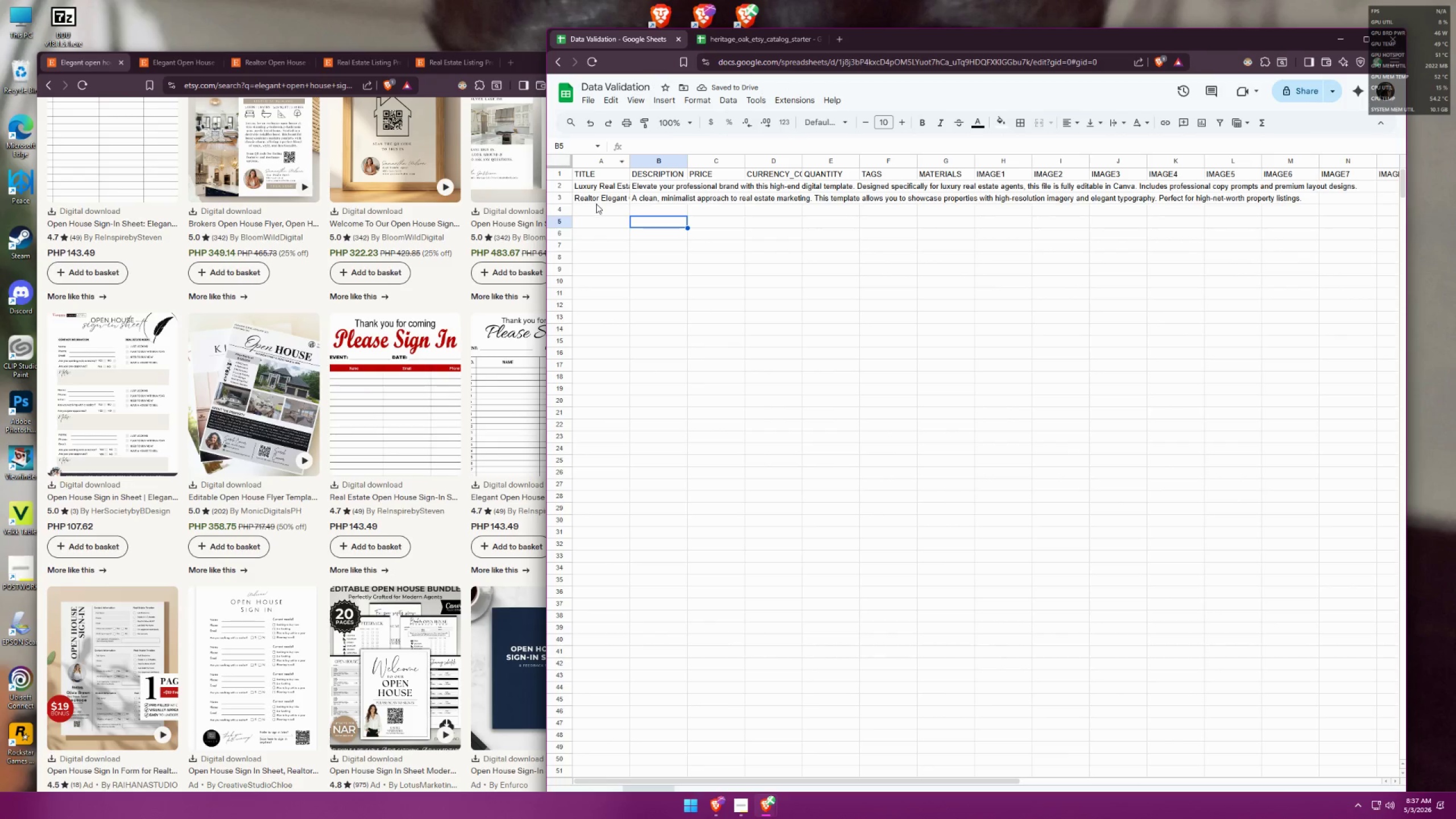 
double_click([595, 206])
 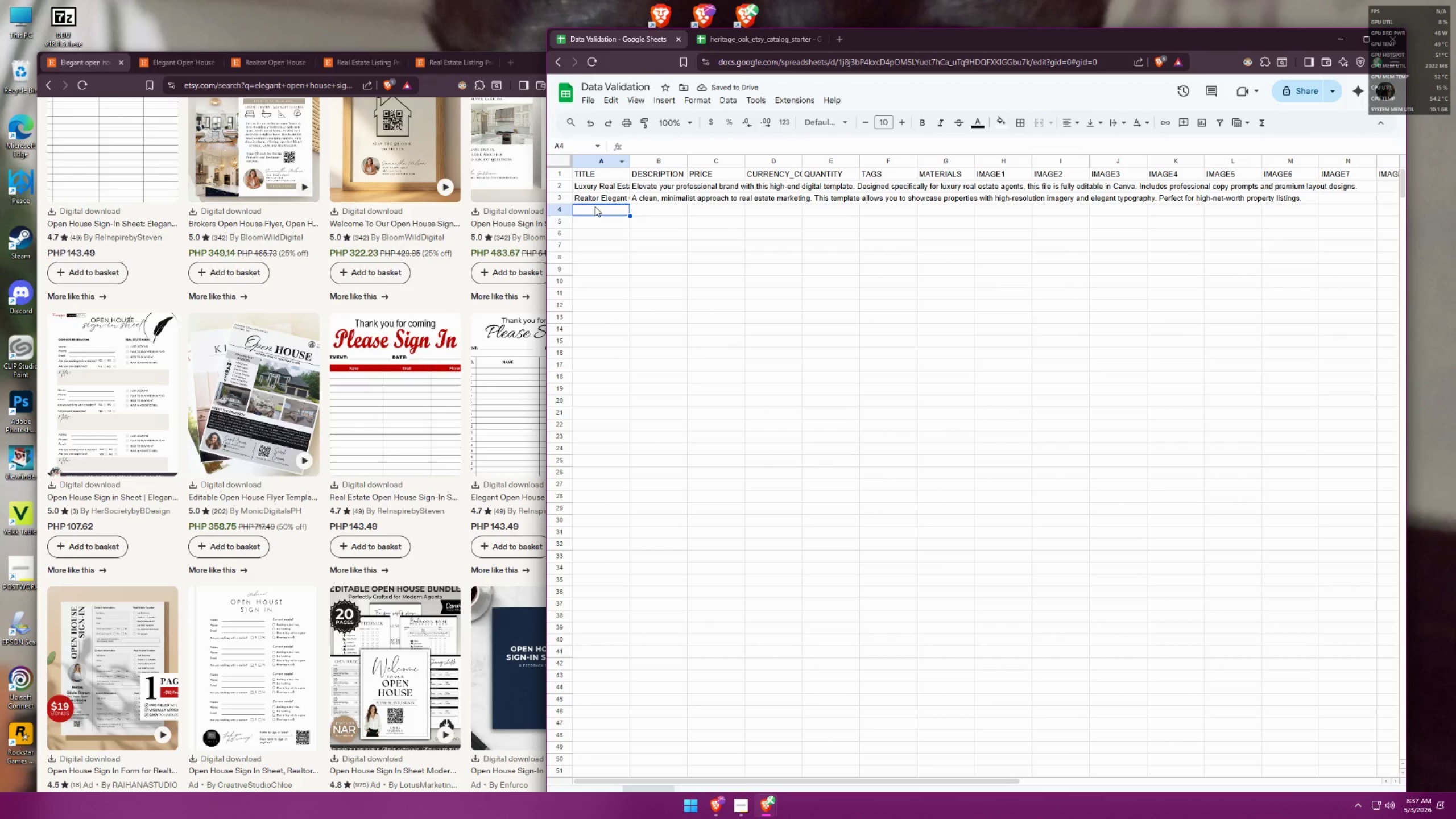 
key(Control+ControlLeft)
 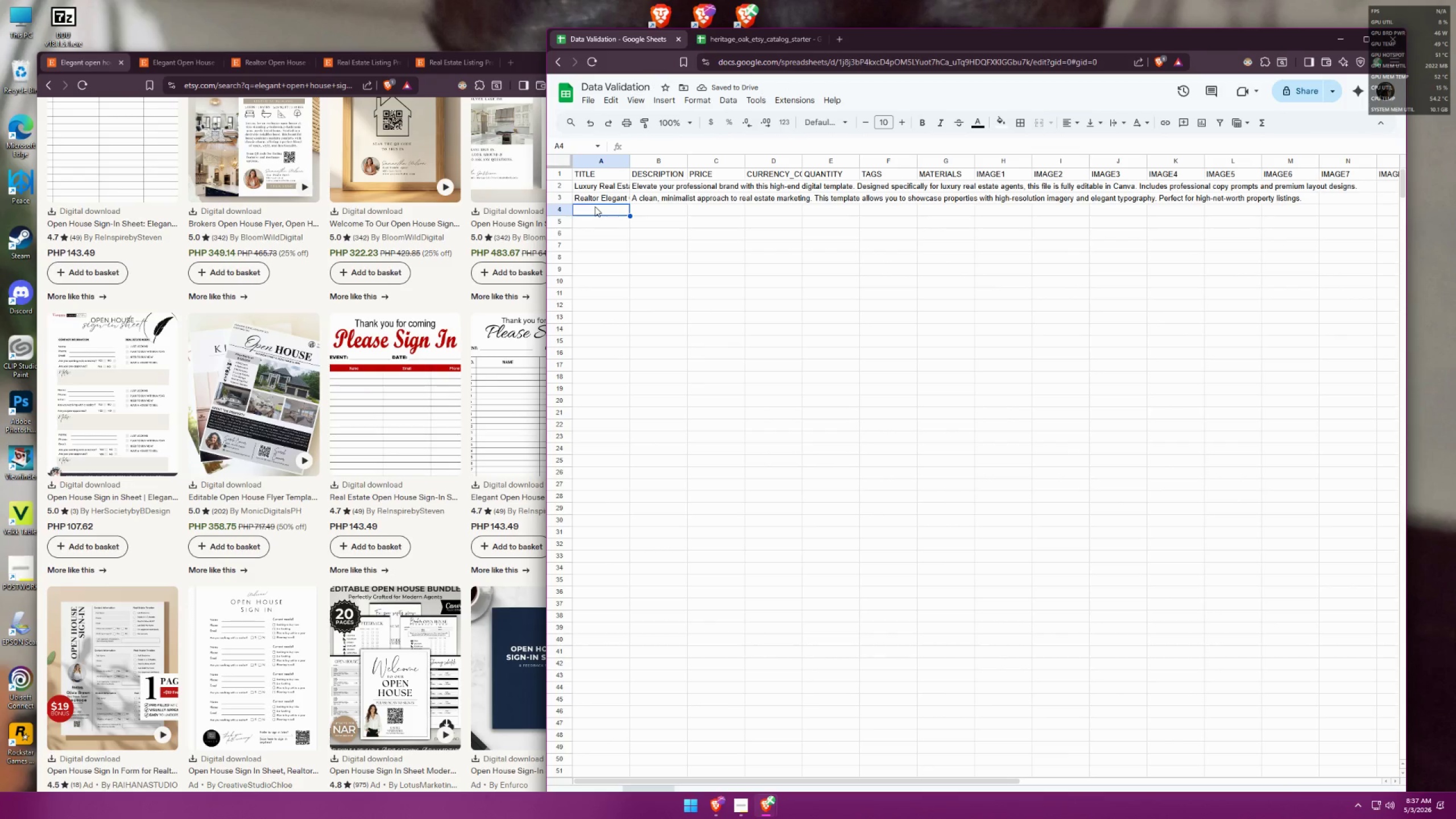 
key(Control+V)
 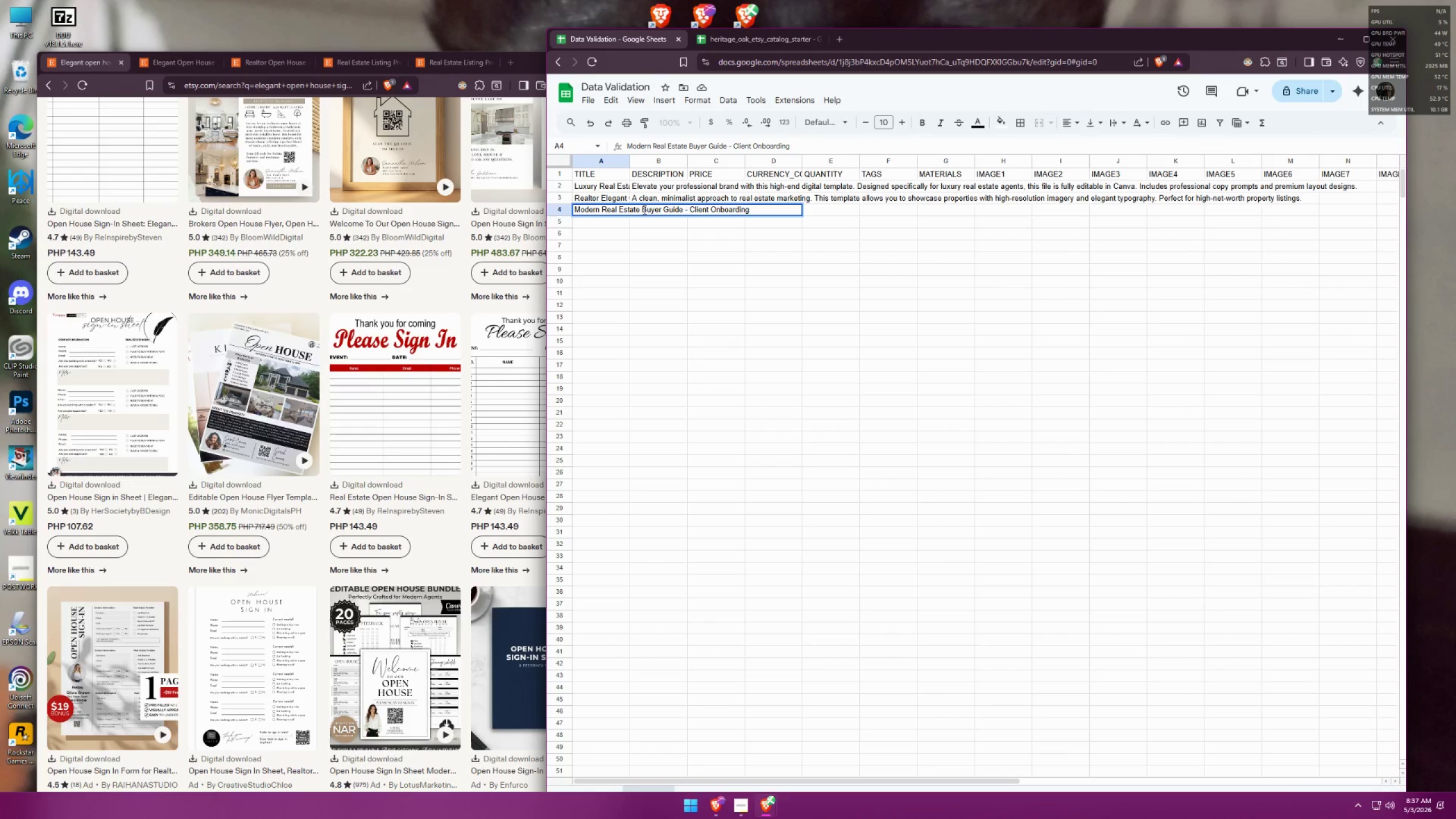 
scroll: coordinate [383, 204], scroll_direction: up, amount: 14.0
 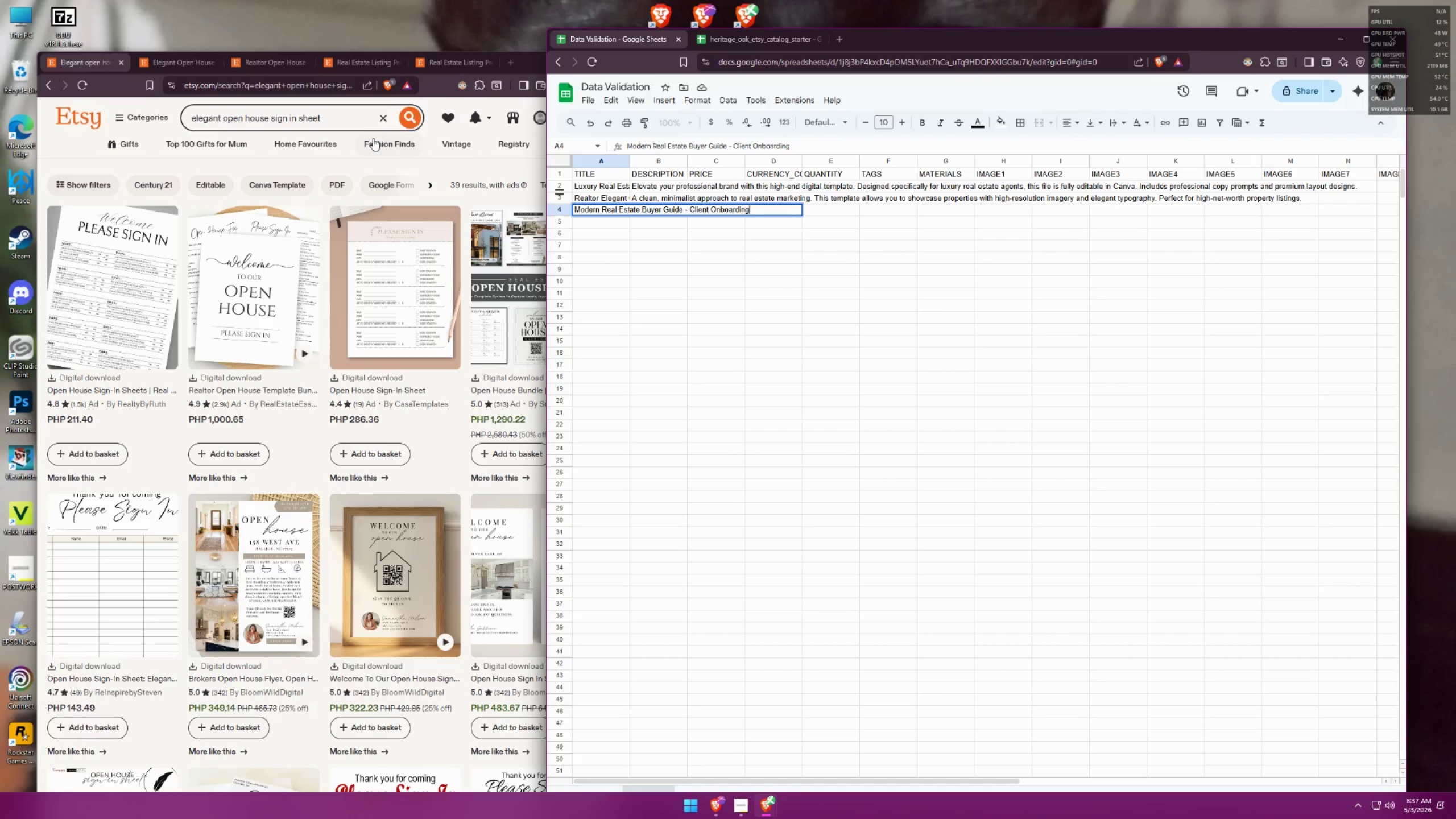 
left_click([383, 115])
 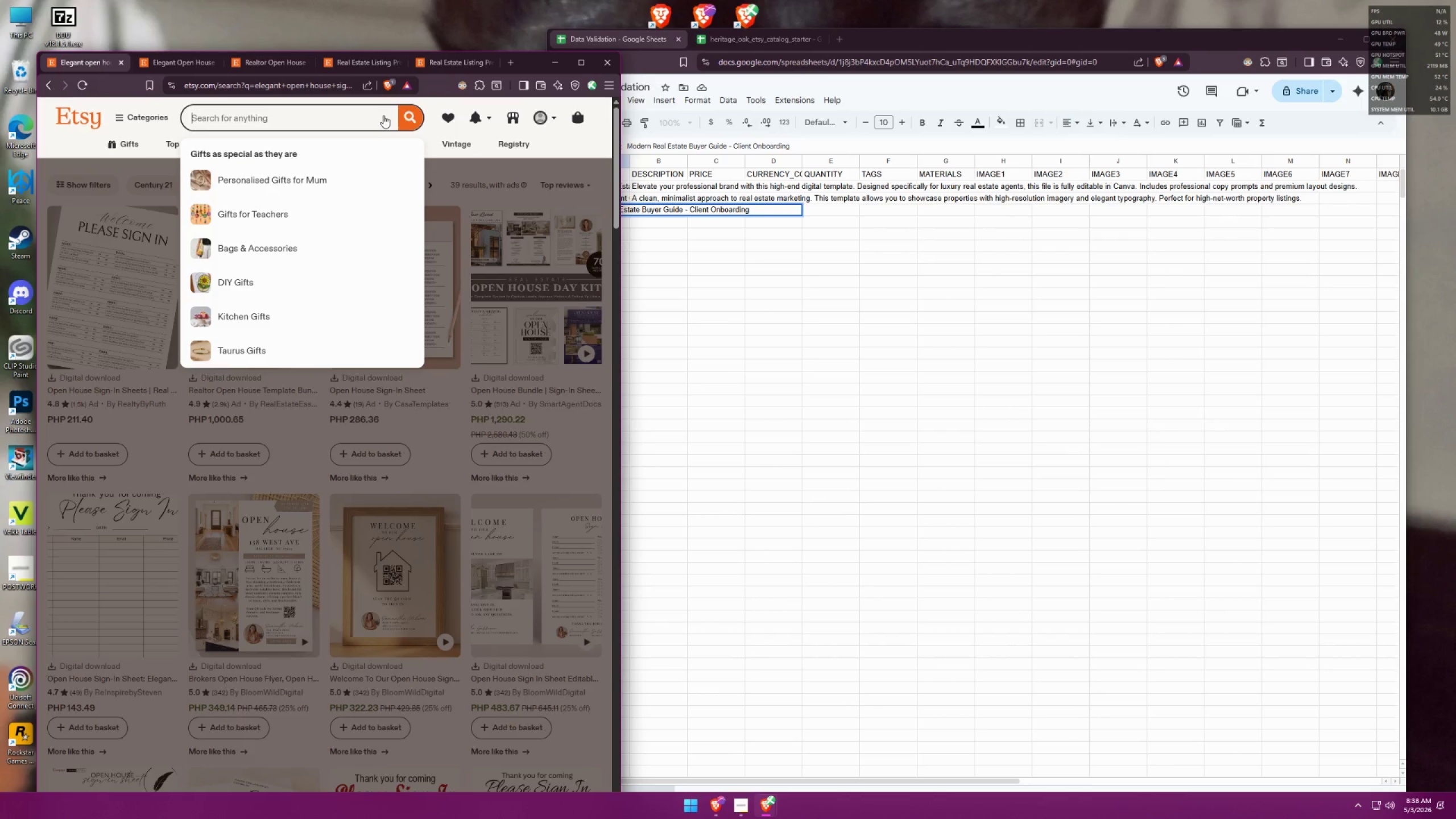 
type(modern real)
 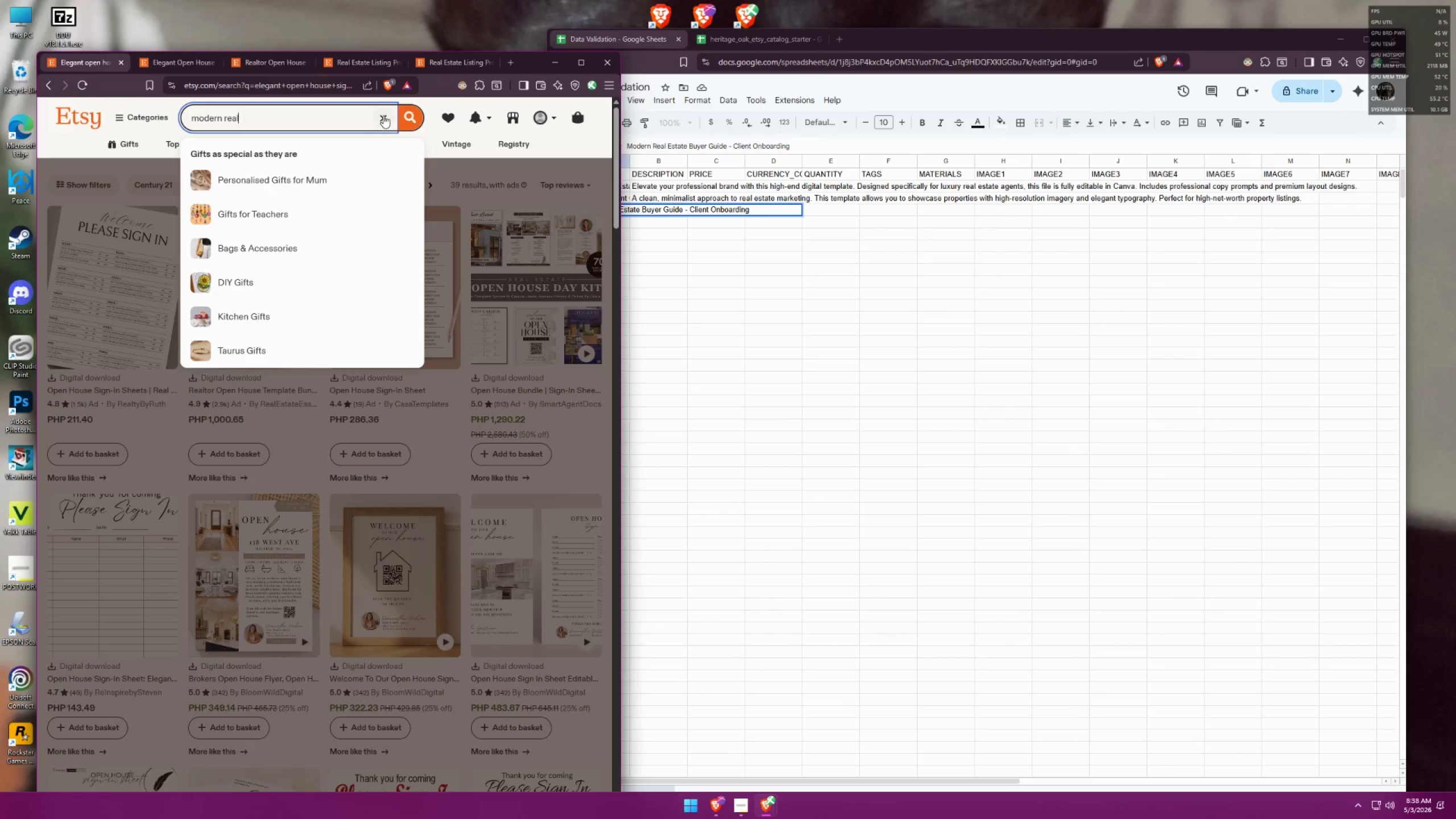 
key(Alt+AltLeft)
 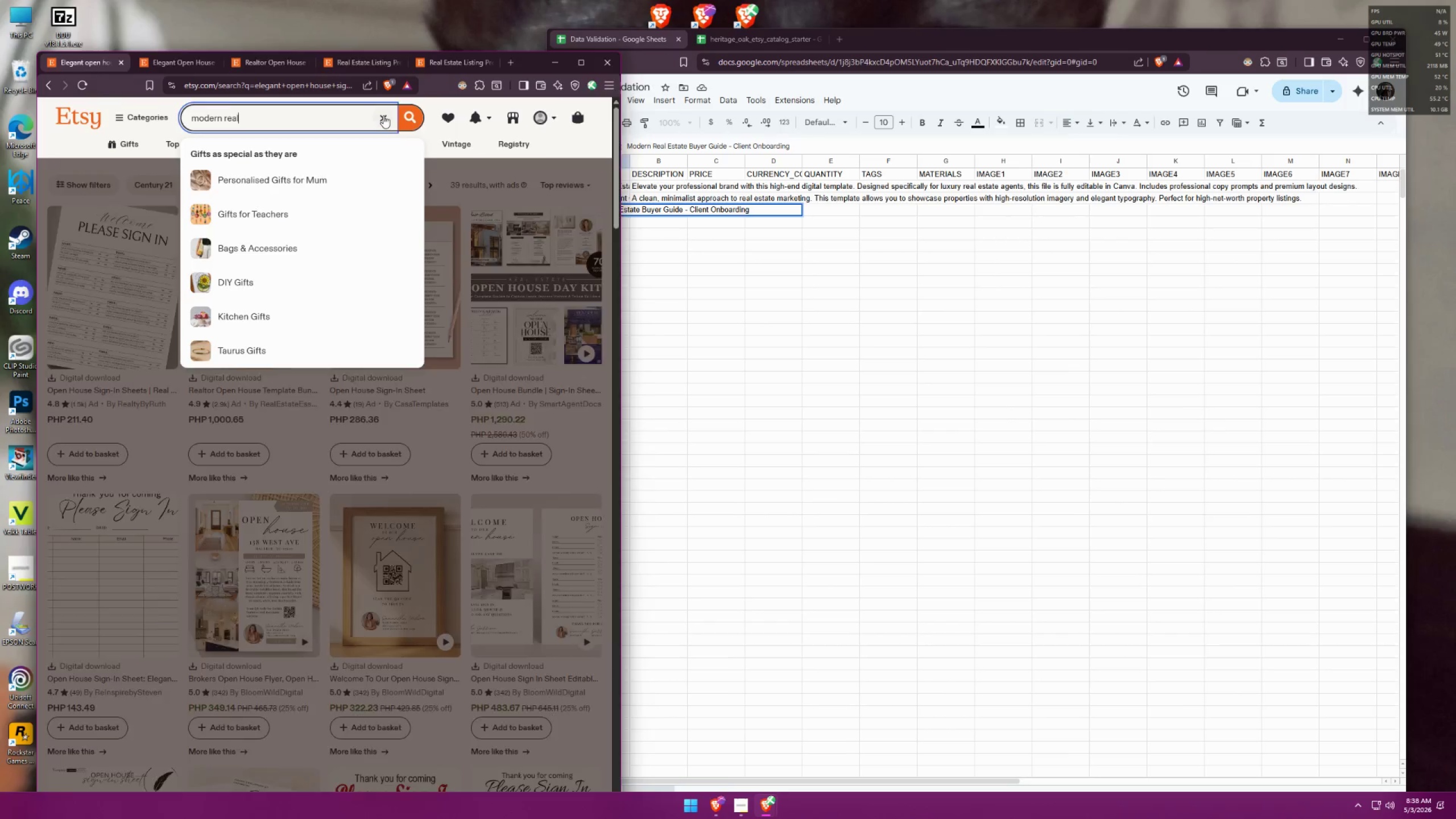 
key(Alt+Tab)
 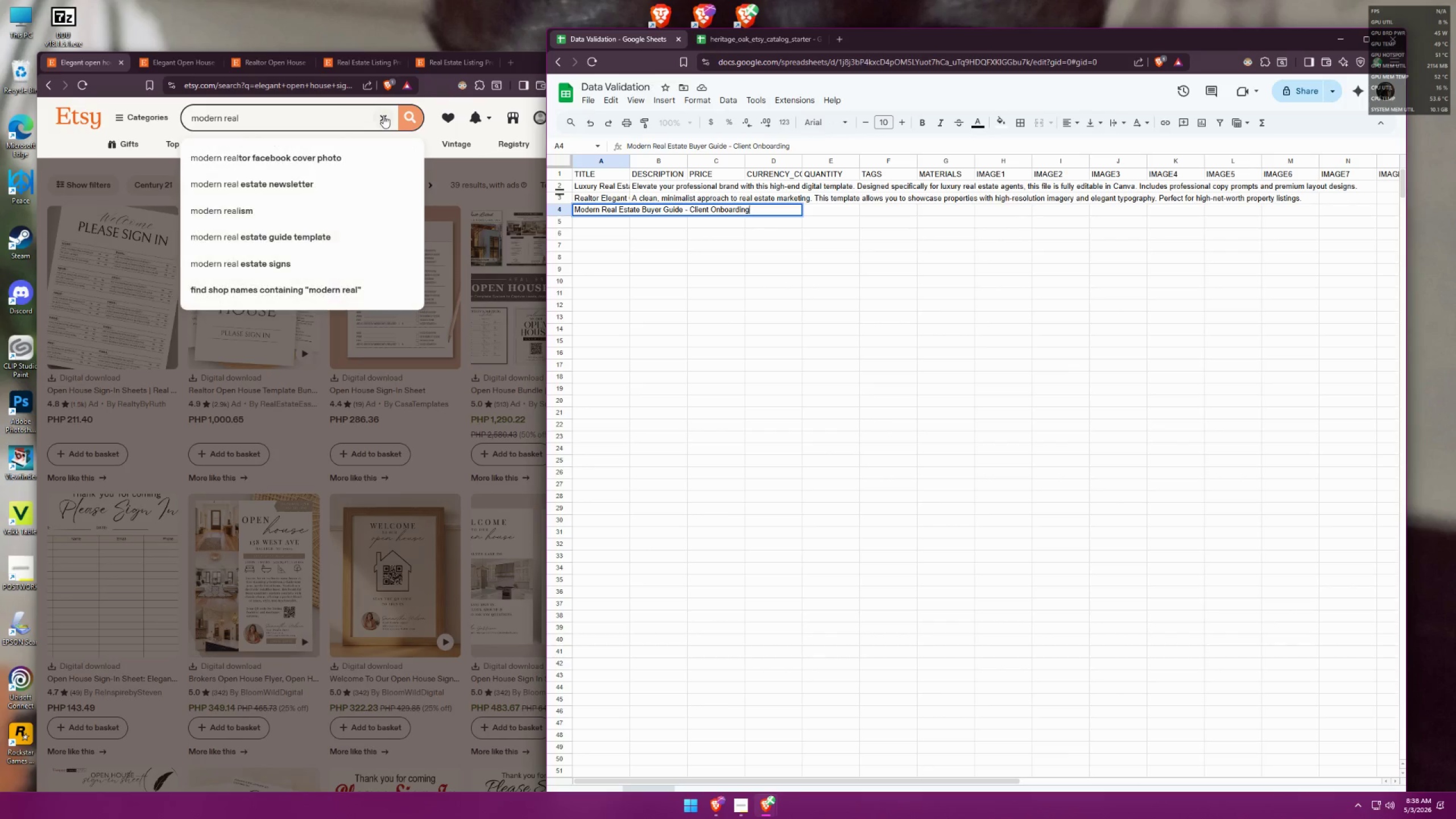 
key(Alt+AltLeft)
 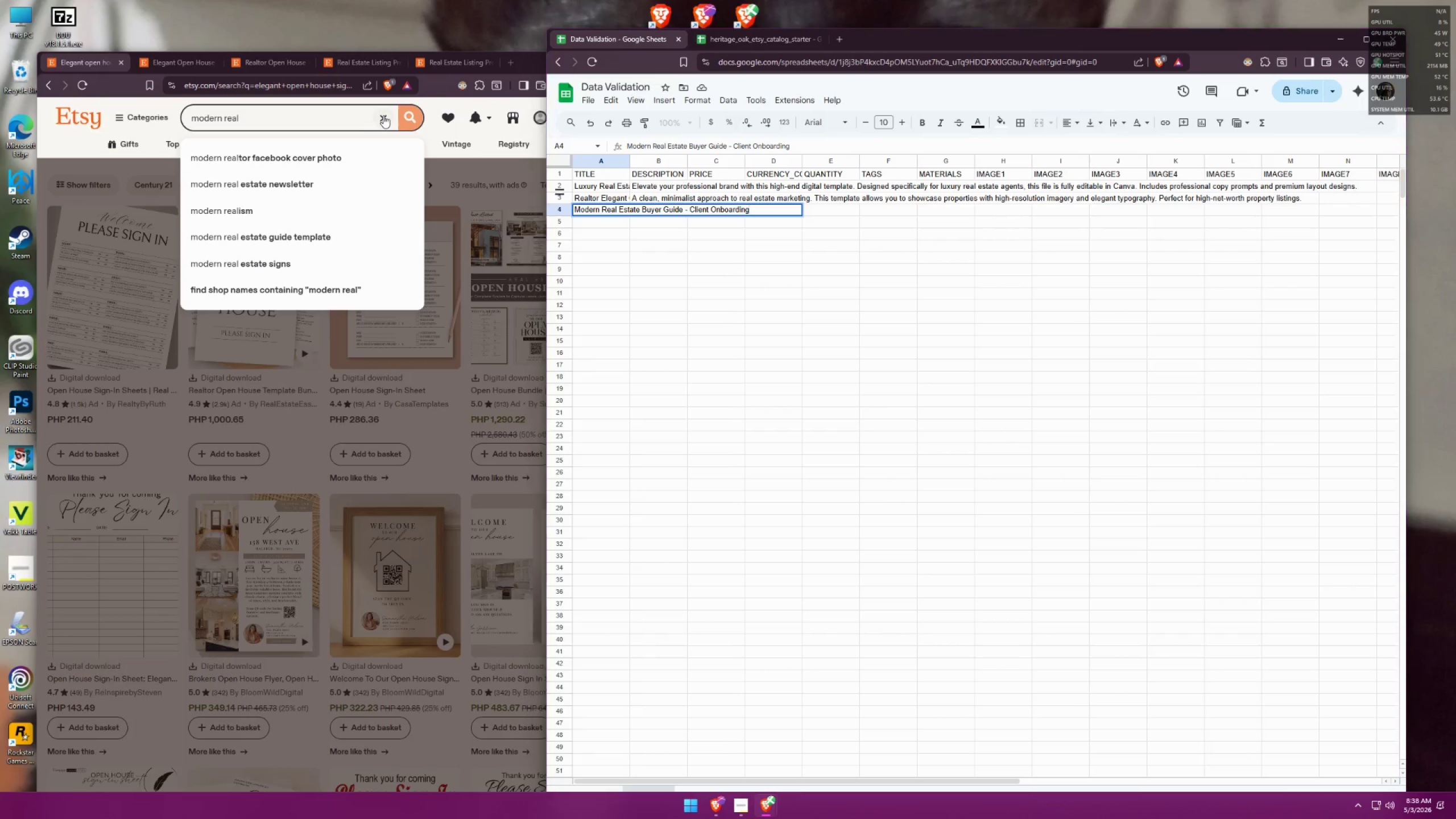 
key(Tab)
type( estate by)
key(Backspace)
type(uyer guide)
 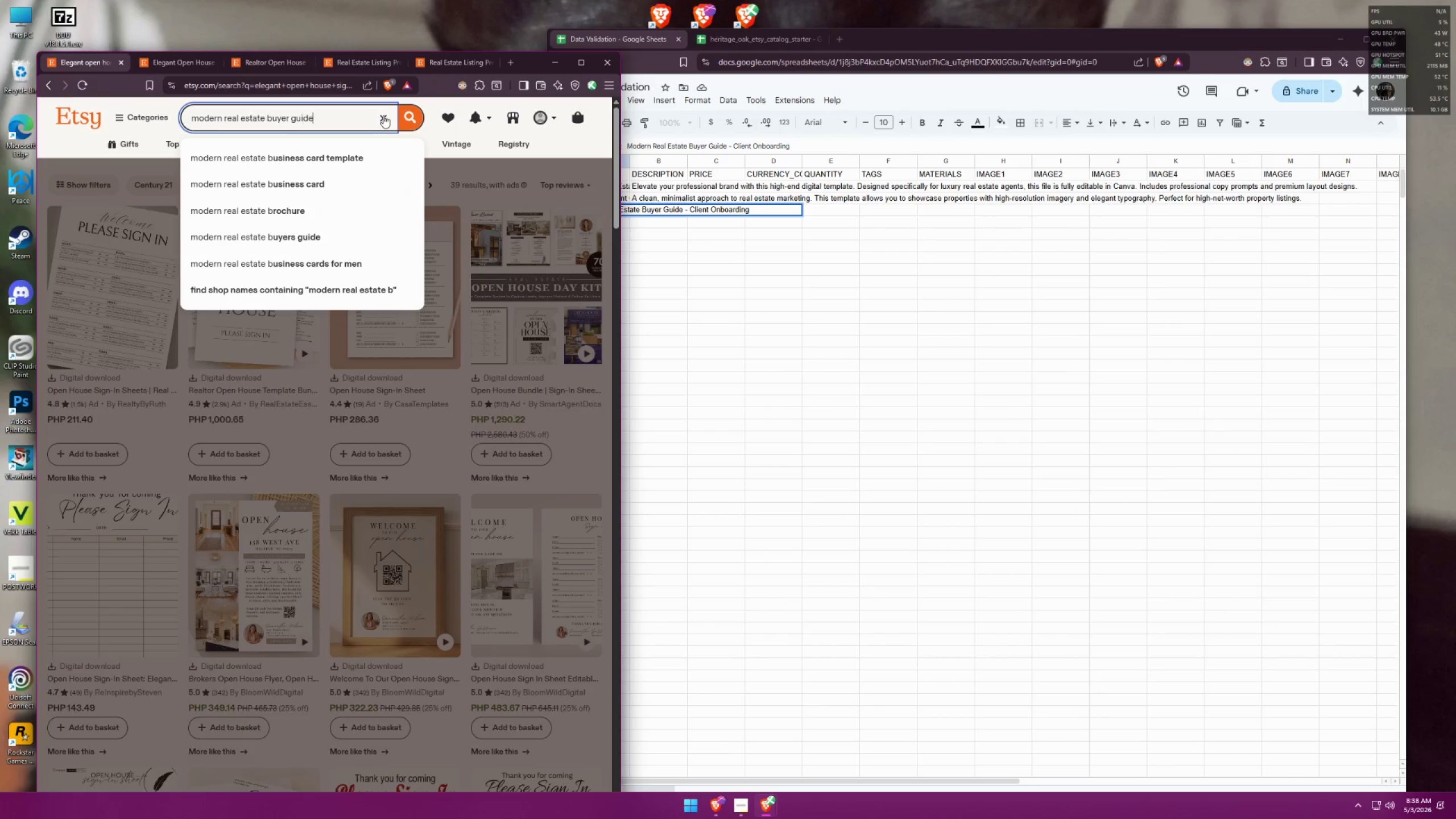 
key(Enter)
 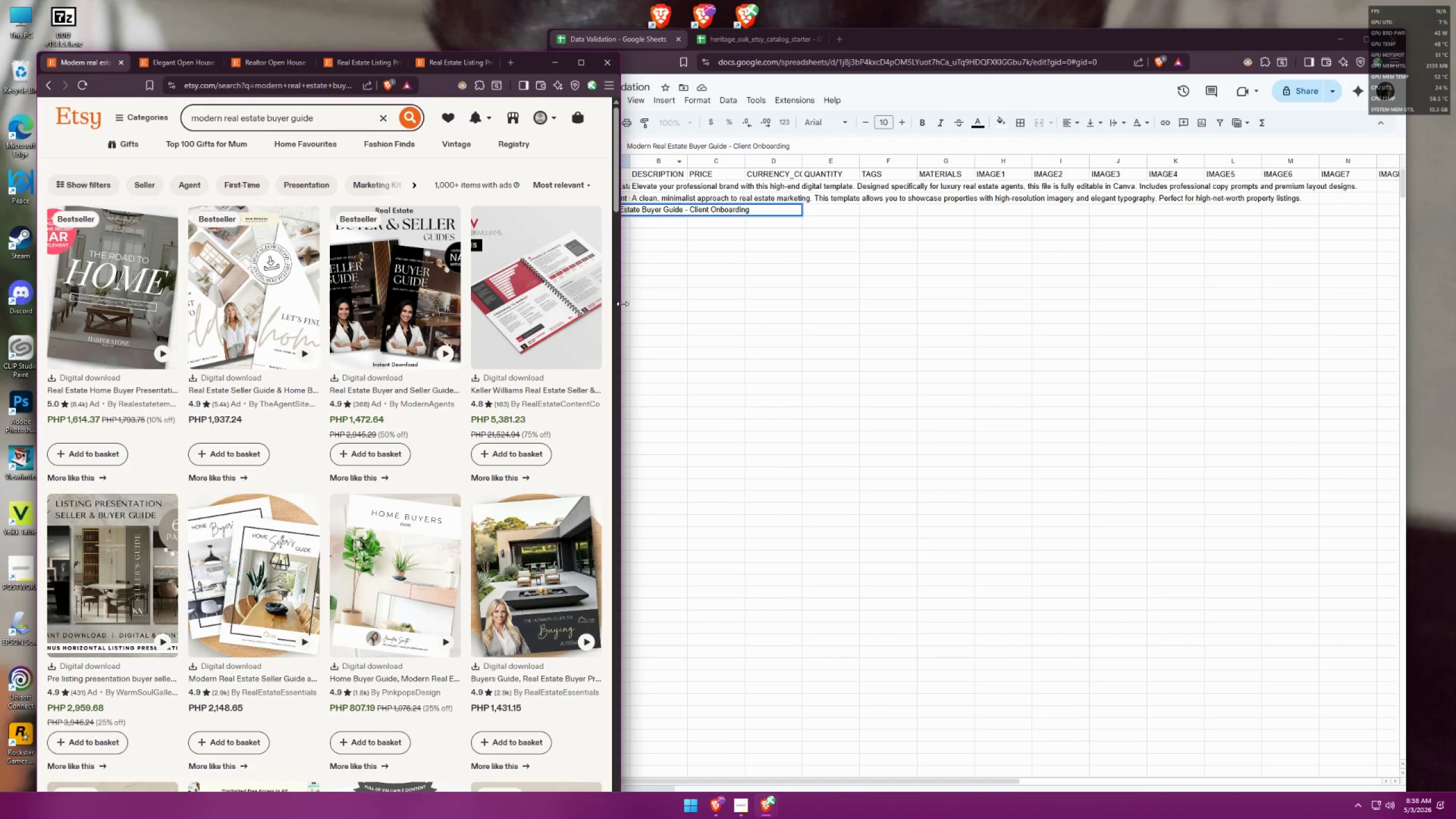 
wait(7.72)
 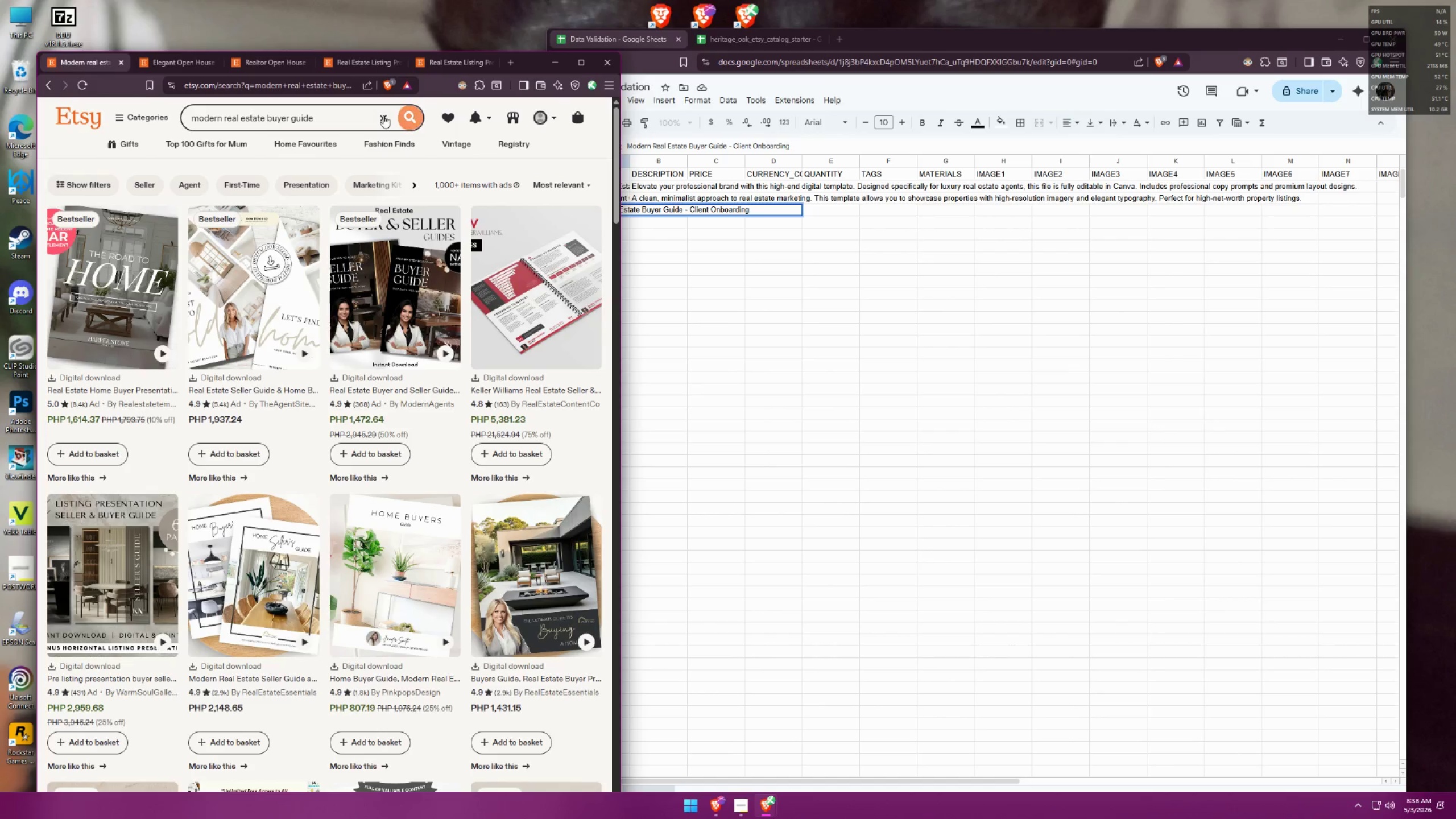 
key(Pause)
 